 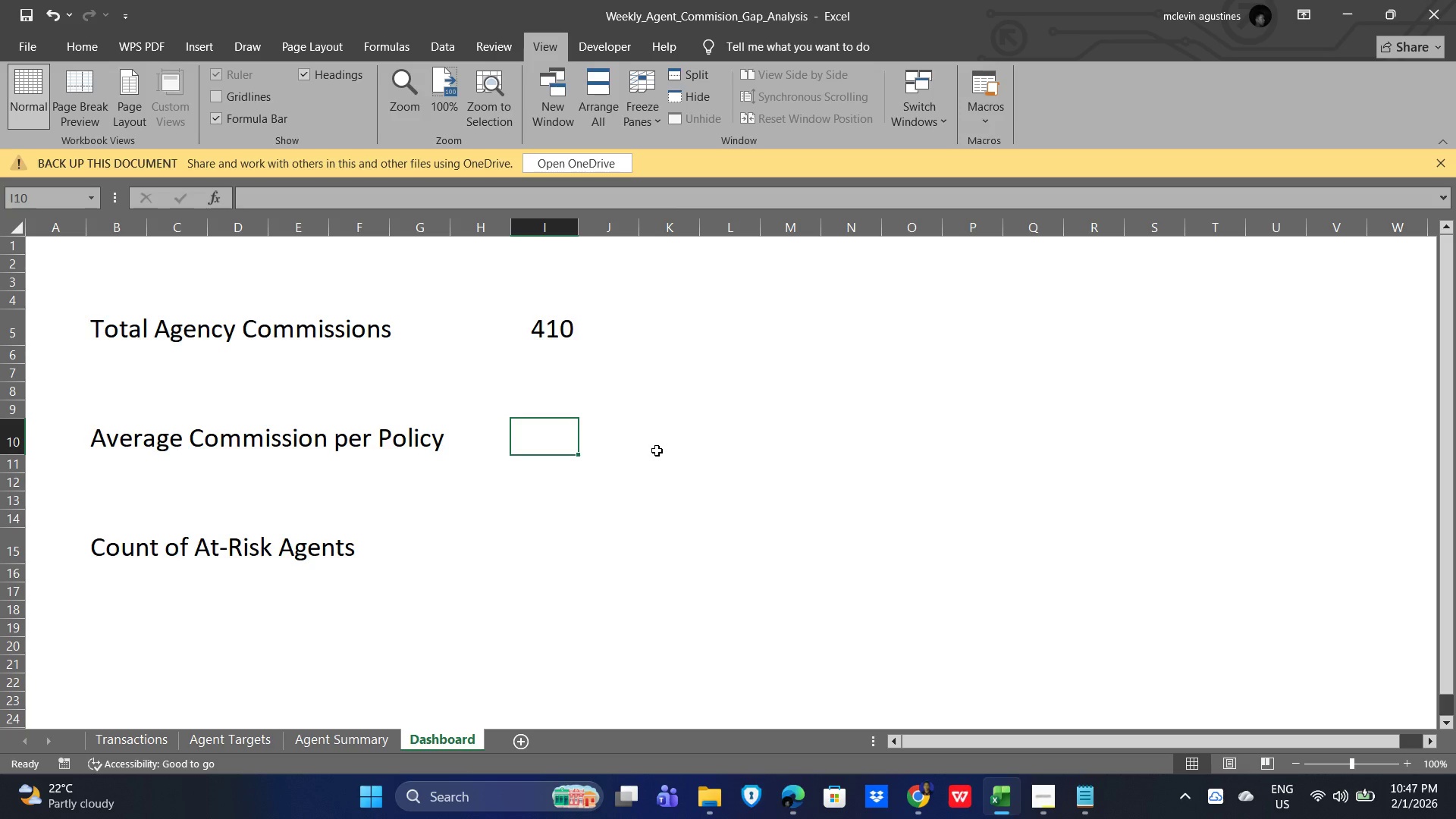 
left_click([674, 494])
 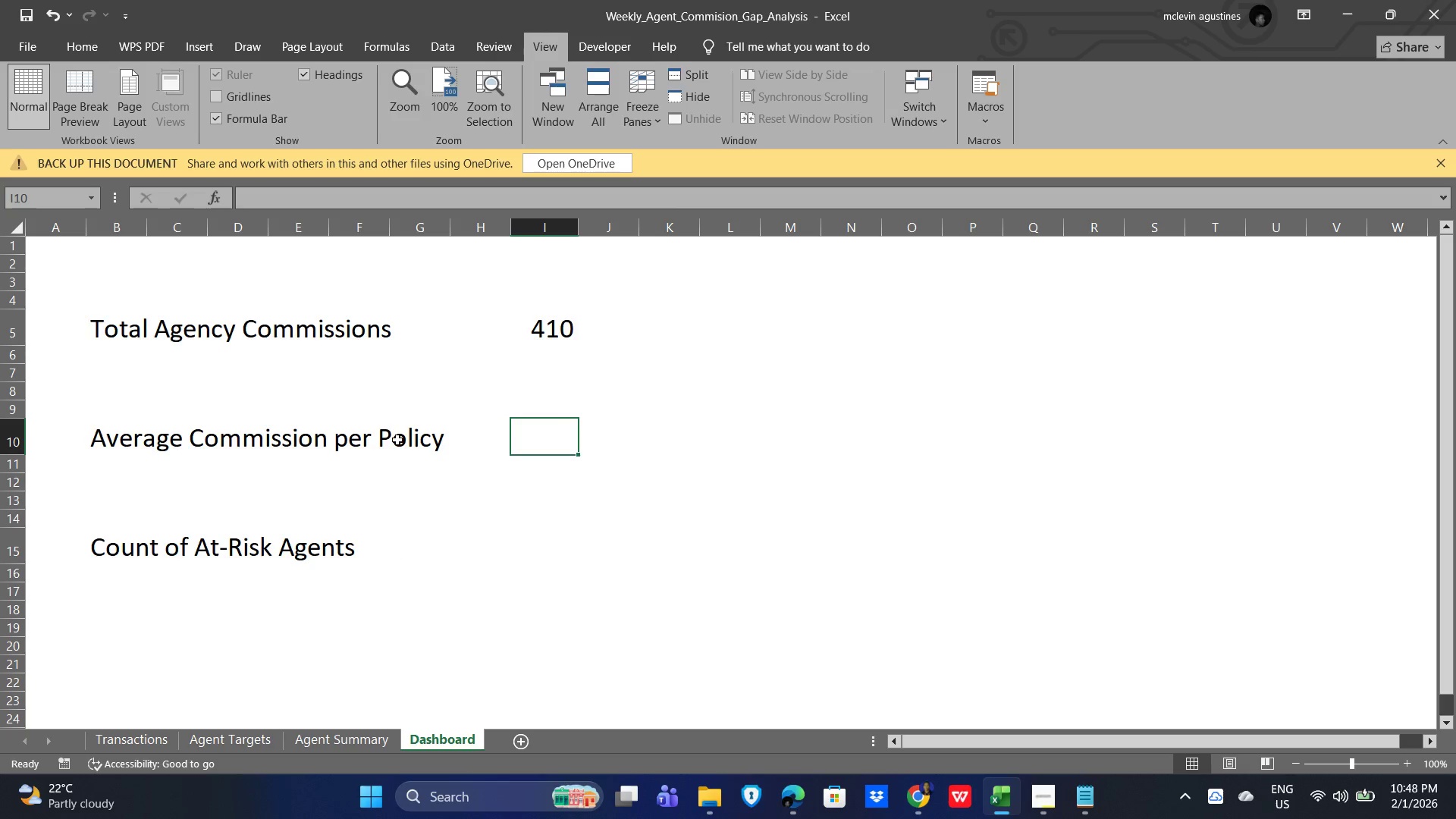 
wait(5.95)
 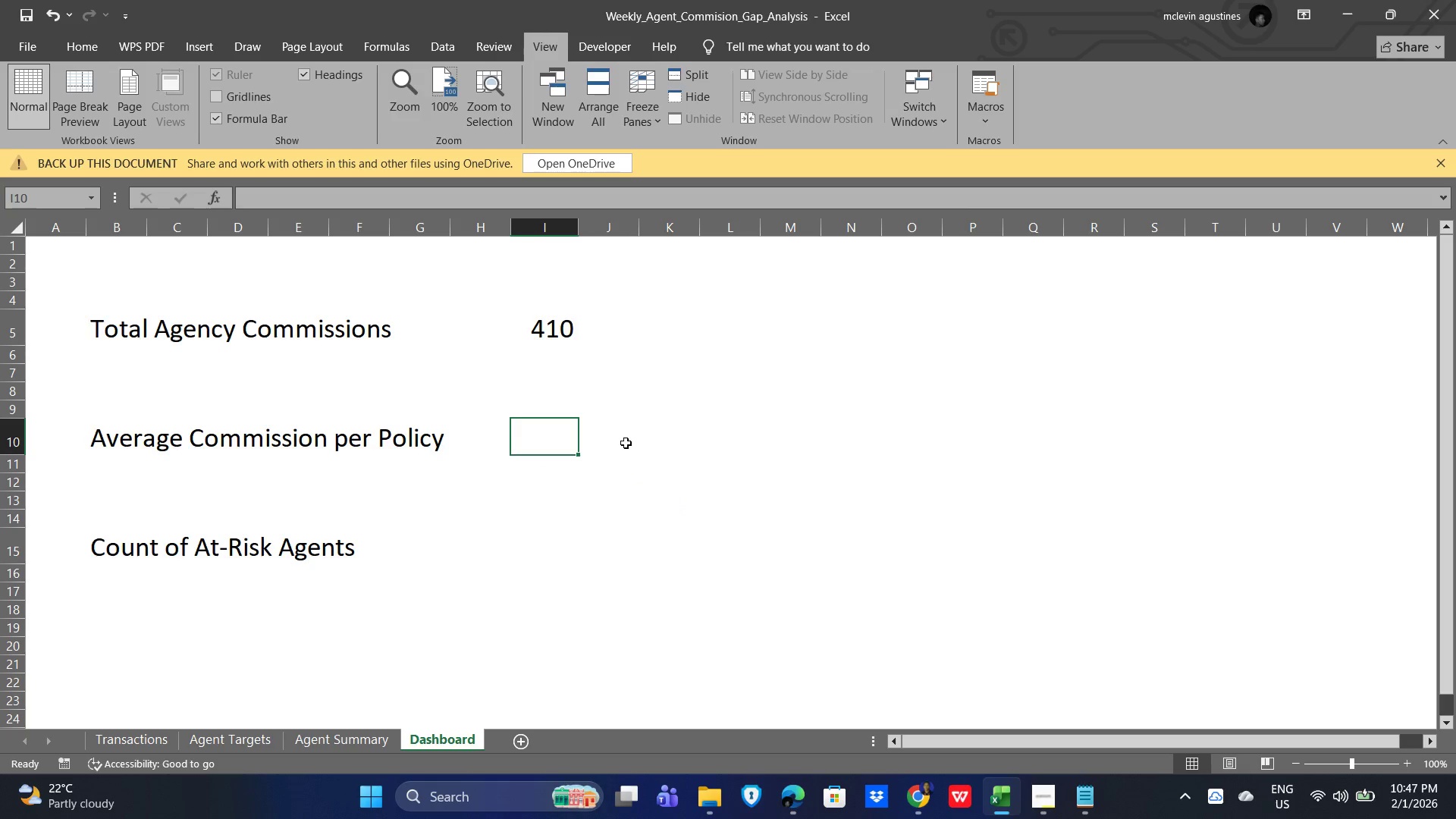 
key(Equal)
 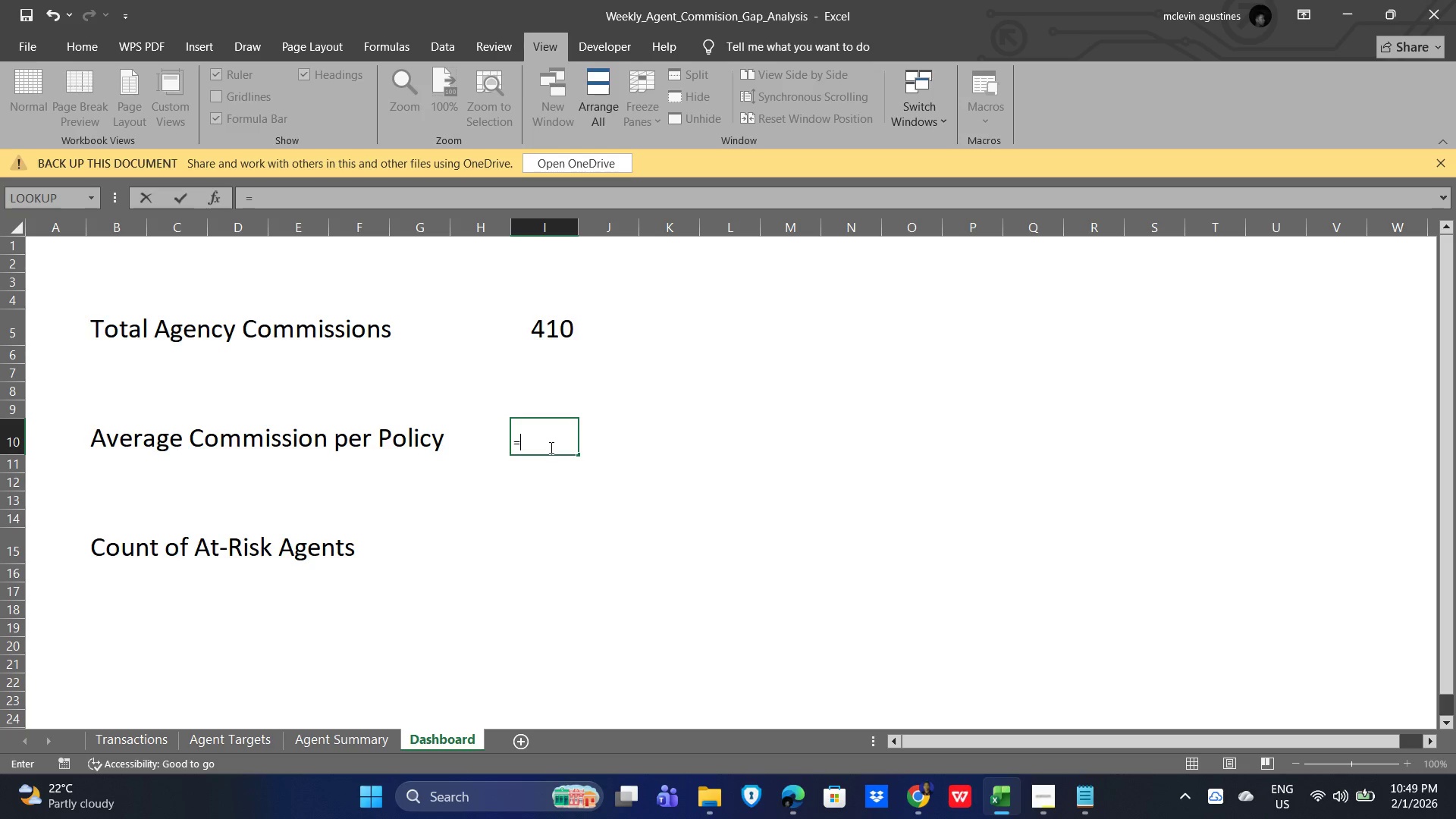 
wait(77.89)
 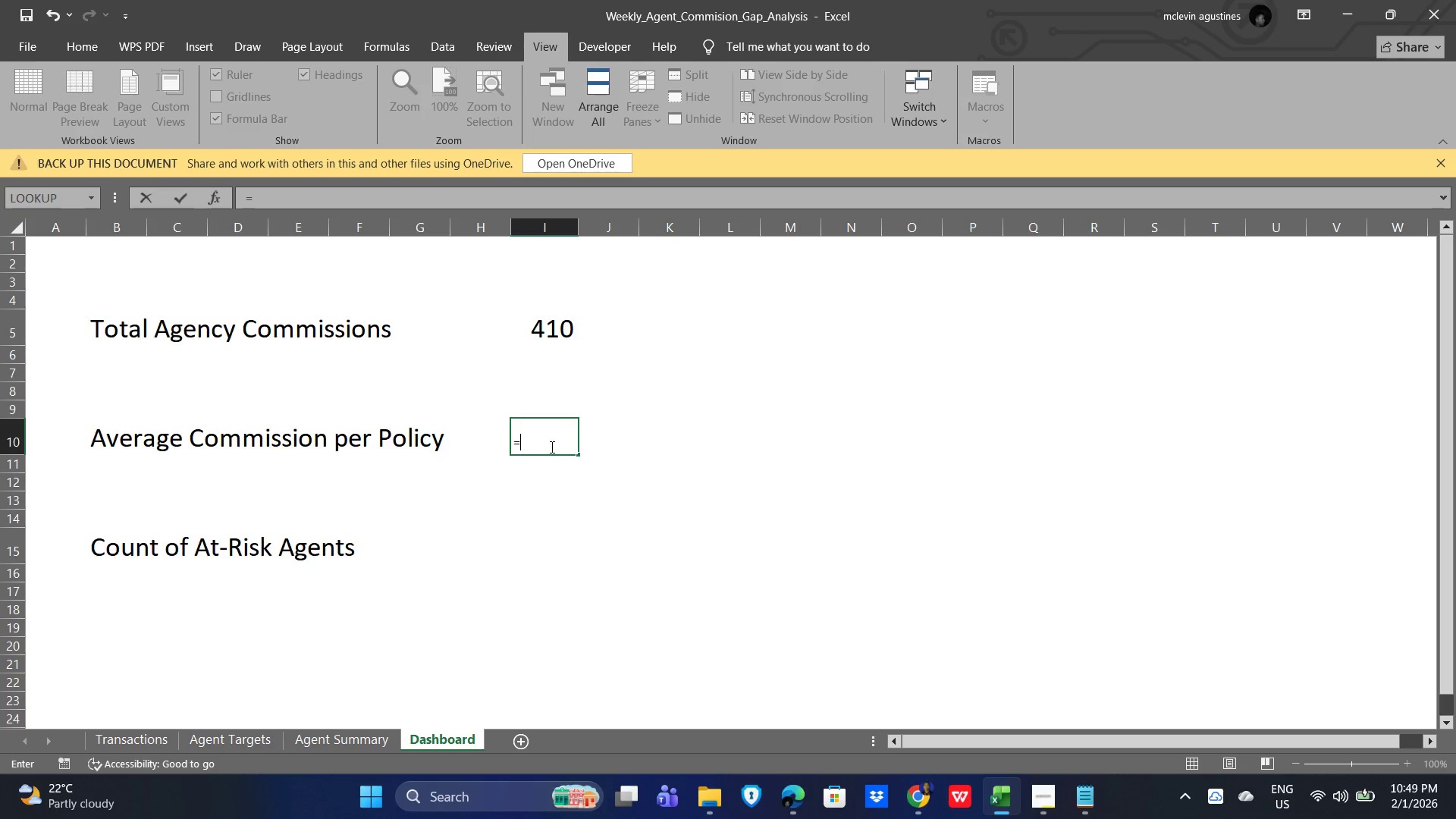 
type(Avera)
 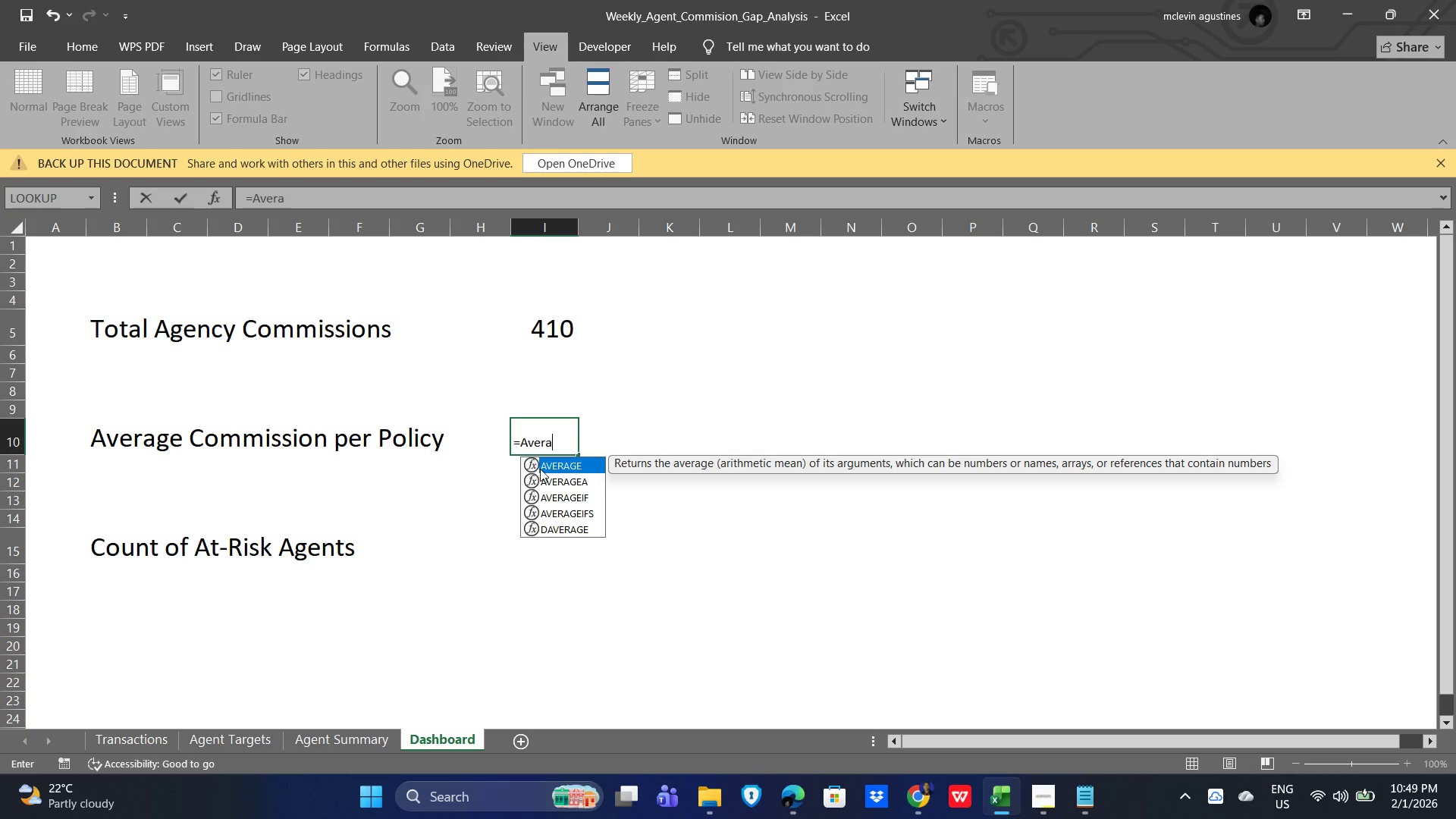 
double_click([554, 464])
 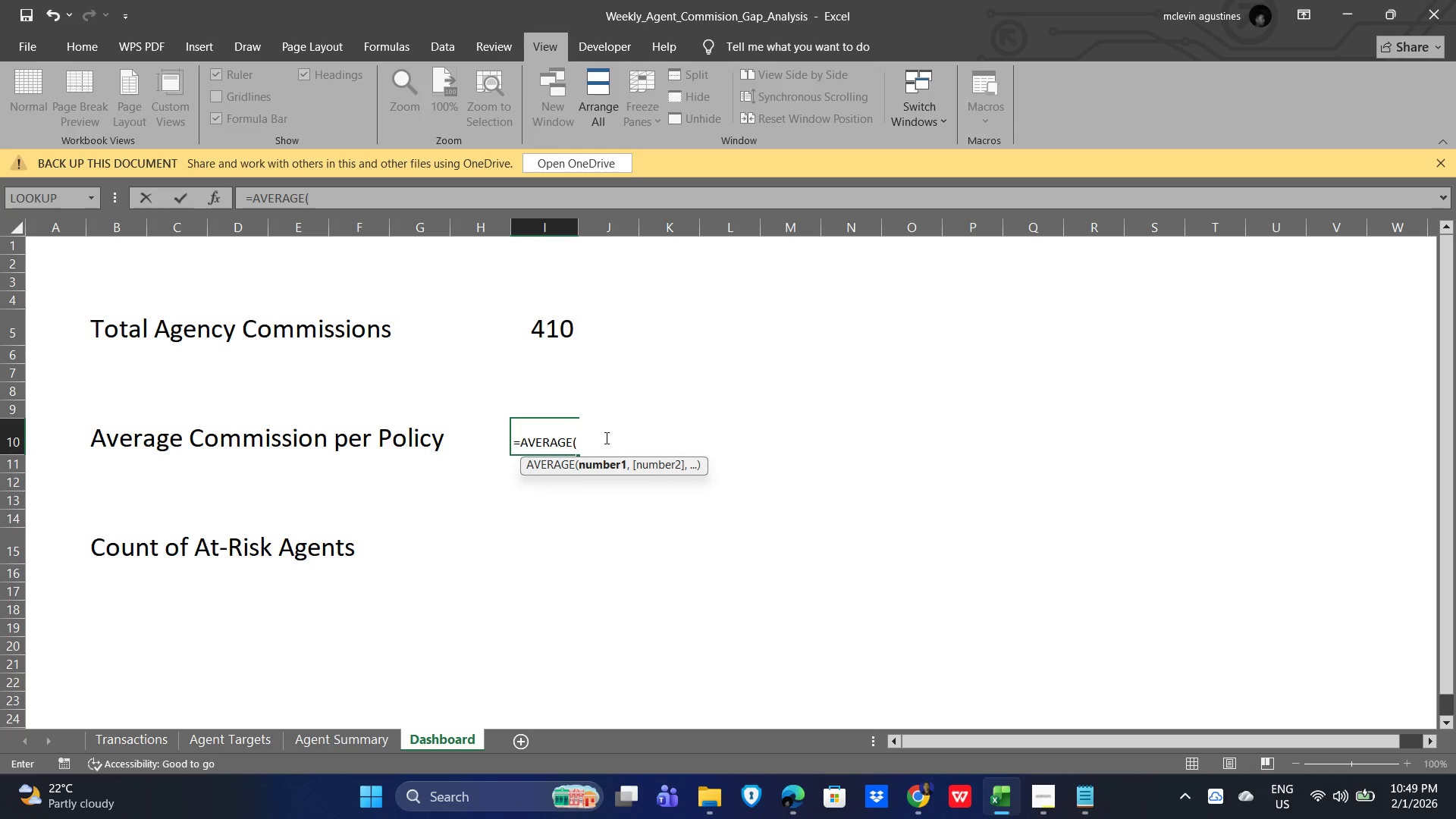 
type(tbl)
 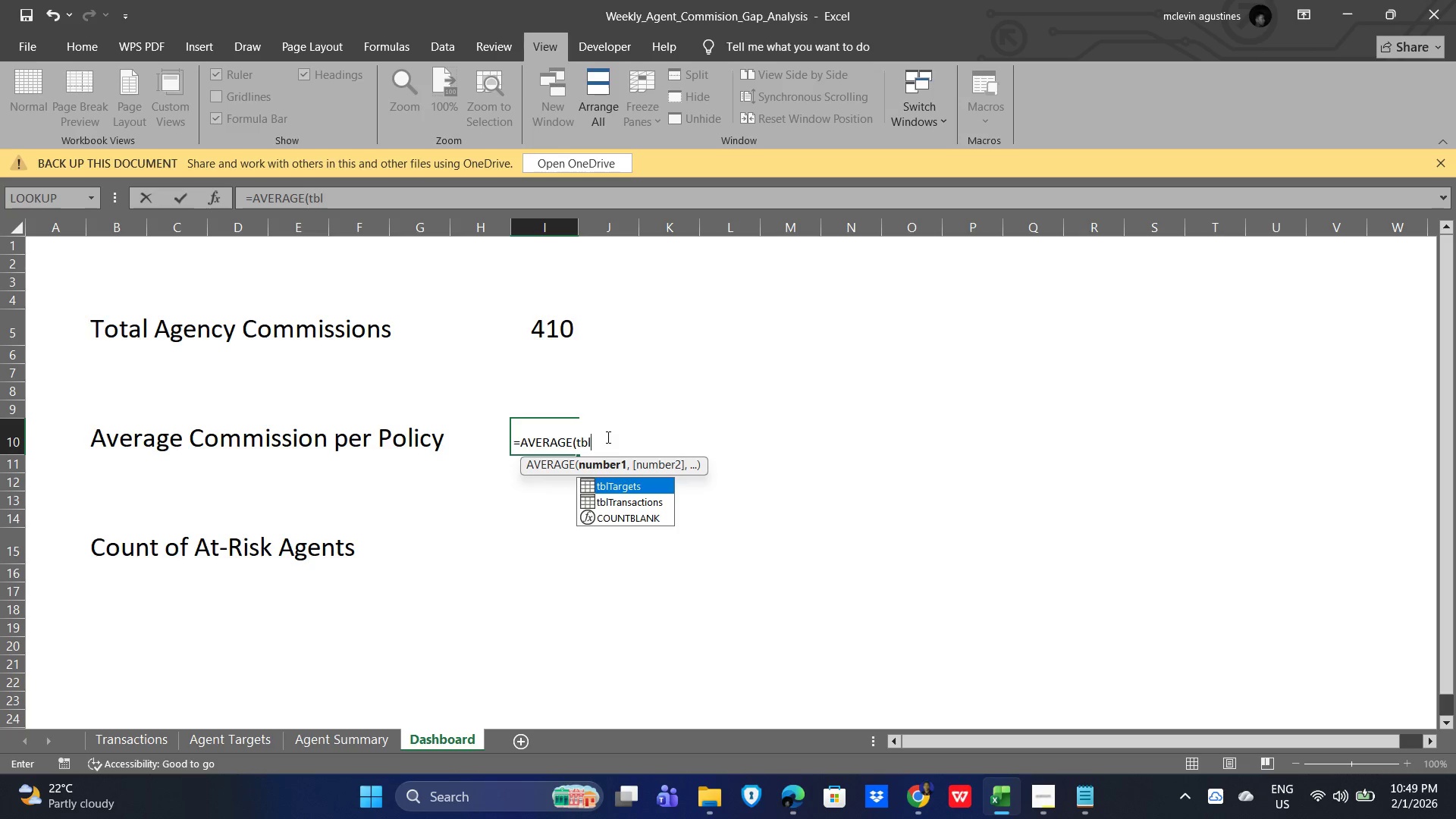 
left_click([648, 500])
 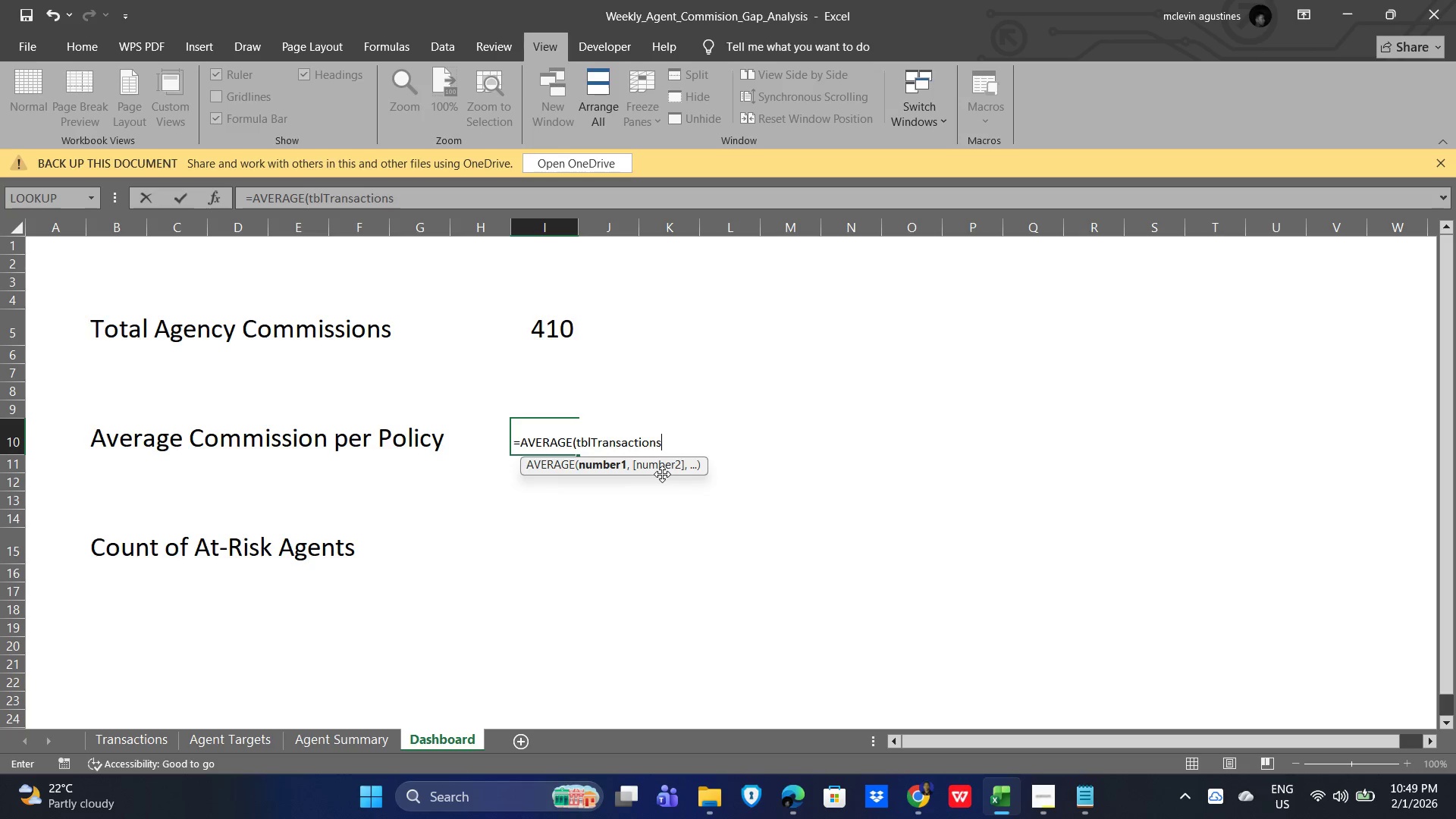 
wait(6.08)
 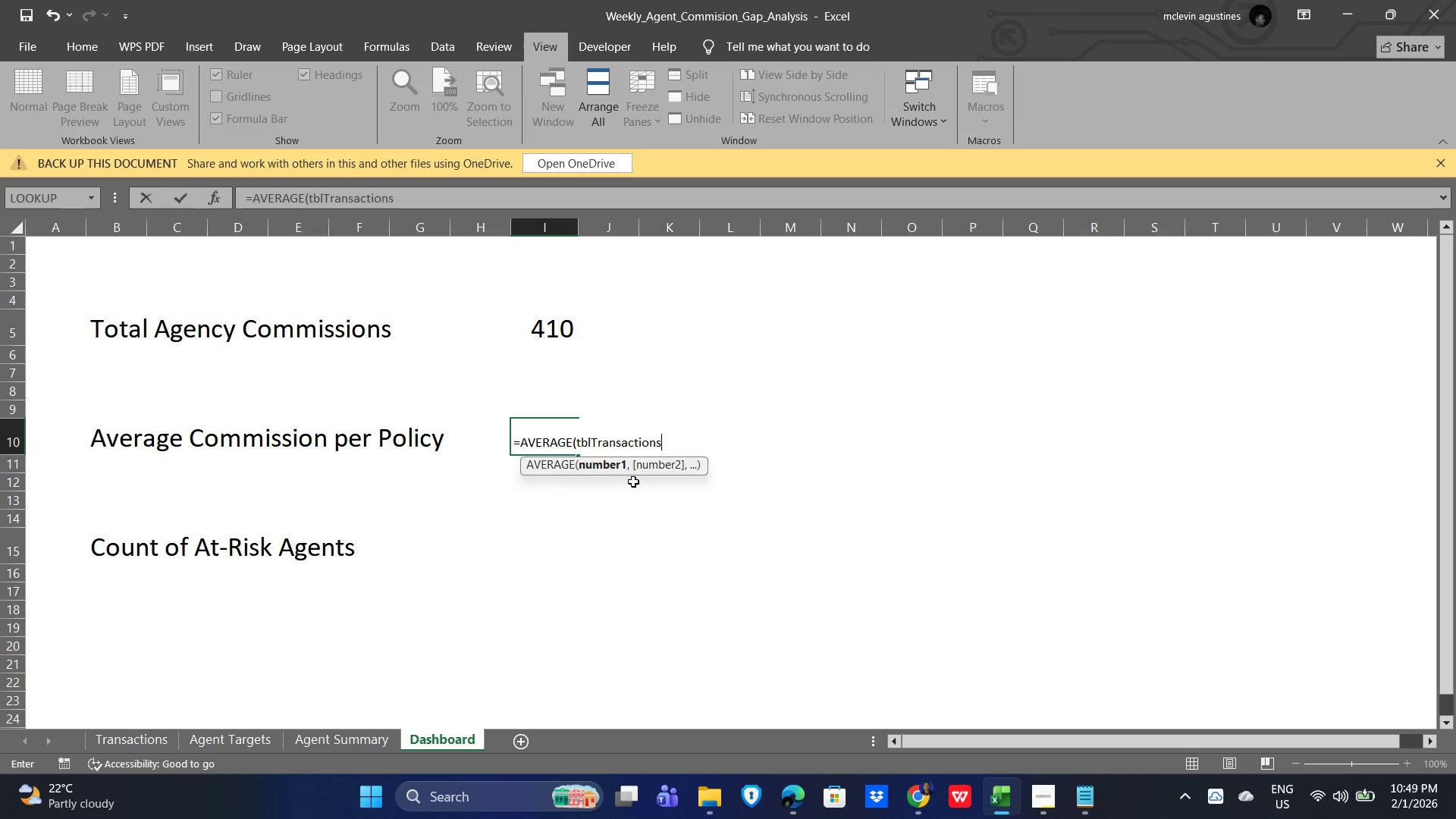 
key(BracketLeft)
 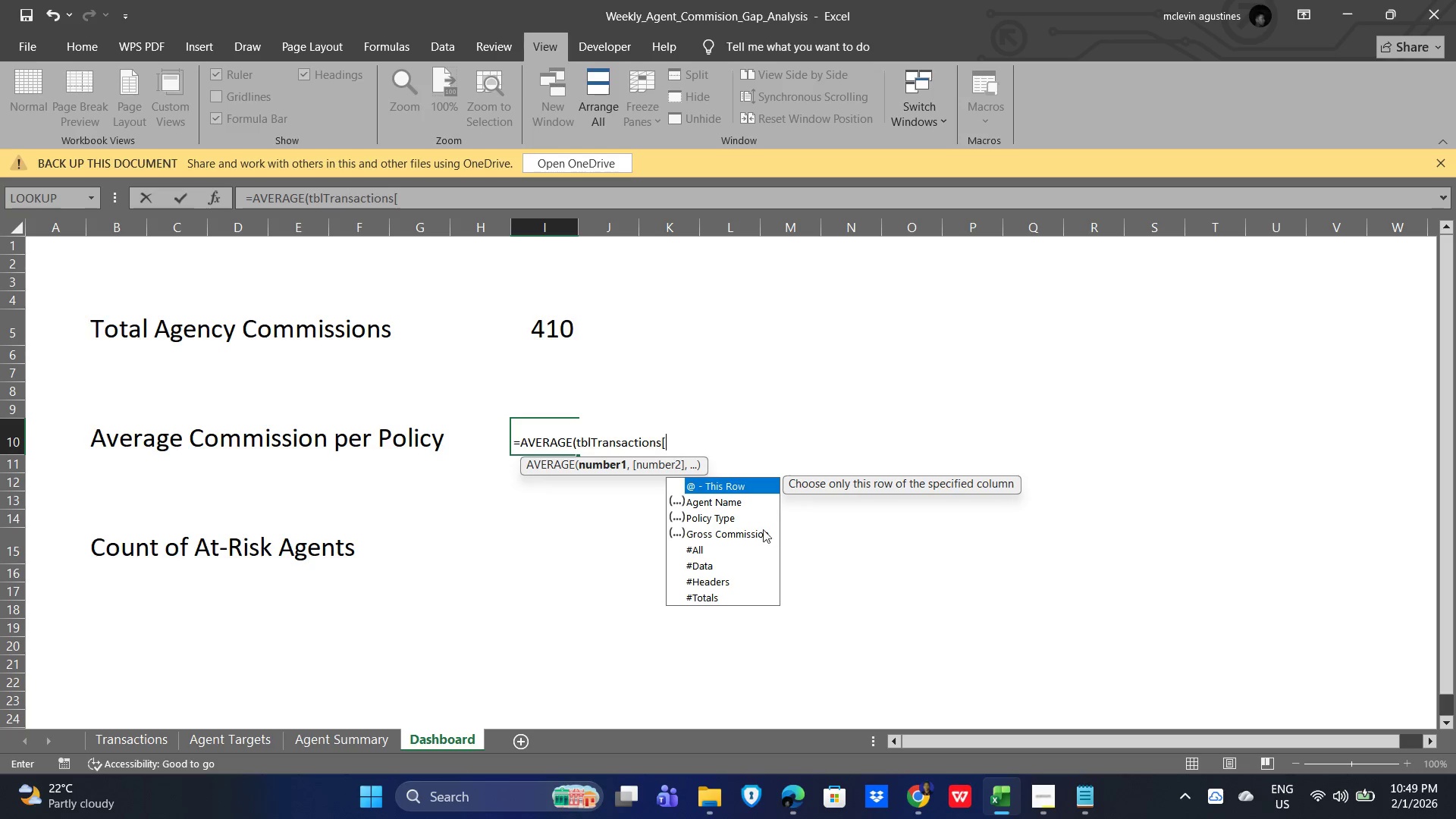 
double_click([755, 532])
 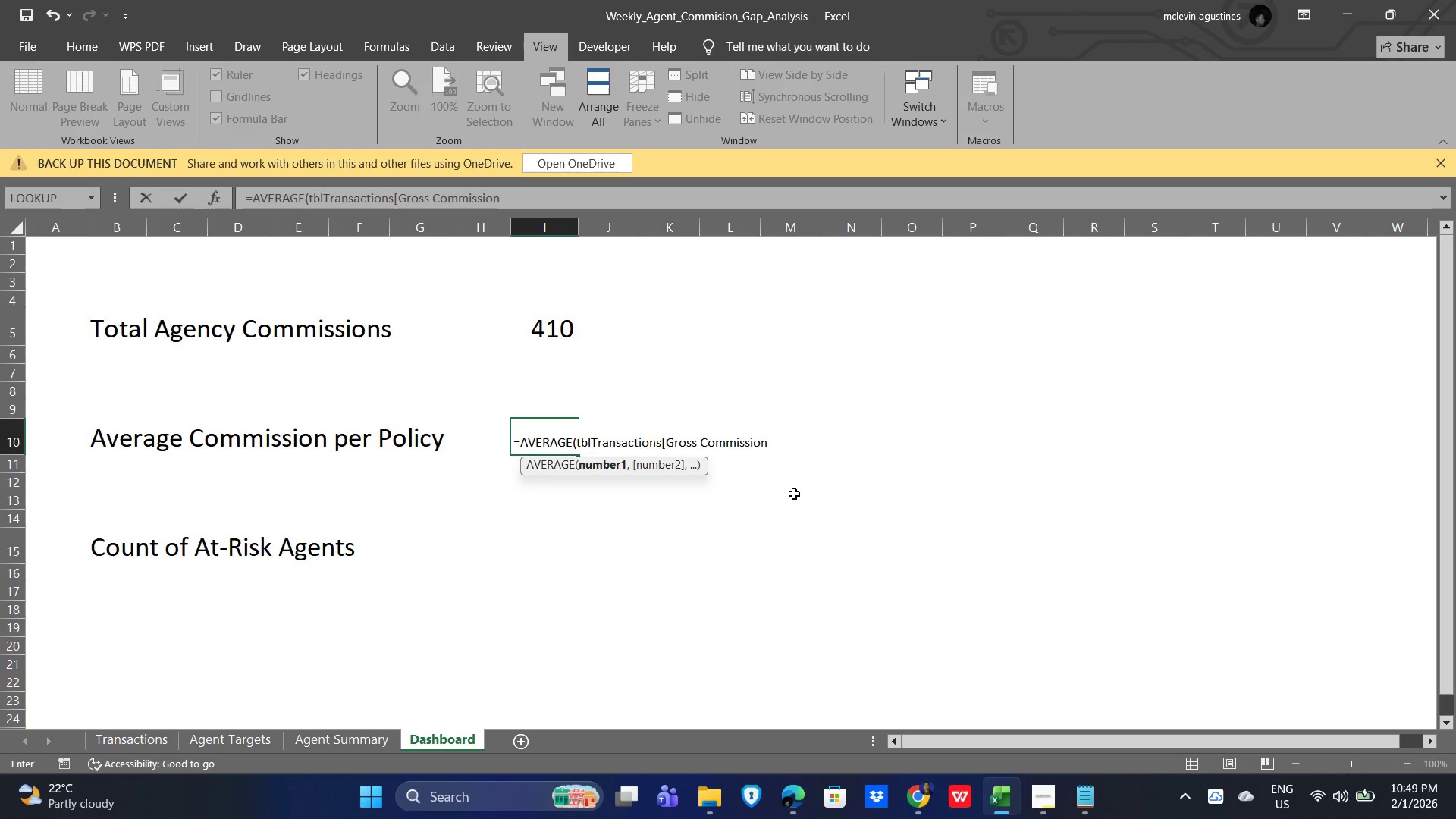 
wait(10.03)
 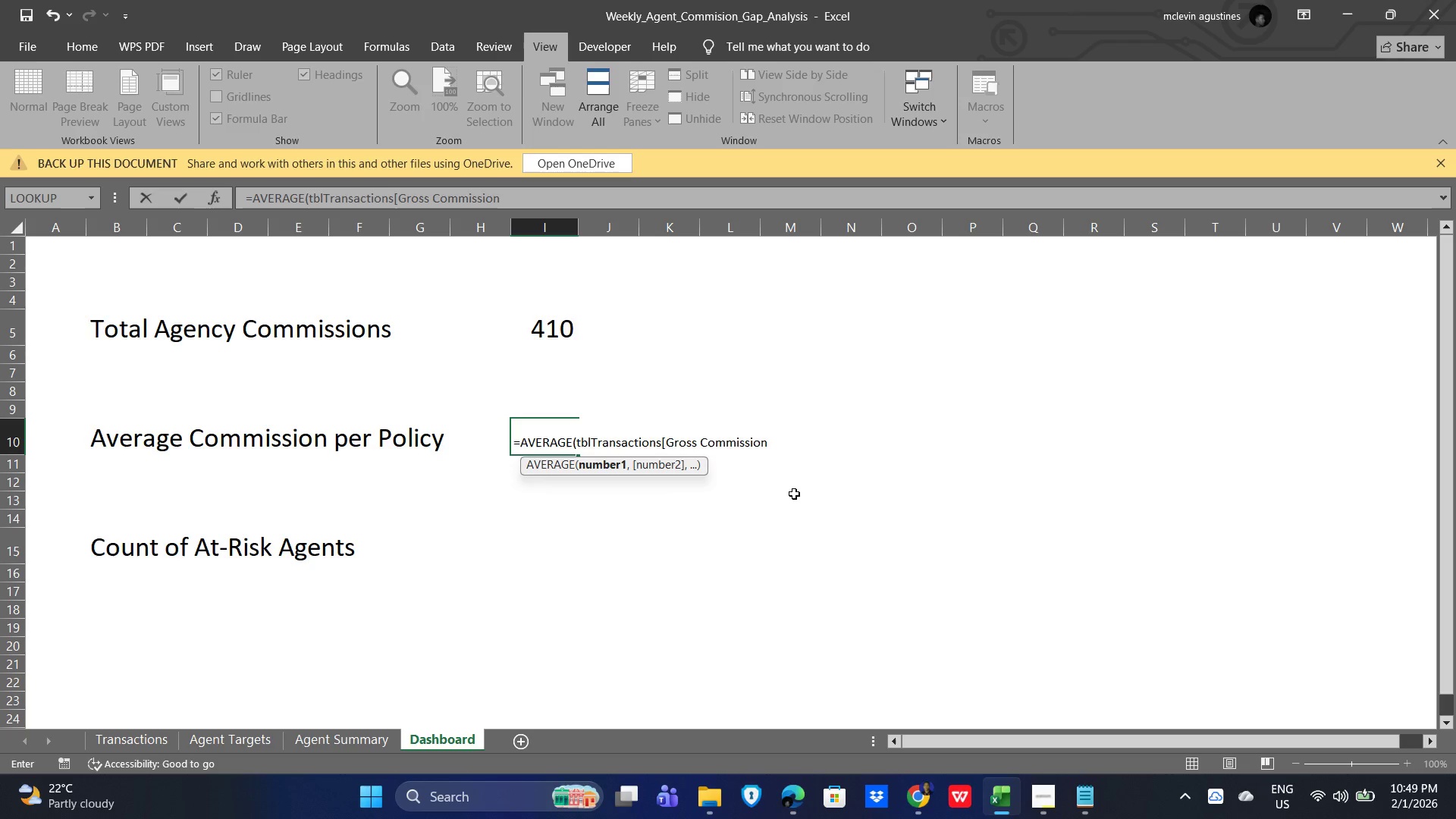 
key(BracketRight)
 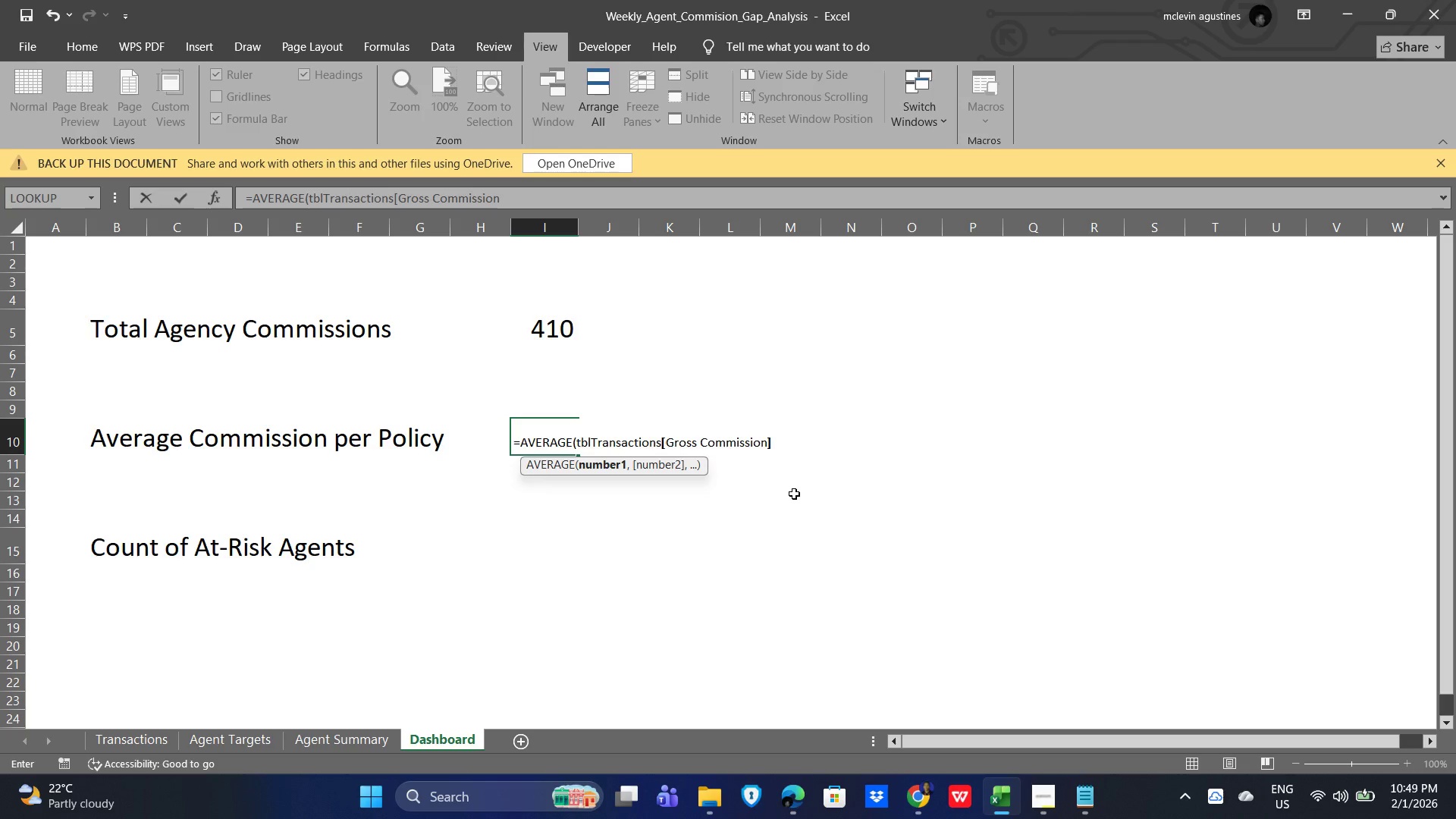 
key(Shift+0)
 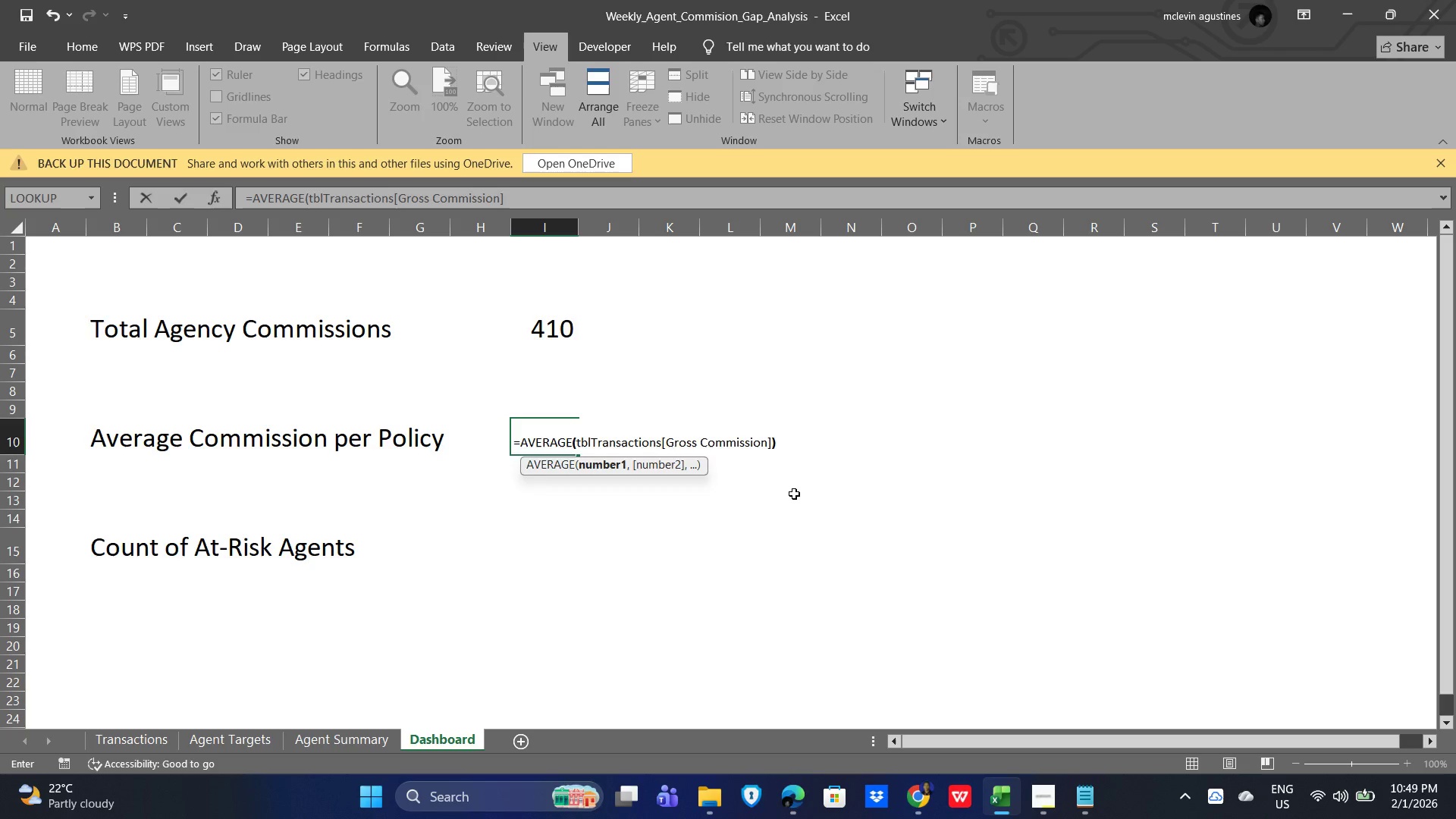 
key(Enter)
 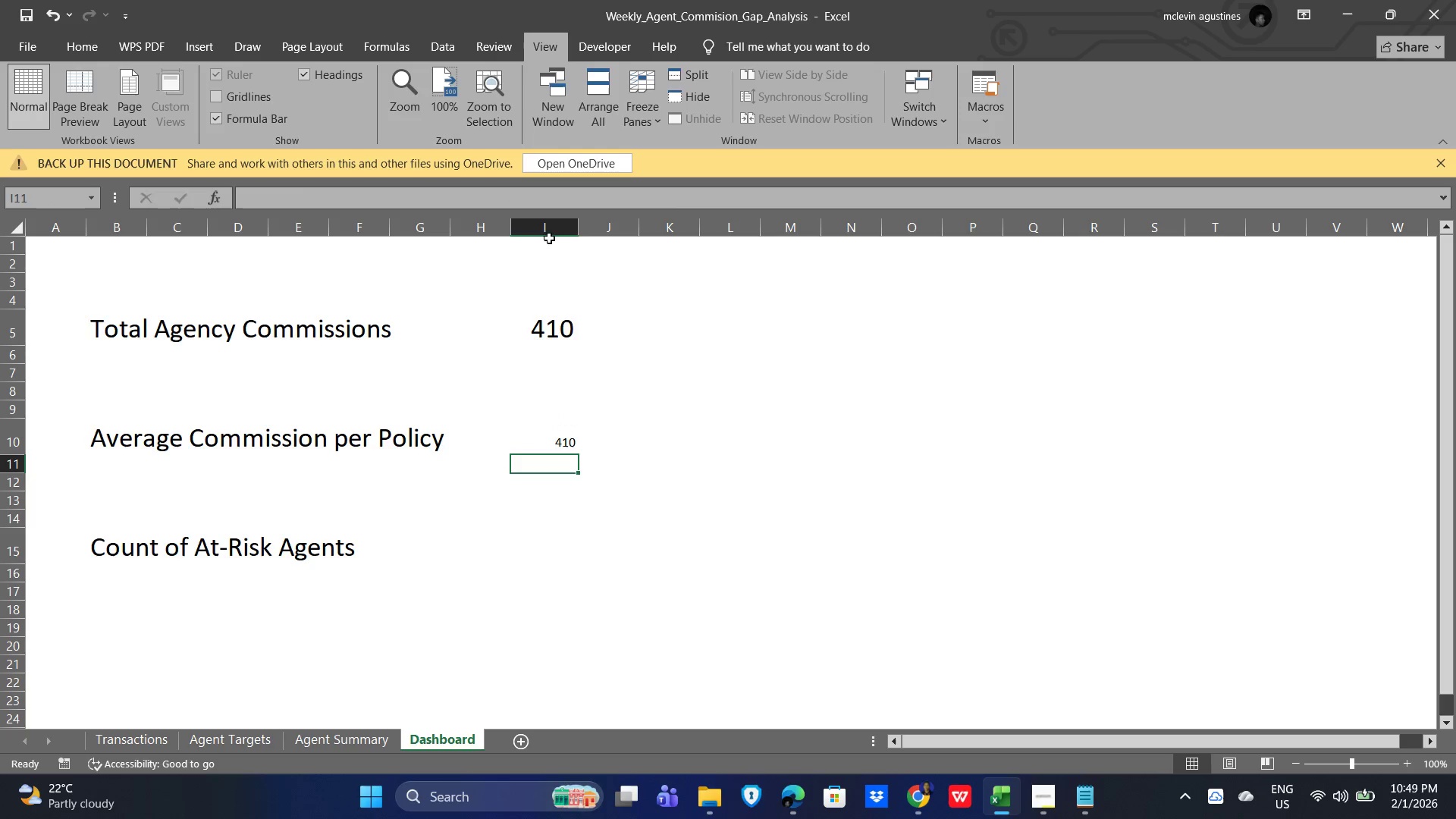 
left_click([557, 331])
 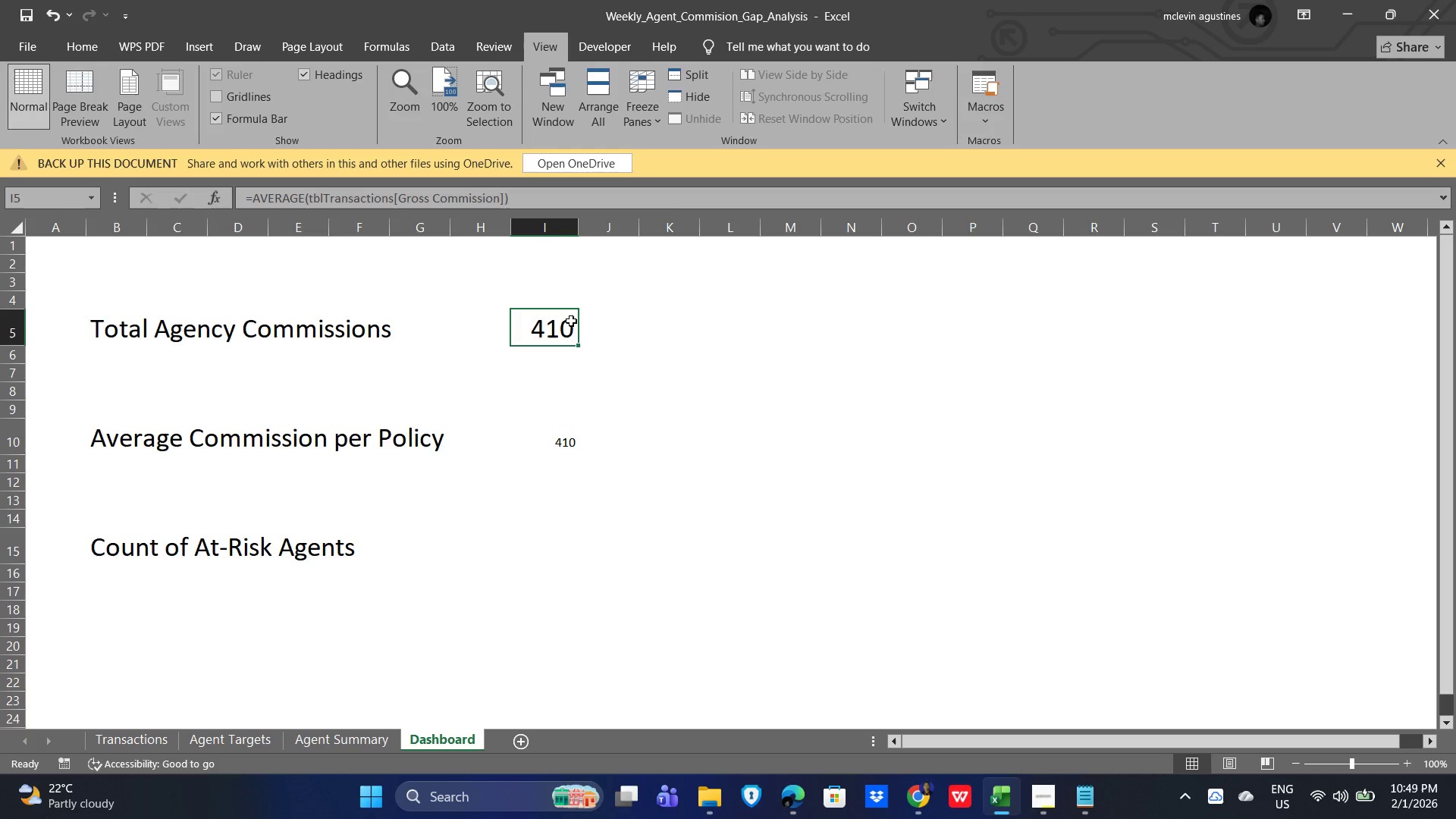 
double_click([560, 325])
 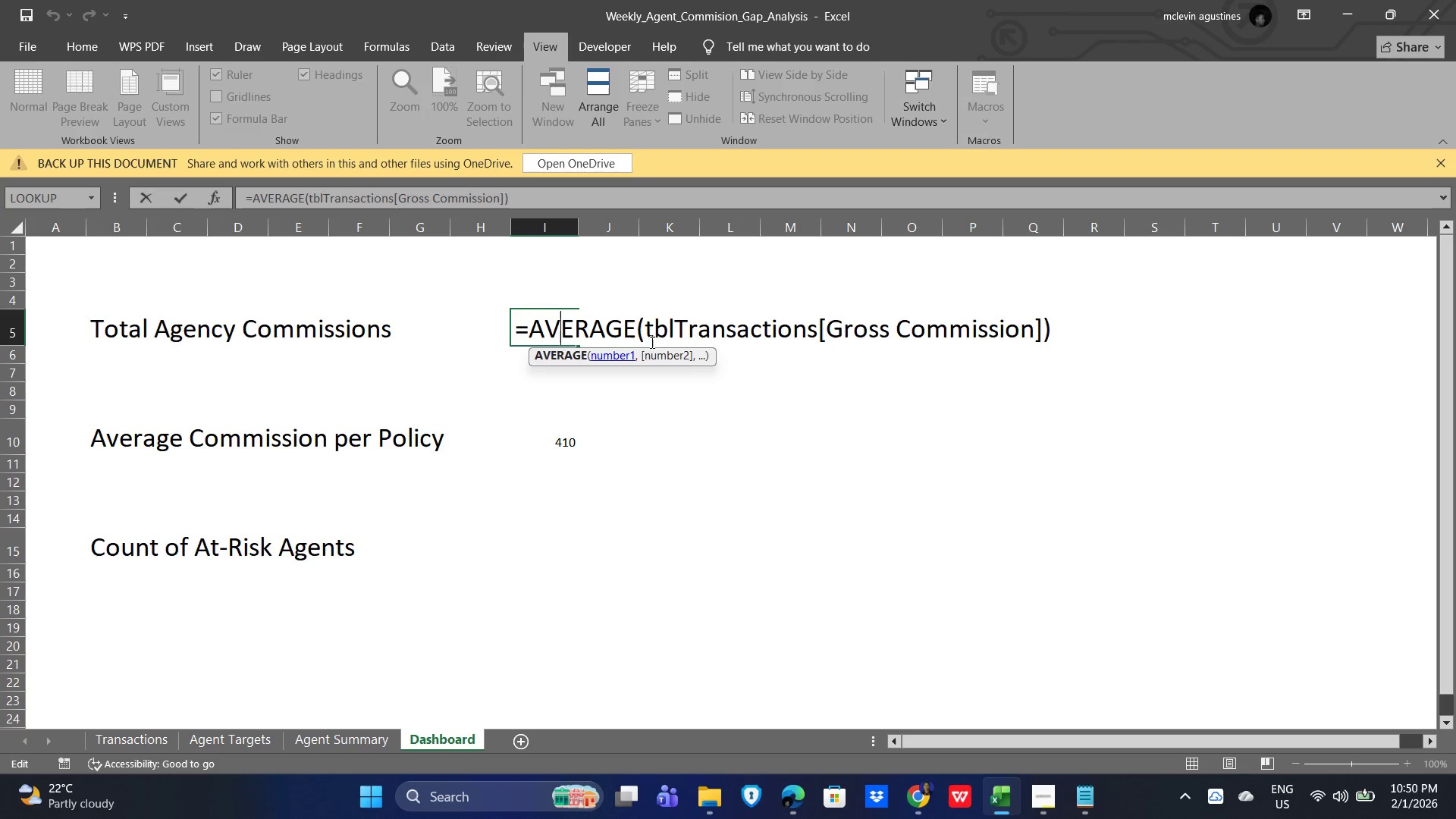 
left_click([633, 328])
 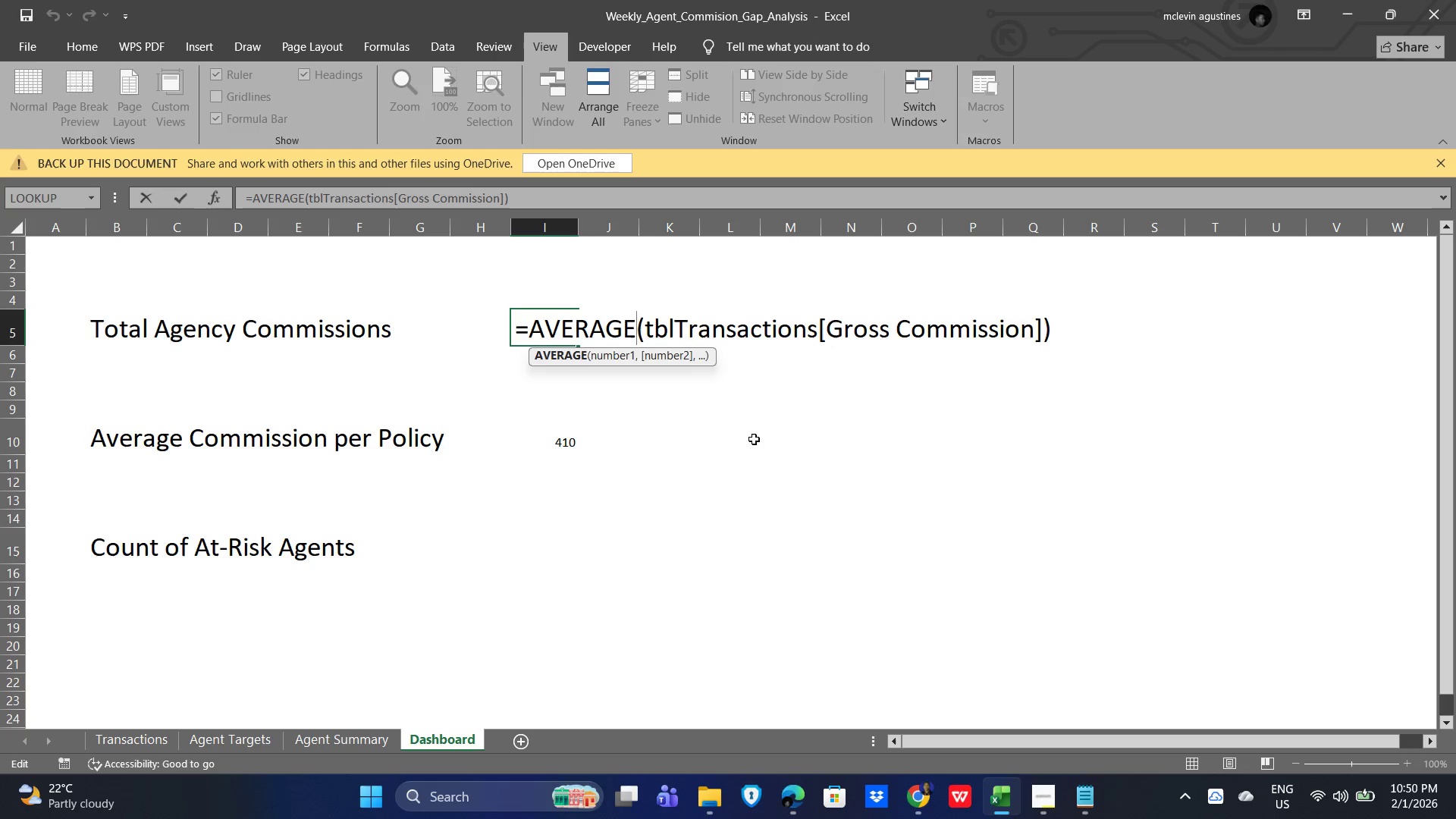 
key(Backspace)
key(Backspace)
key(Backspace)
key(Backspace)
key(Backspace)
key(Backspace)
key(Backspace)
type(sum)
 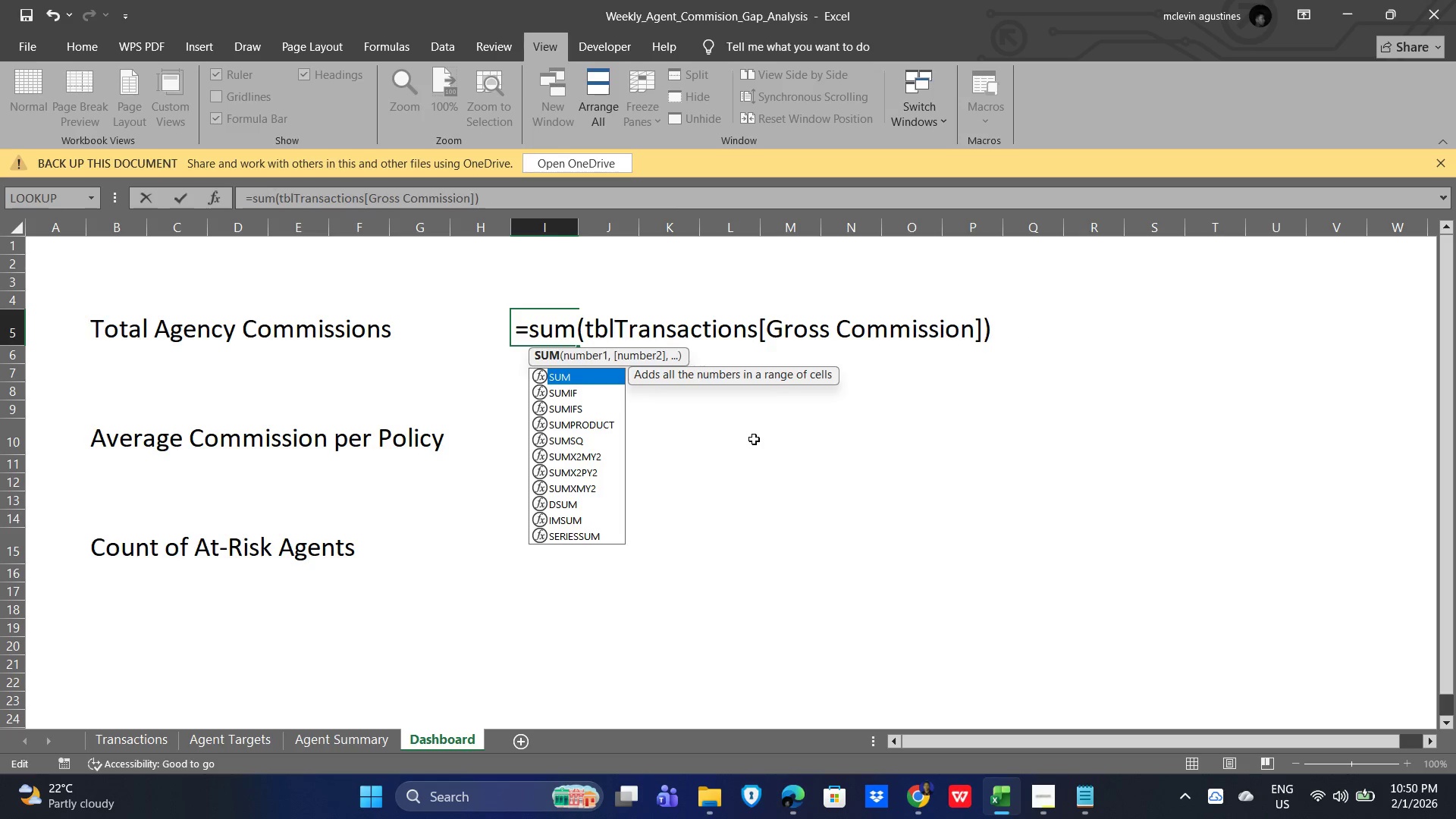 
key(Enter)
 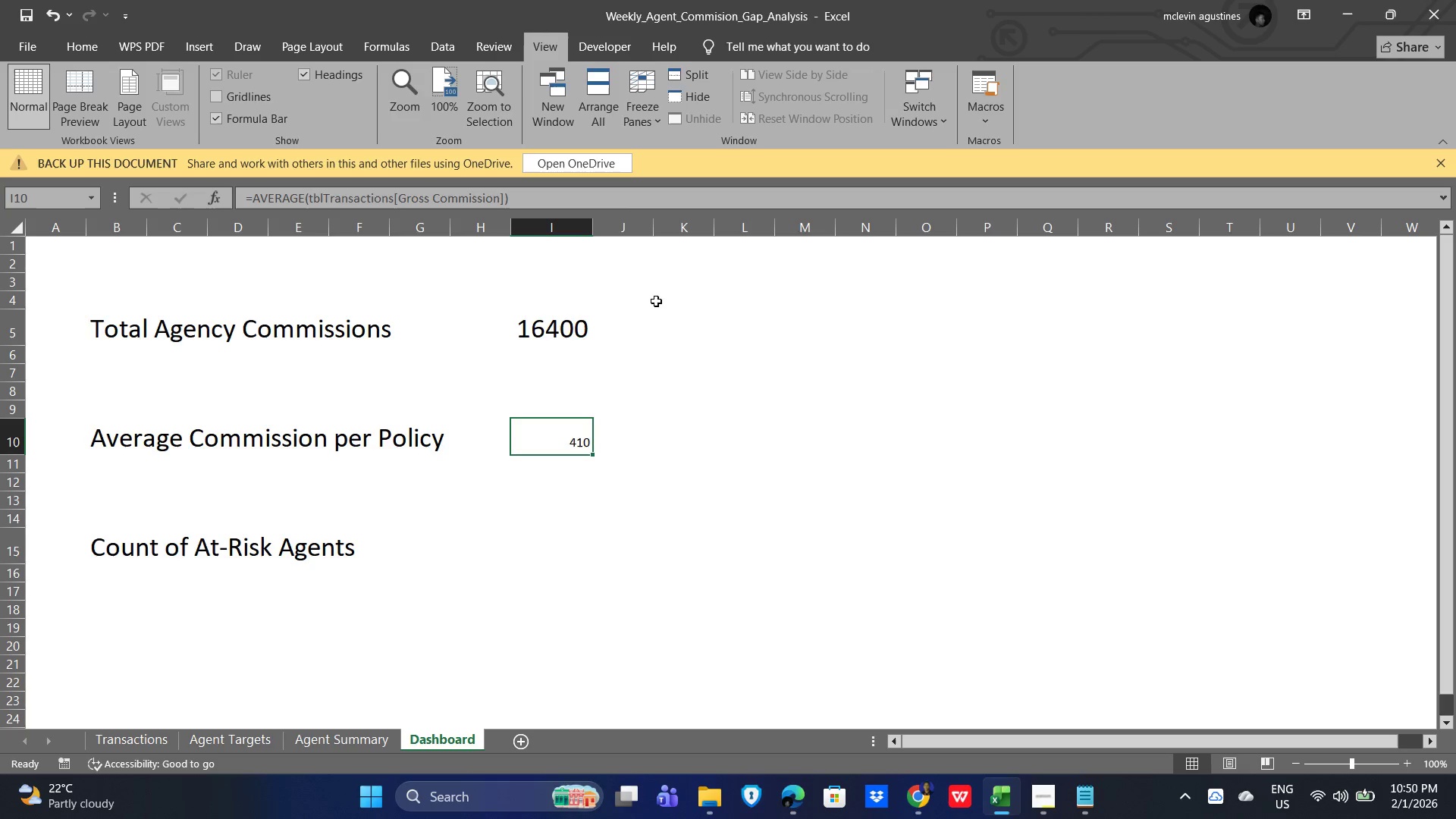 
left_click([566, 322])
 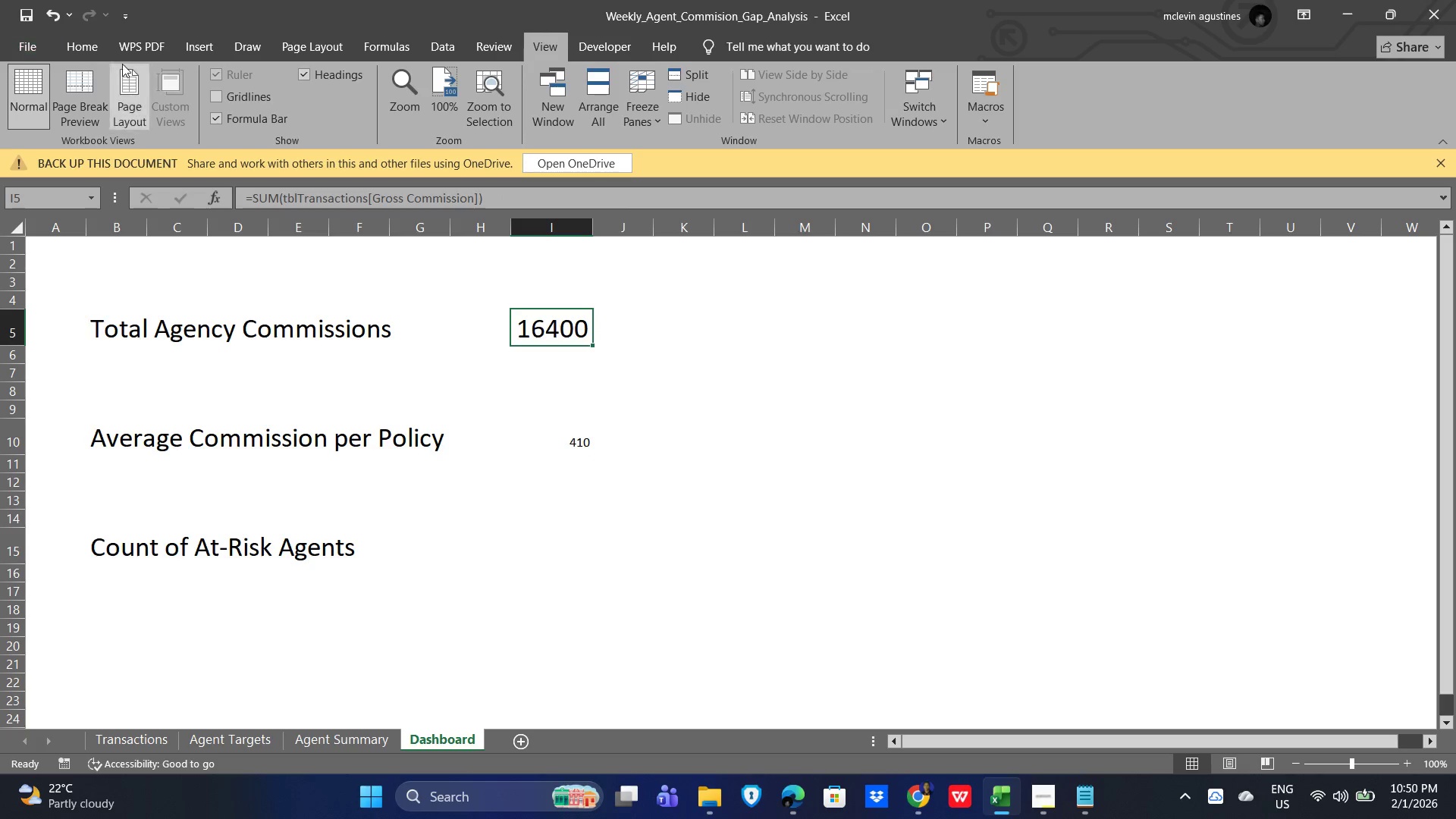 
left_click_drag(start_coordinate=[89, 48], to_coordinate=[93, 47])
 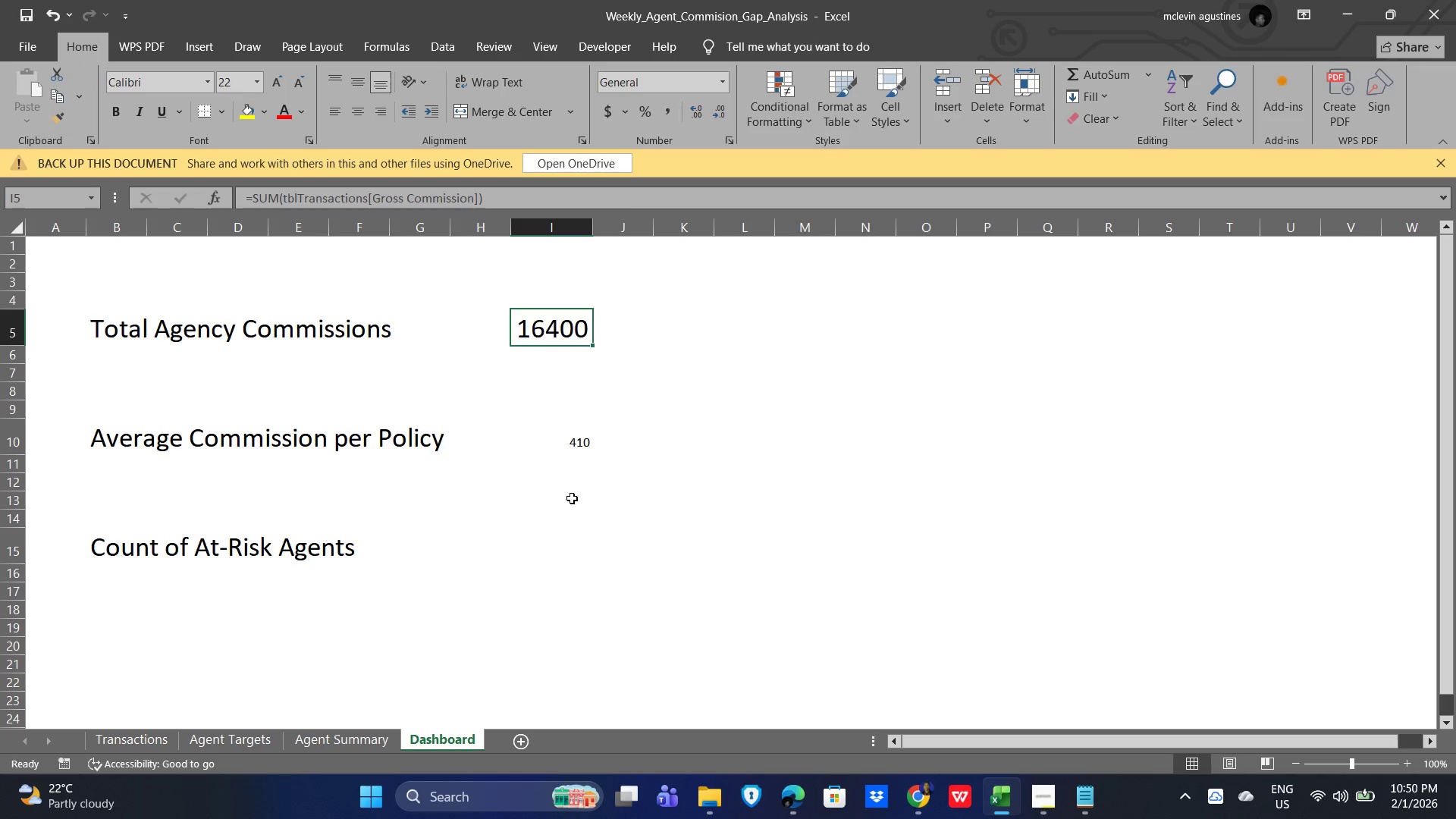 
left_click_drag(start_coordinate=[593, 450], to_coordinate=[598, 448])
 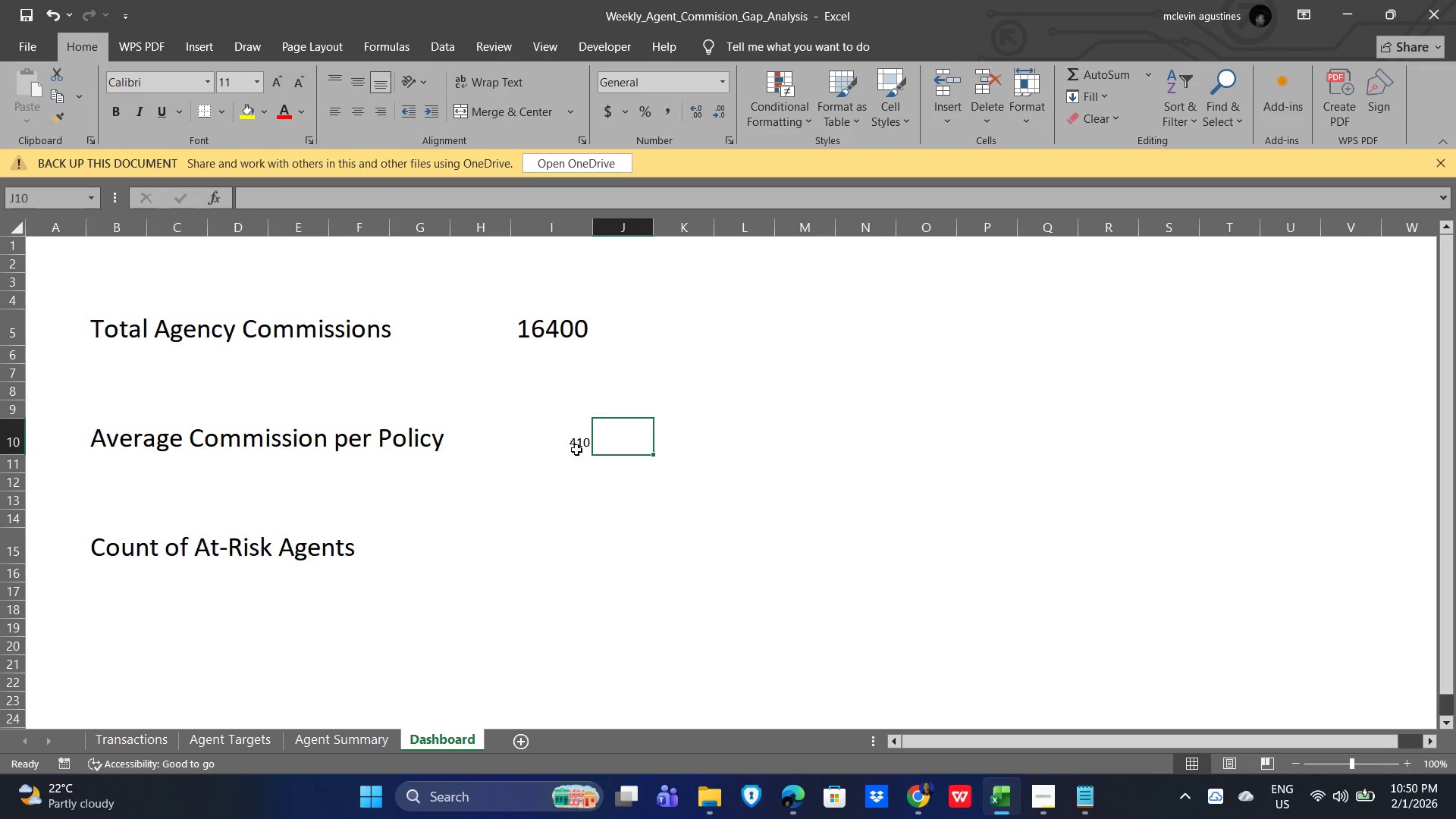 
left_click([568, 447])
 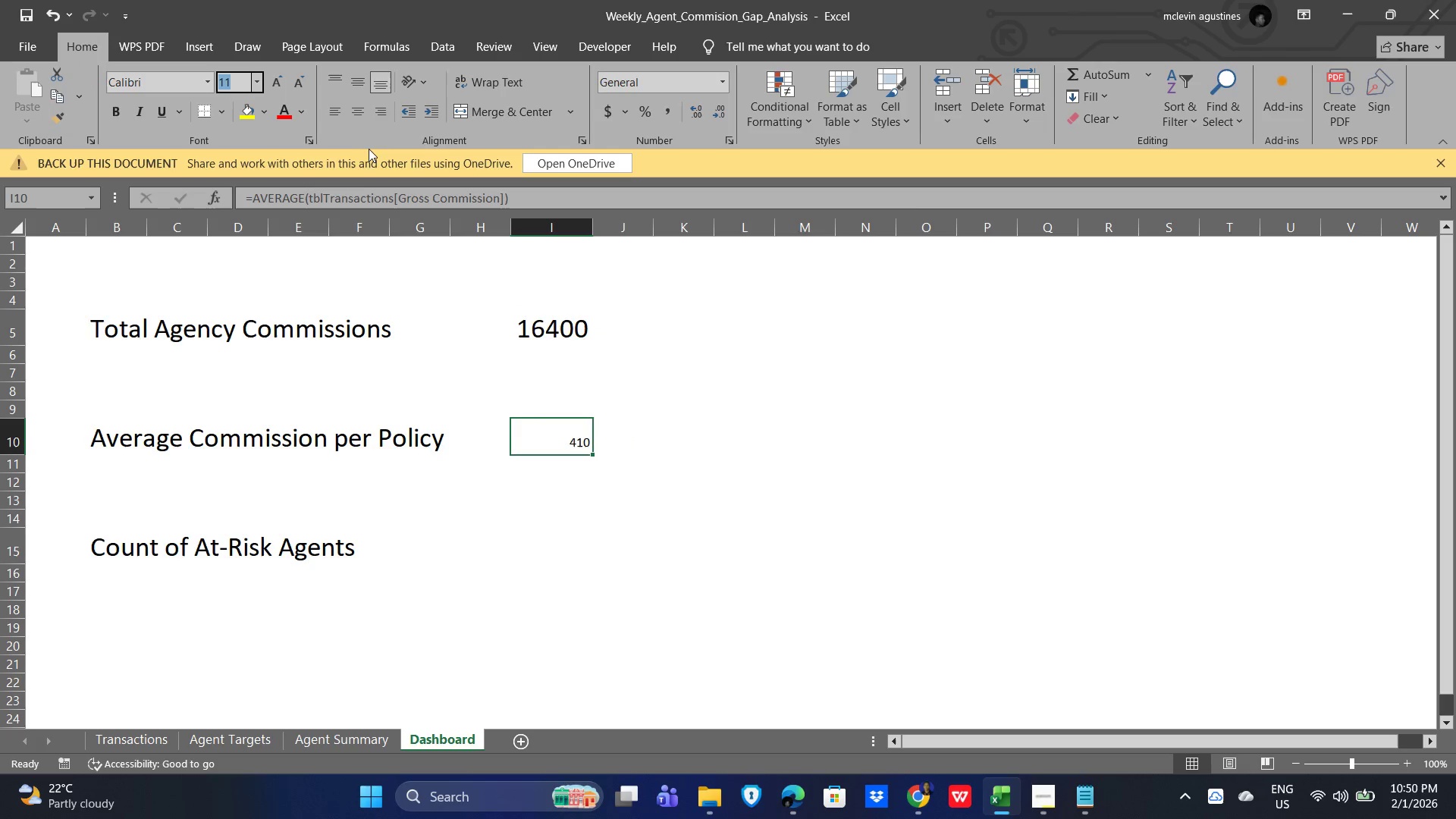 
key(Numpad2)
 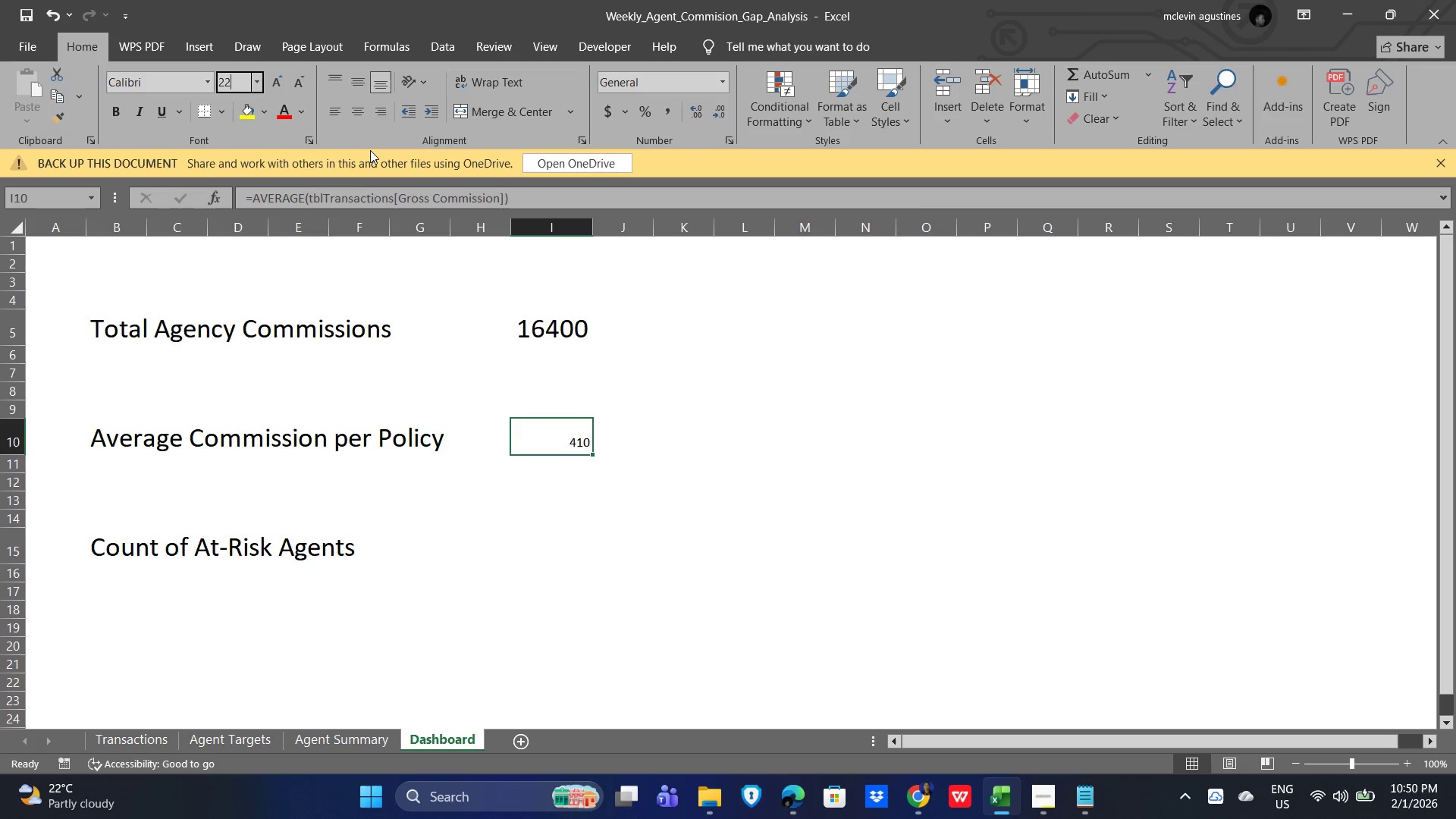 
key(Numpad2)
 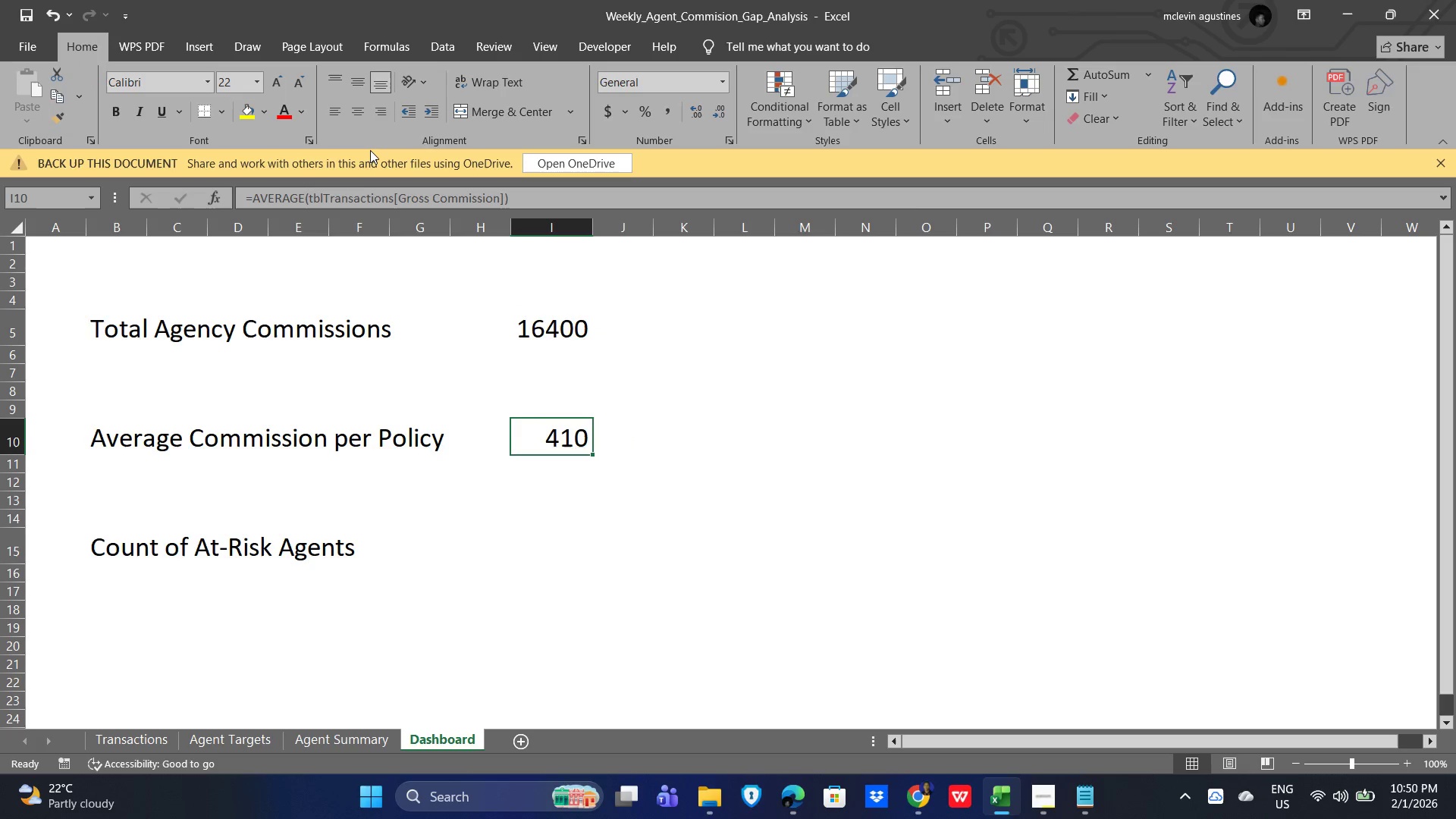 
key(NumpadEnter)
 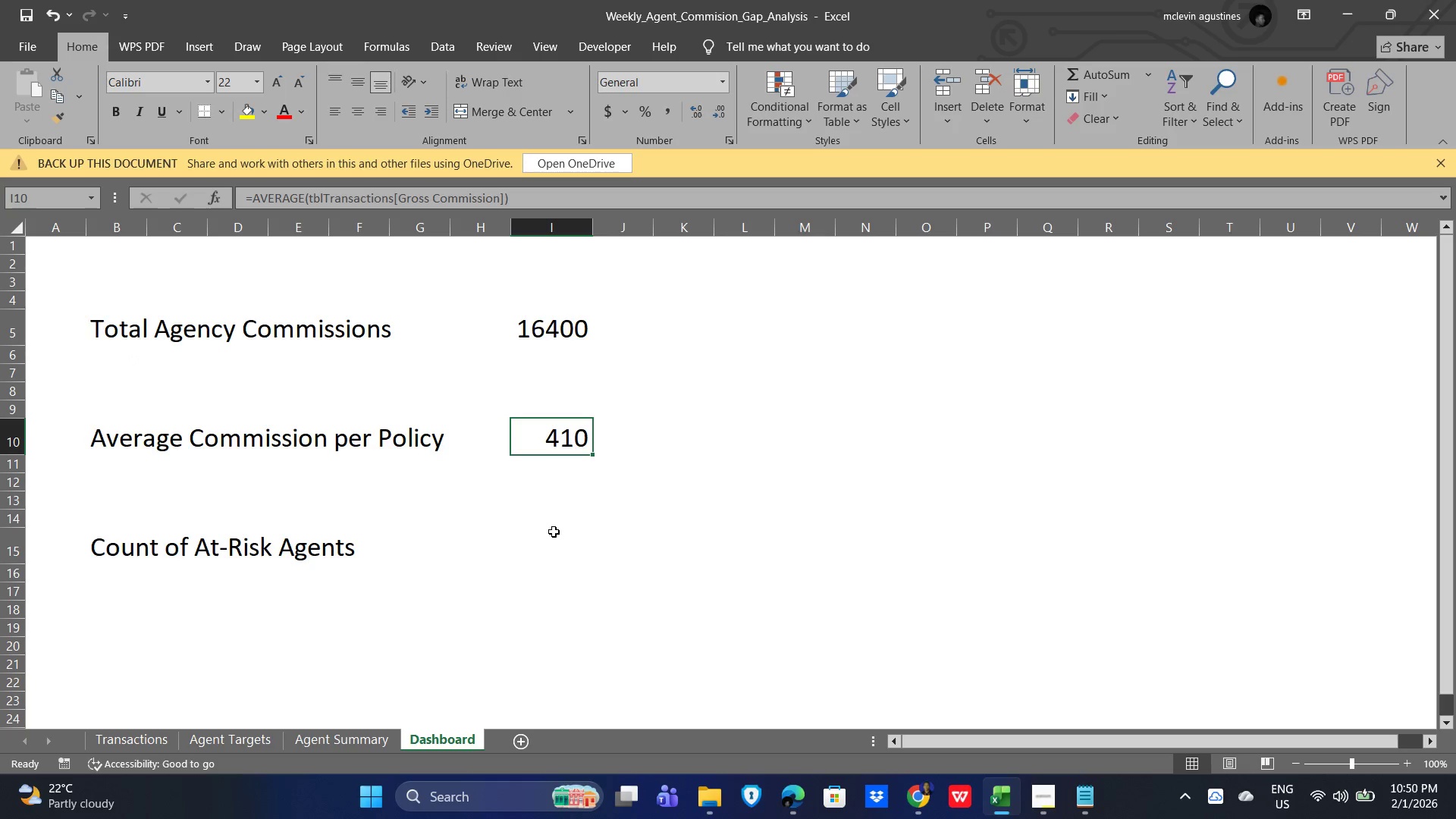 
key(Control+B)
 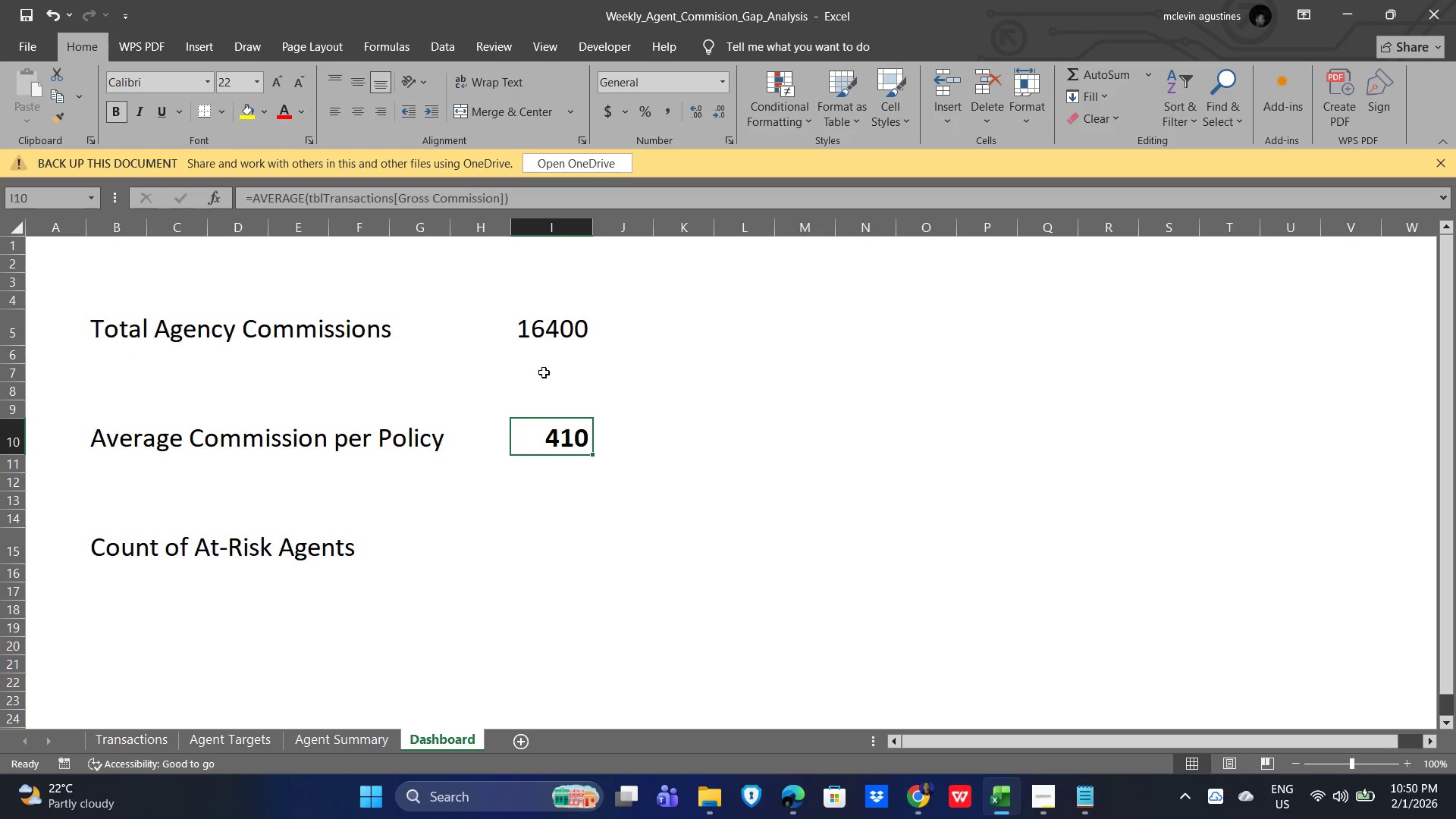 
left_click([563, 333])
 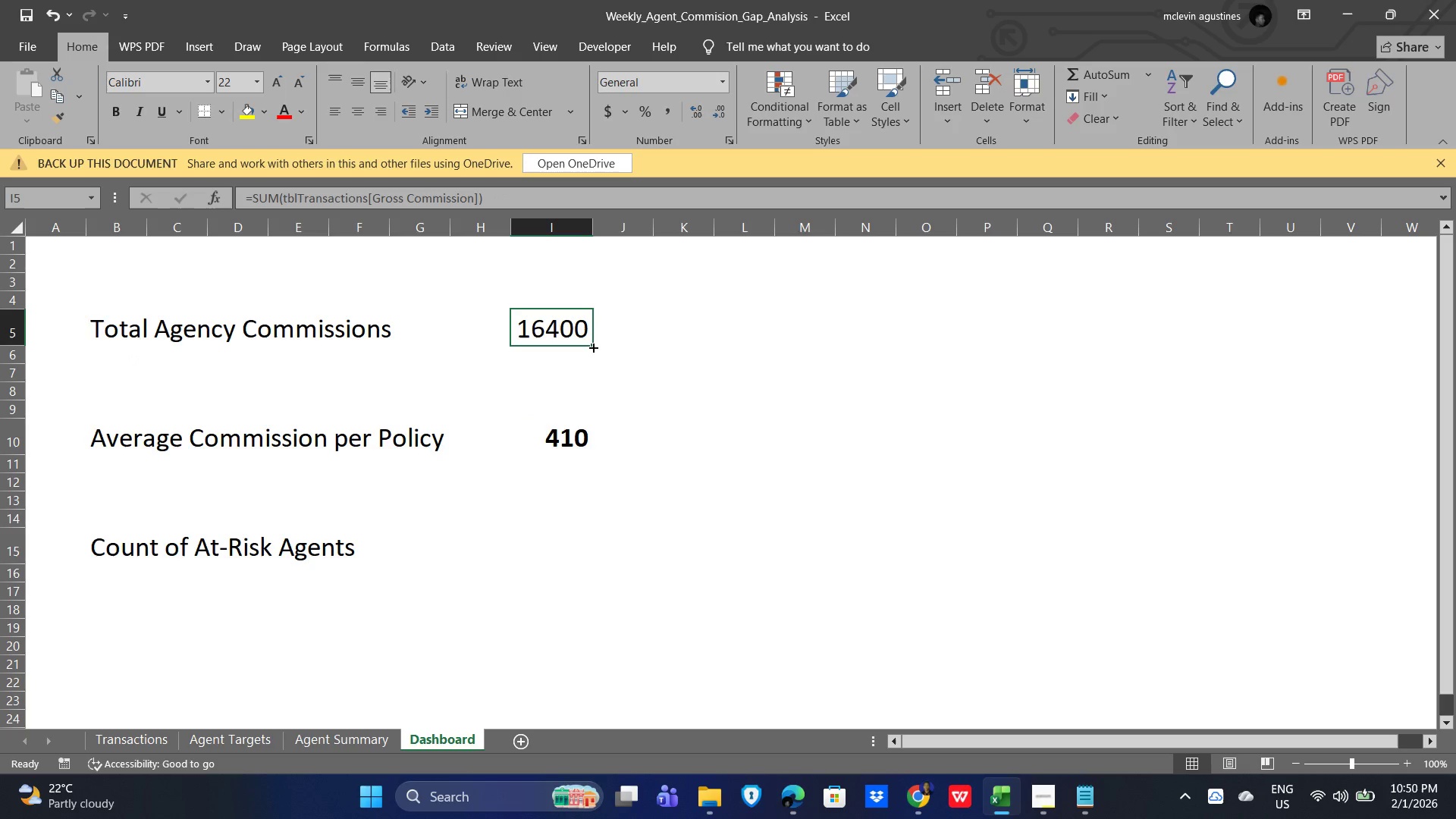 
key(Control+B)
 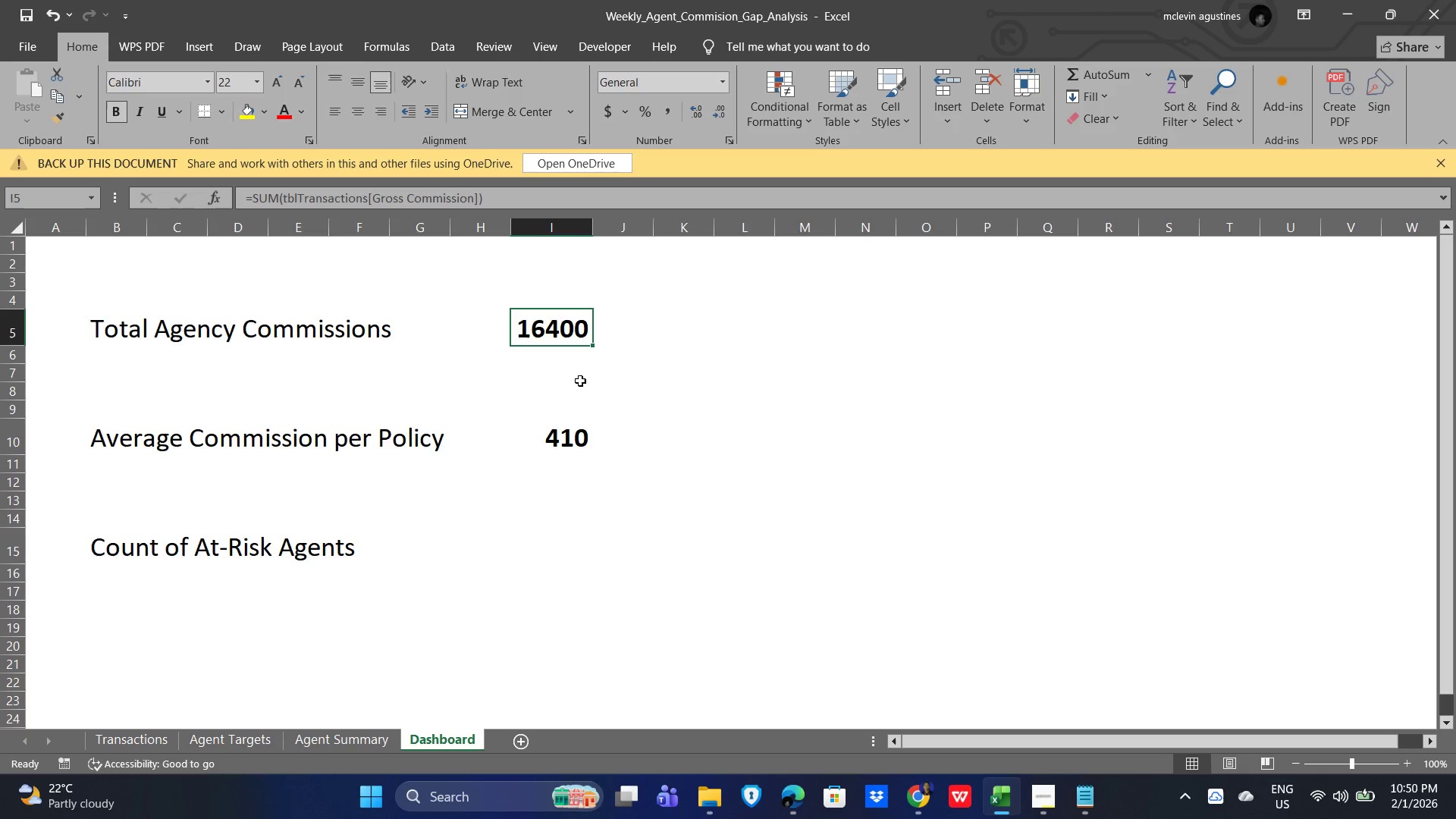 
left_click([570, 565])
 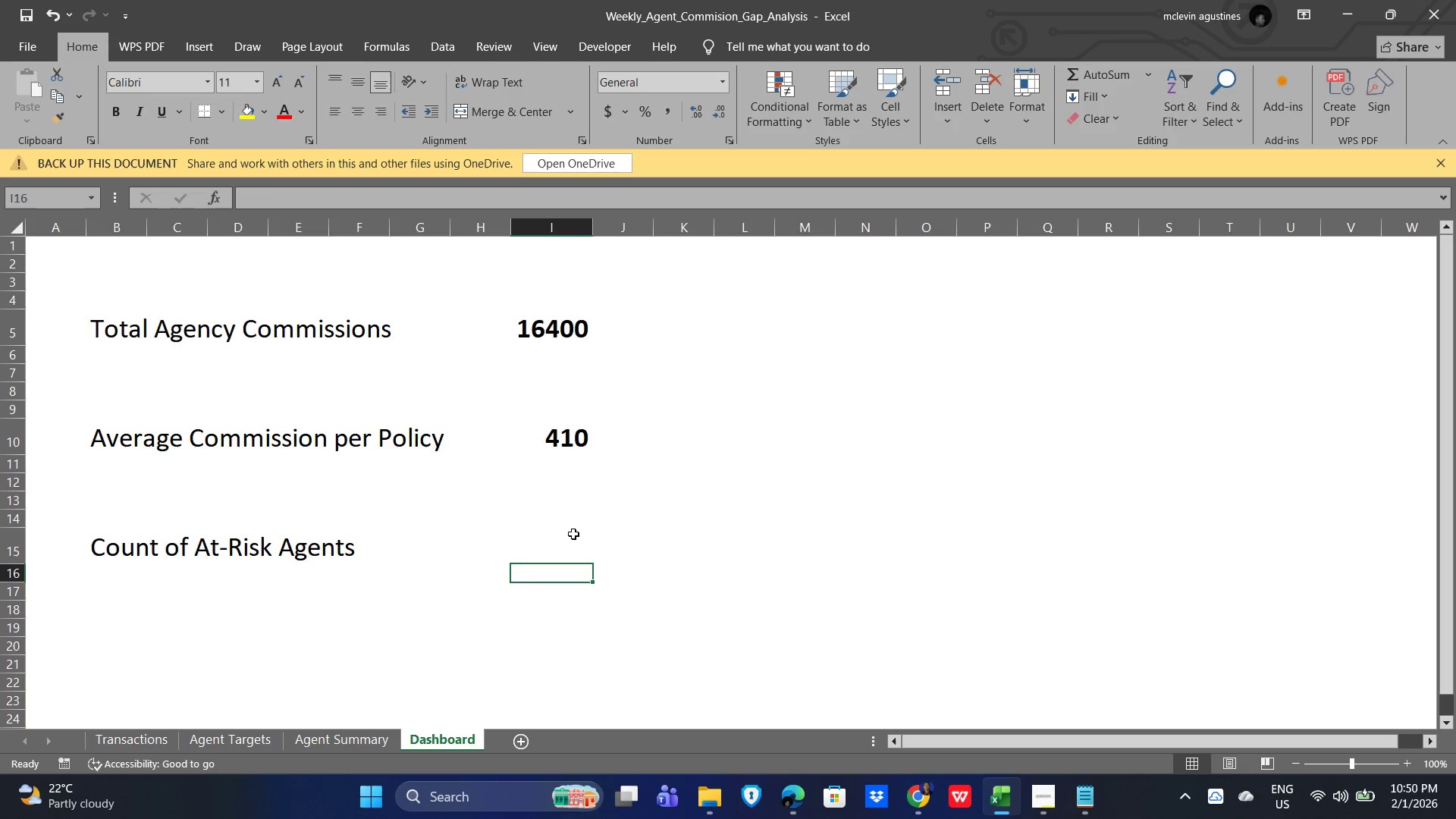 
left_click([569, 532])
 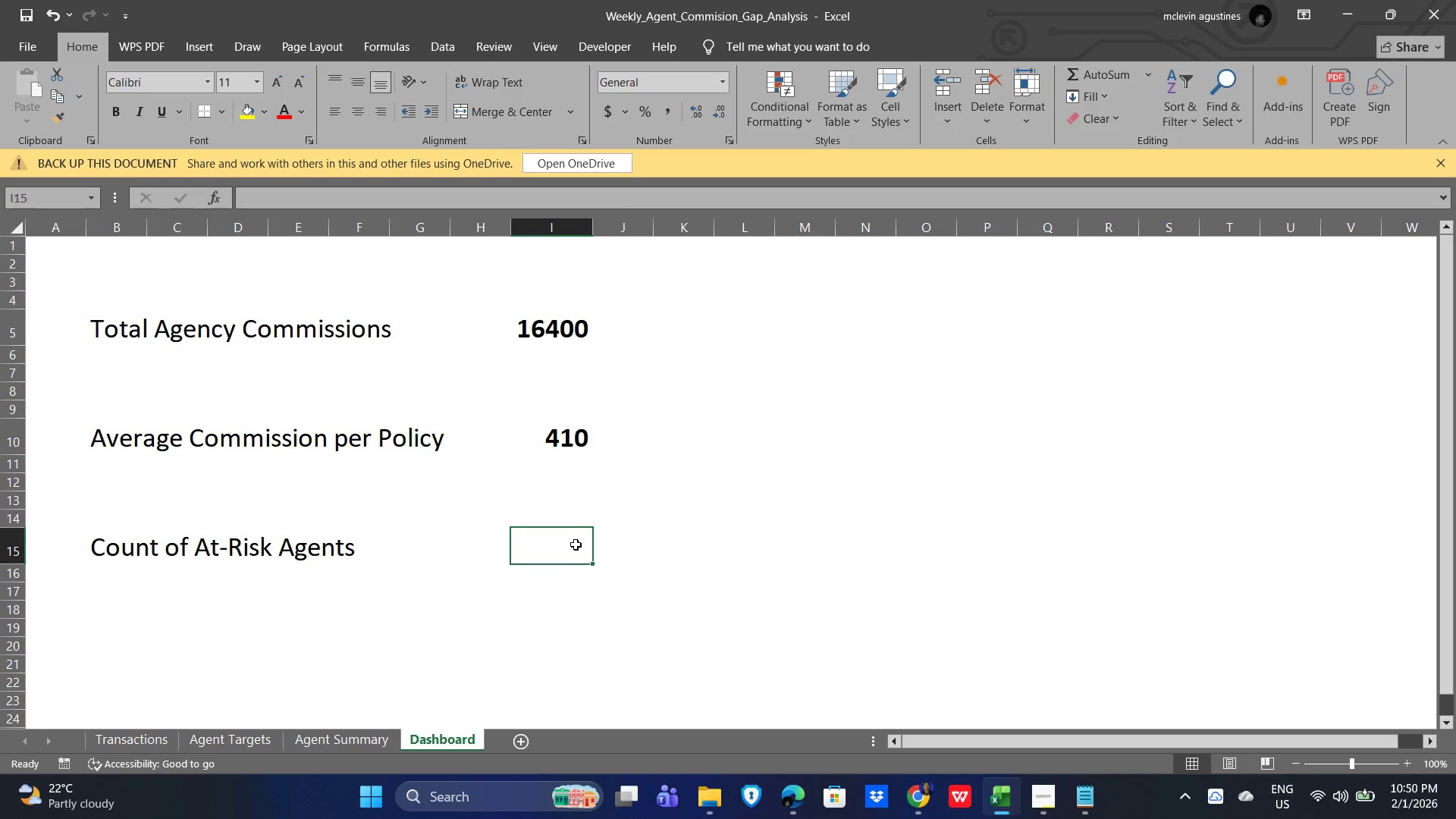 
wait(29.34)
 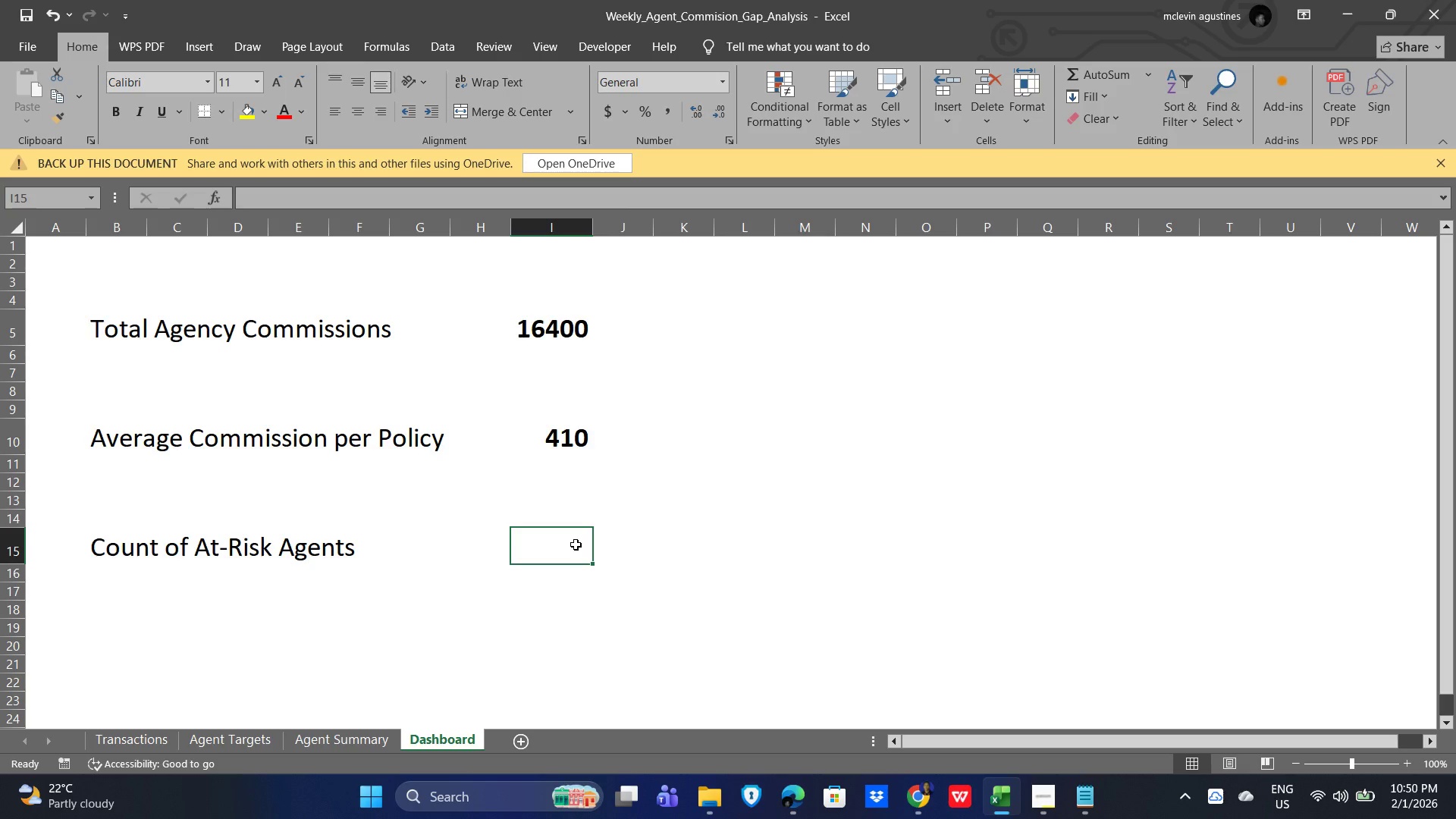 
left_click([105, 335])
 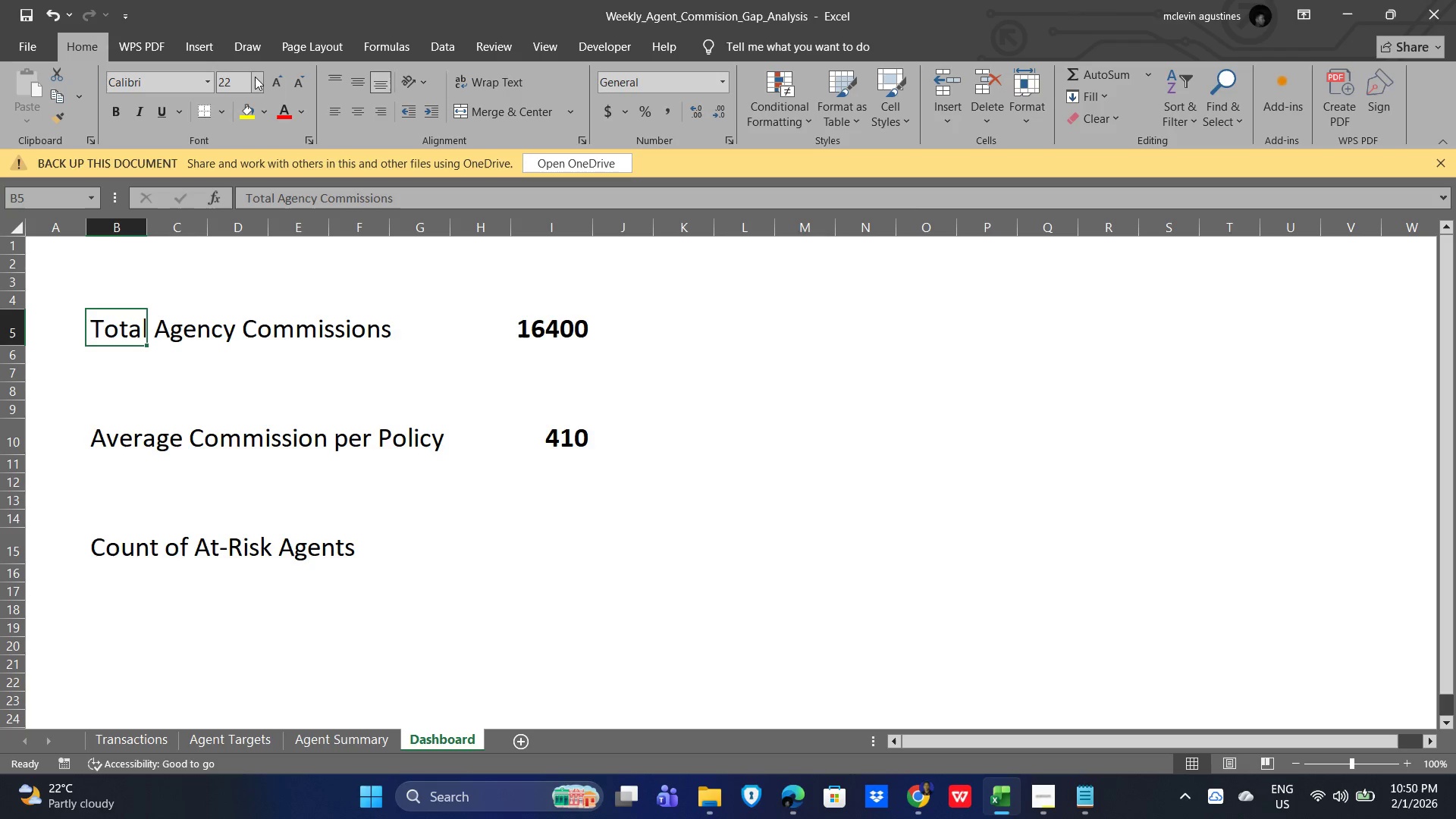 
left_click([207, 42])
 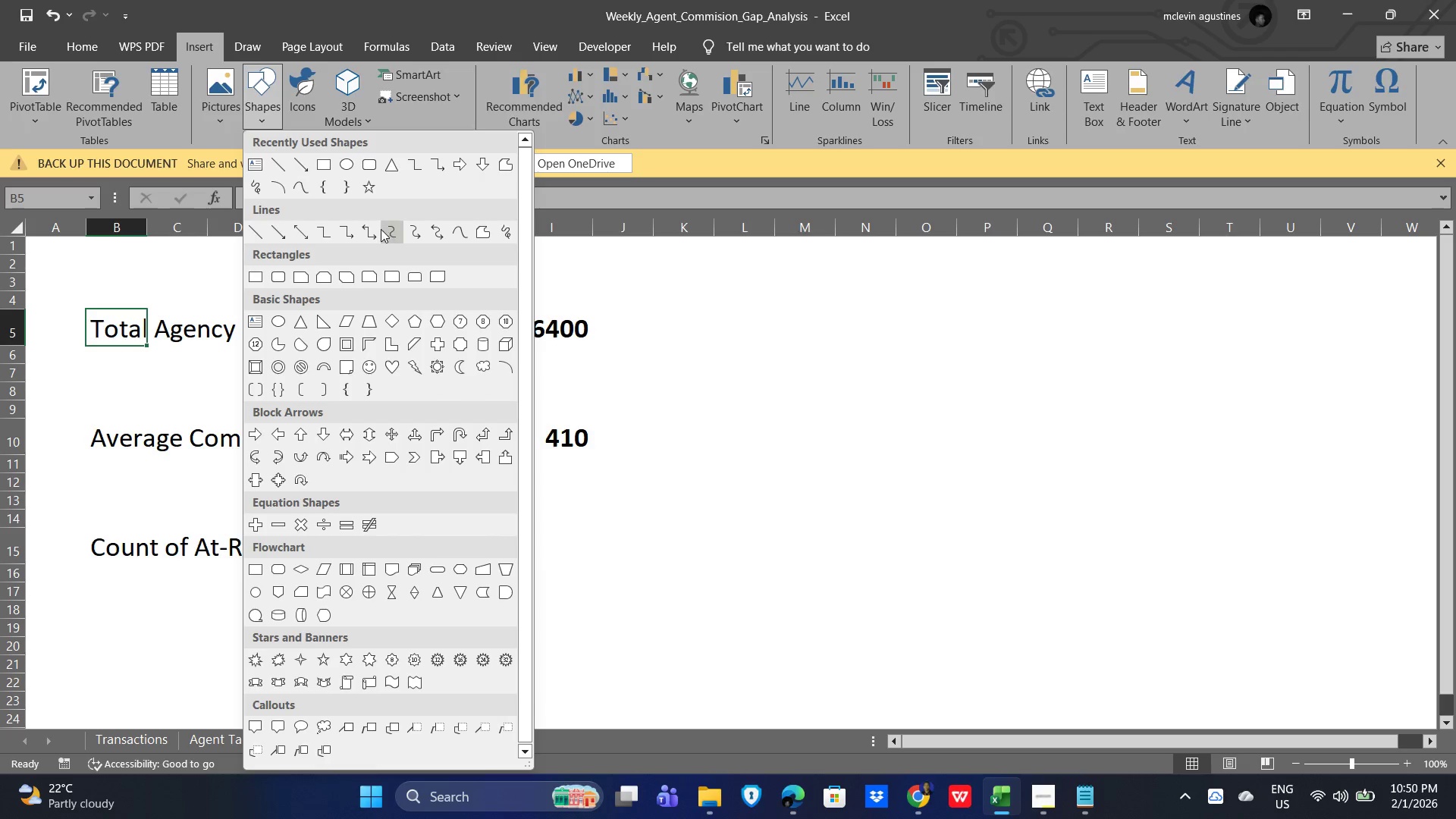 
left_click([368, 169])
 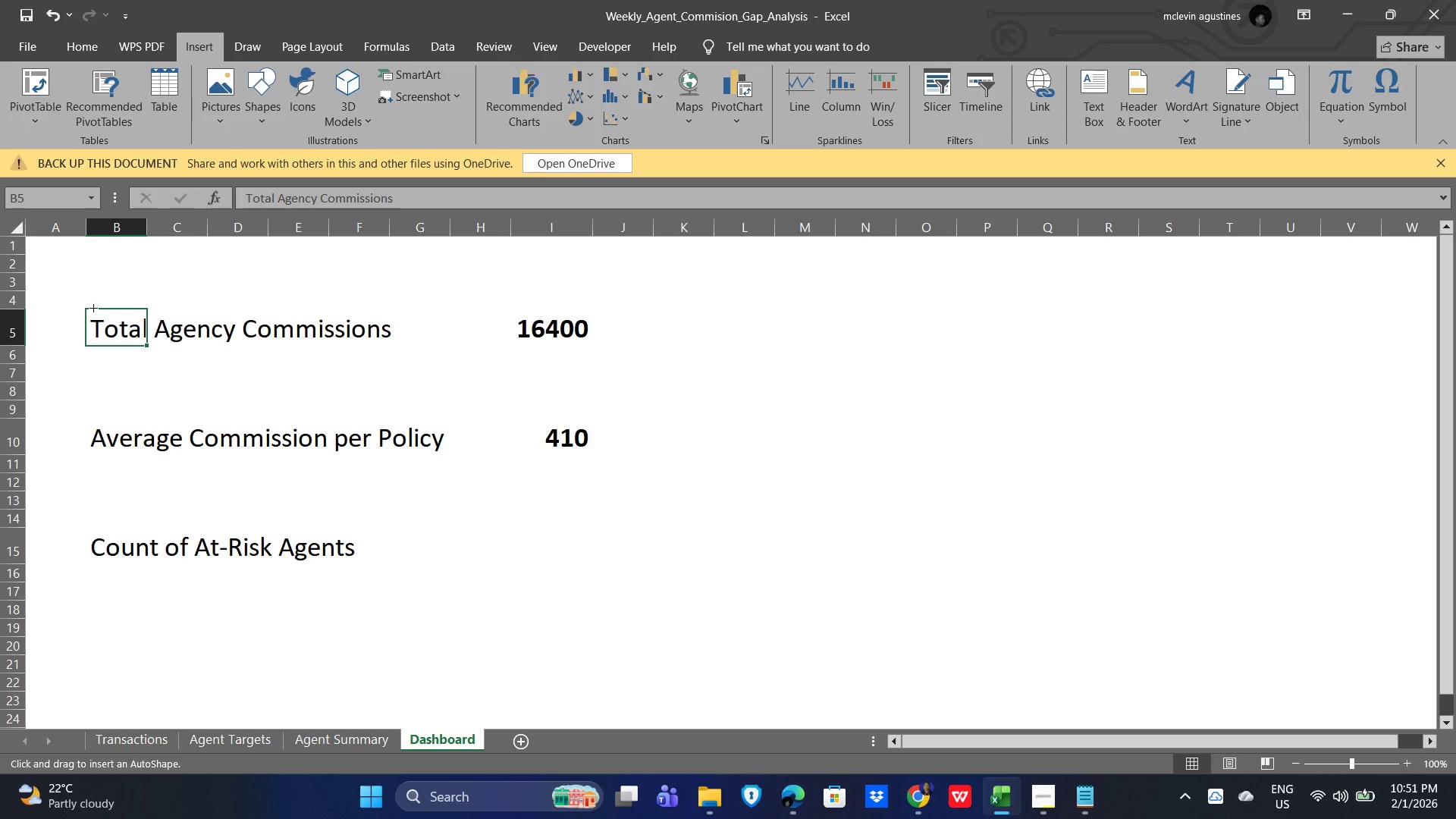 
left_click_drag(start_coordinate=[80, 307], to_coordinate=[412, 358])
 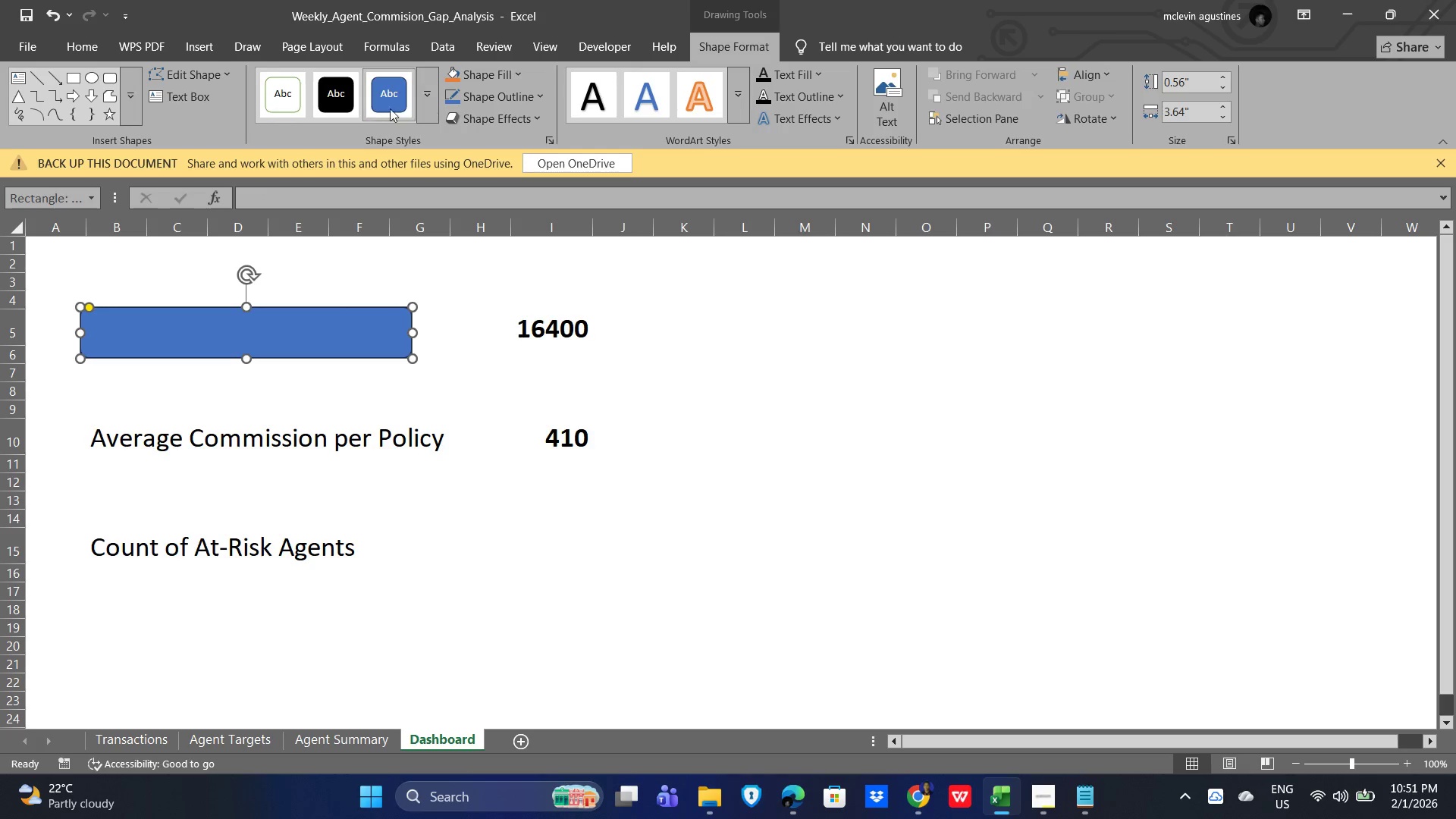 
left_click([428, 96])
 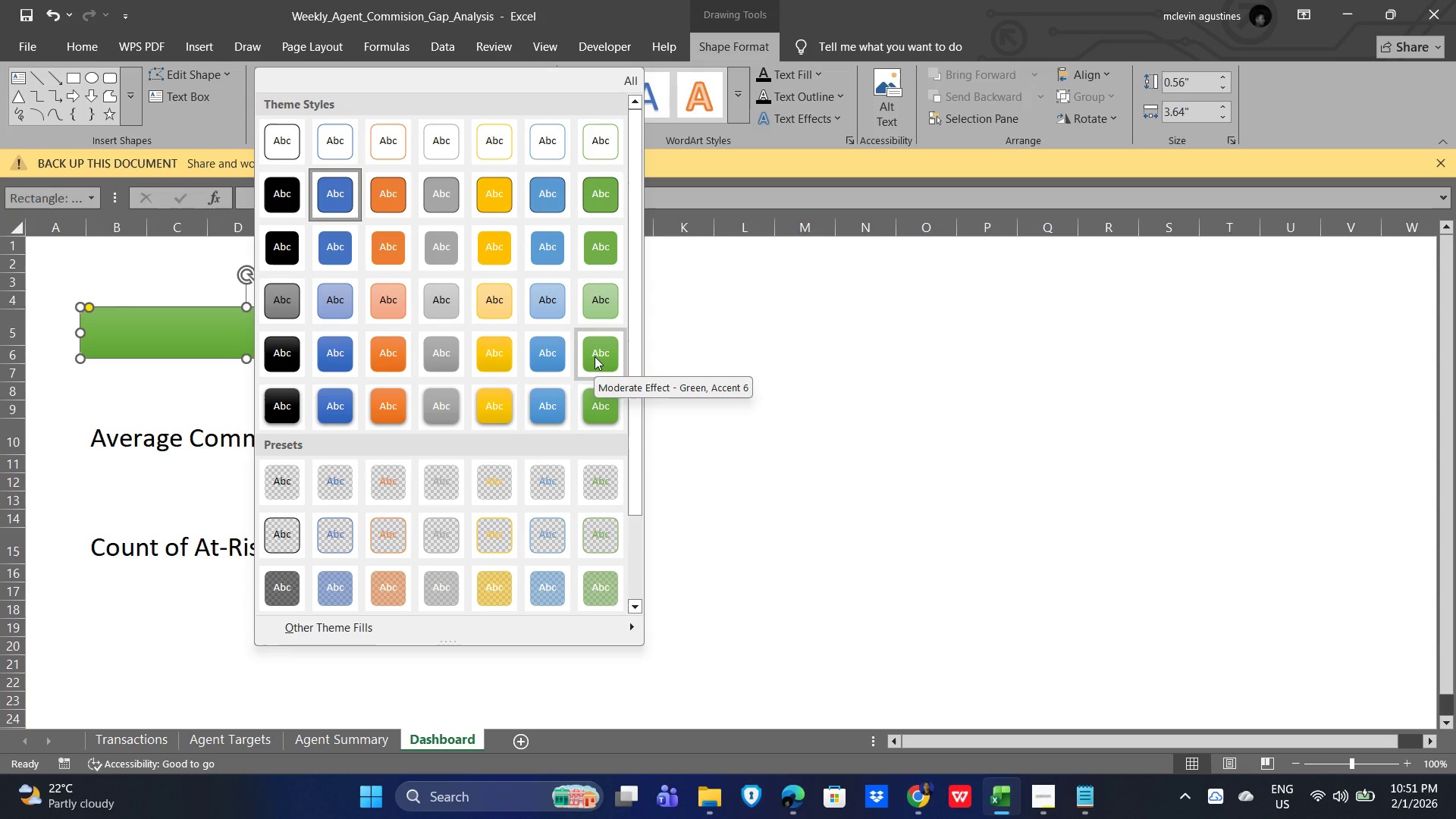 
wait(7.78)
 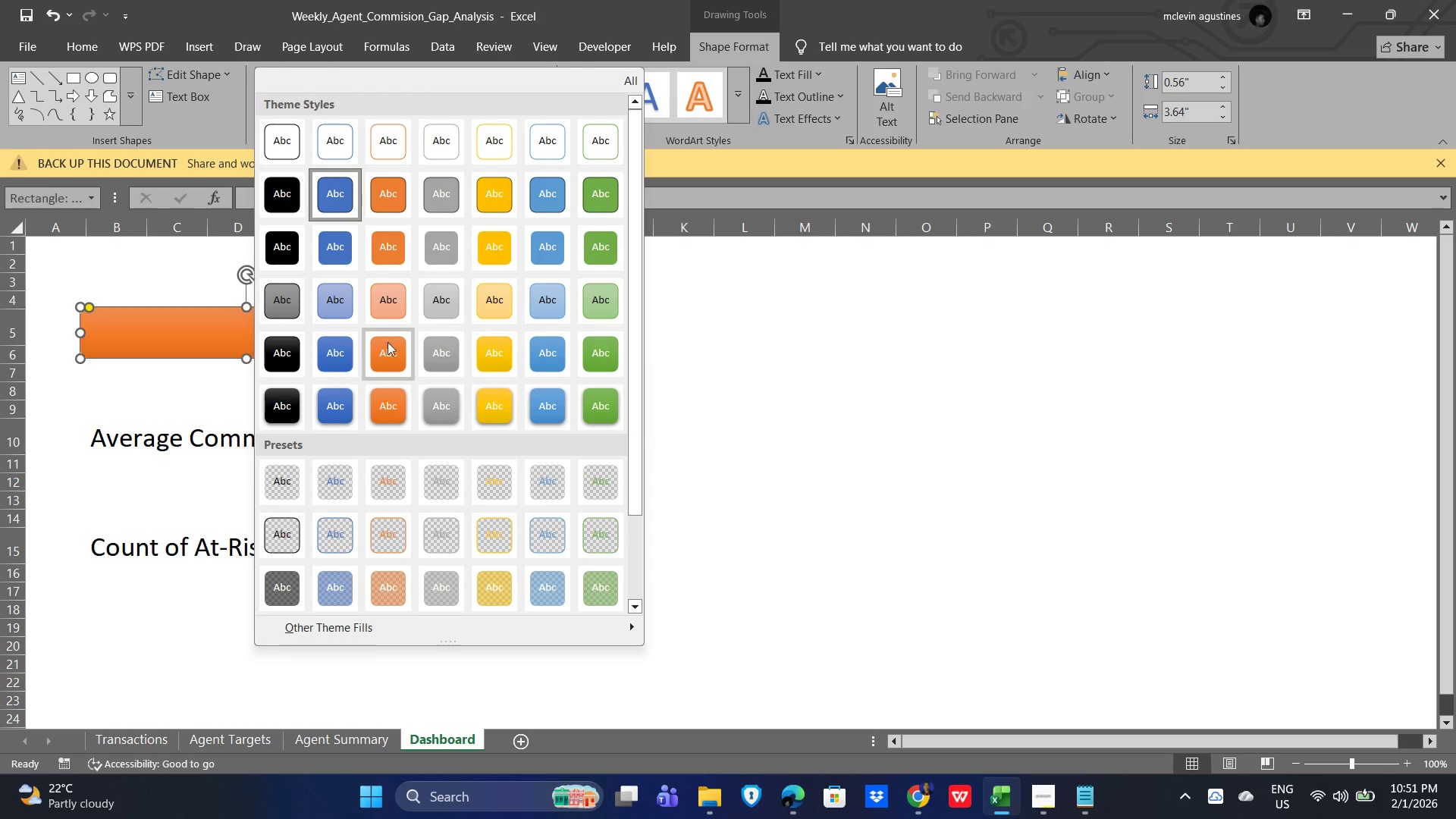 
left_click([544, 306])
 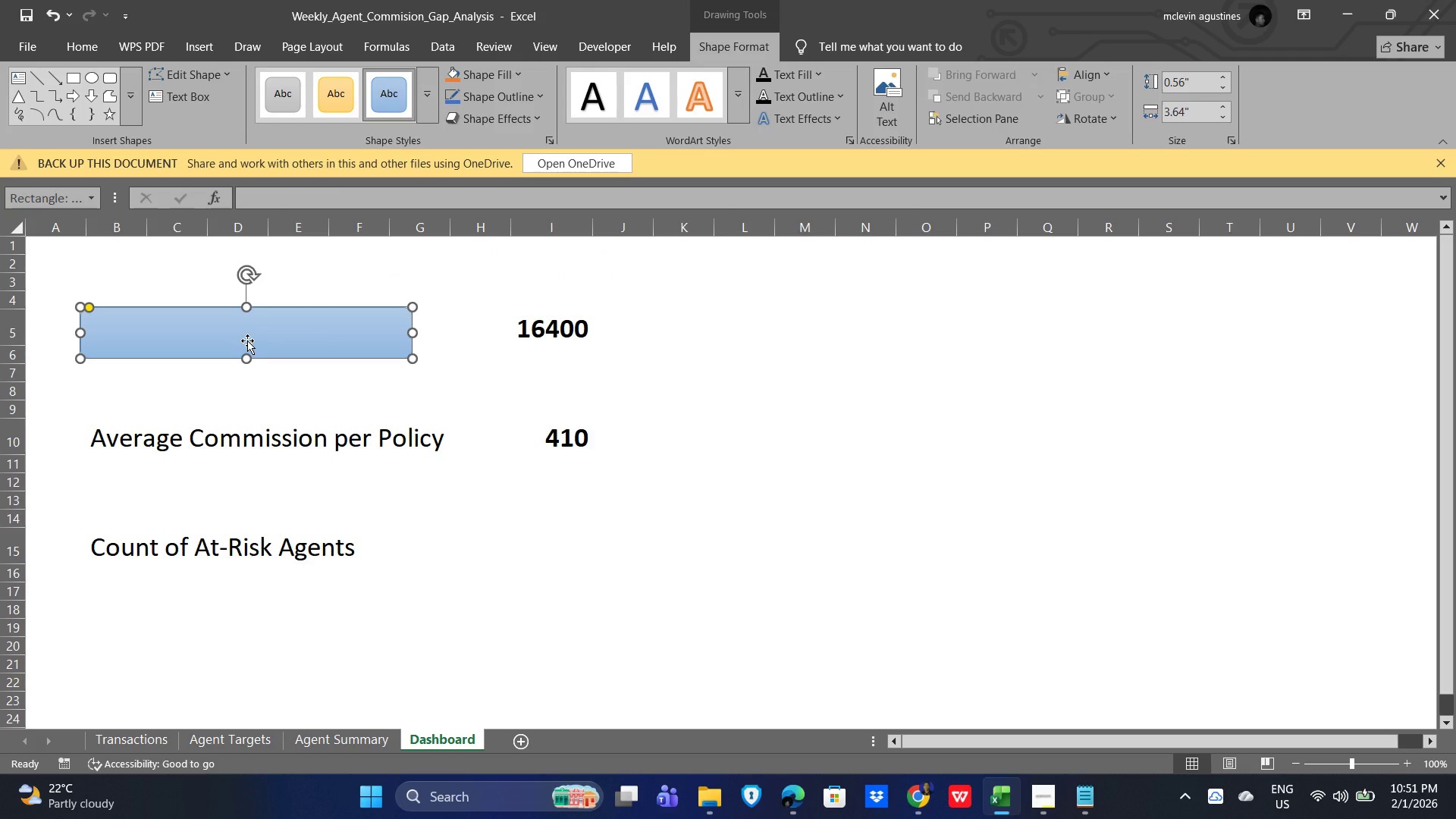 
left_click([247, 340])
 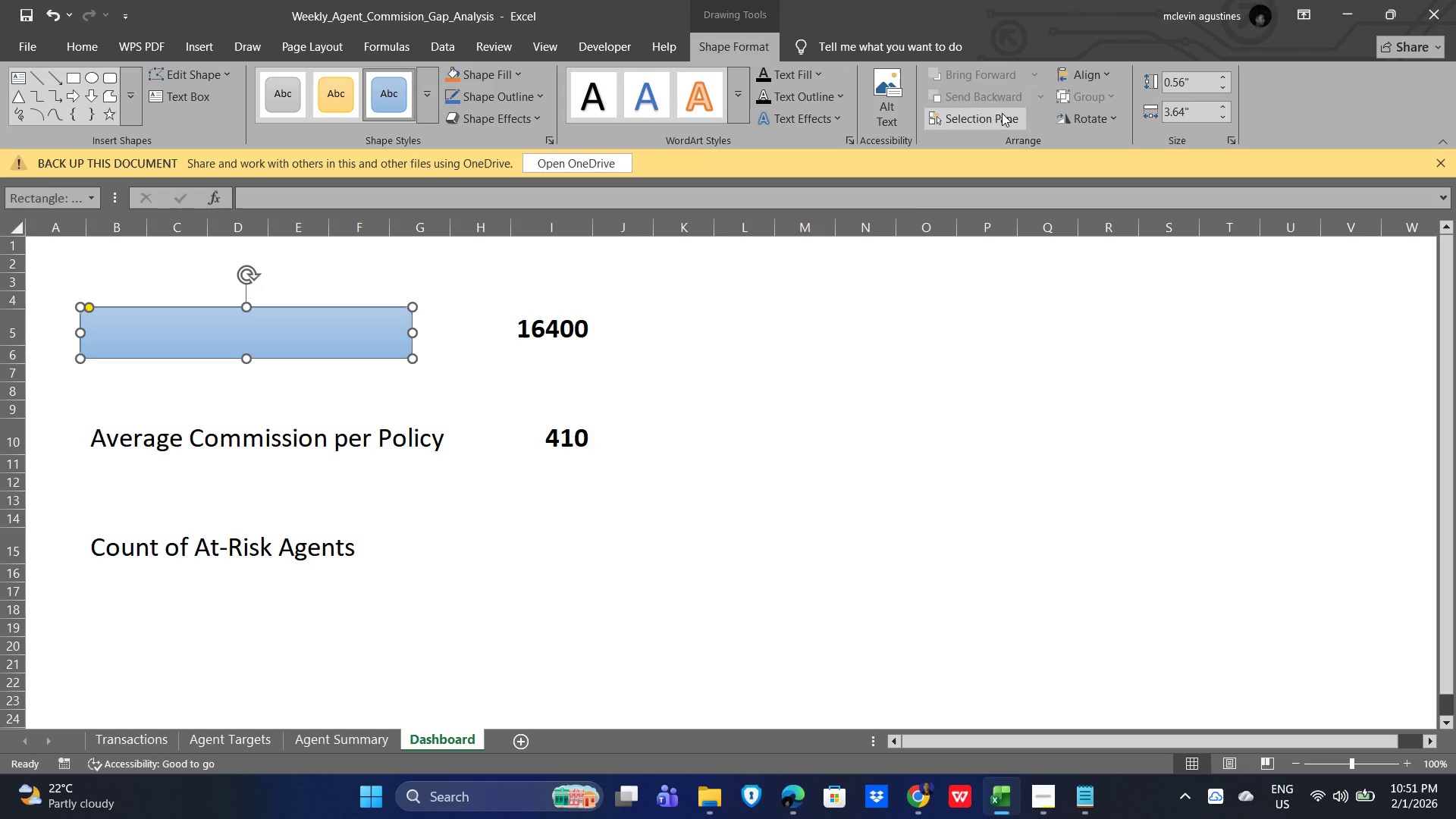 
wait(7.02)
 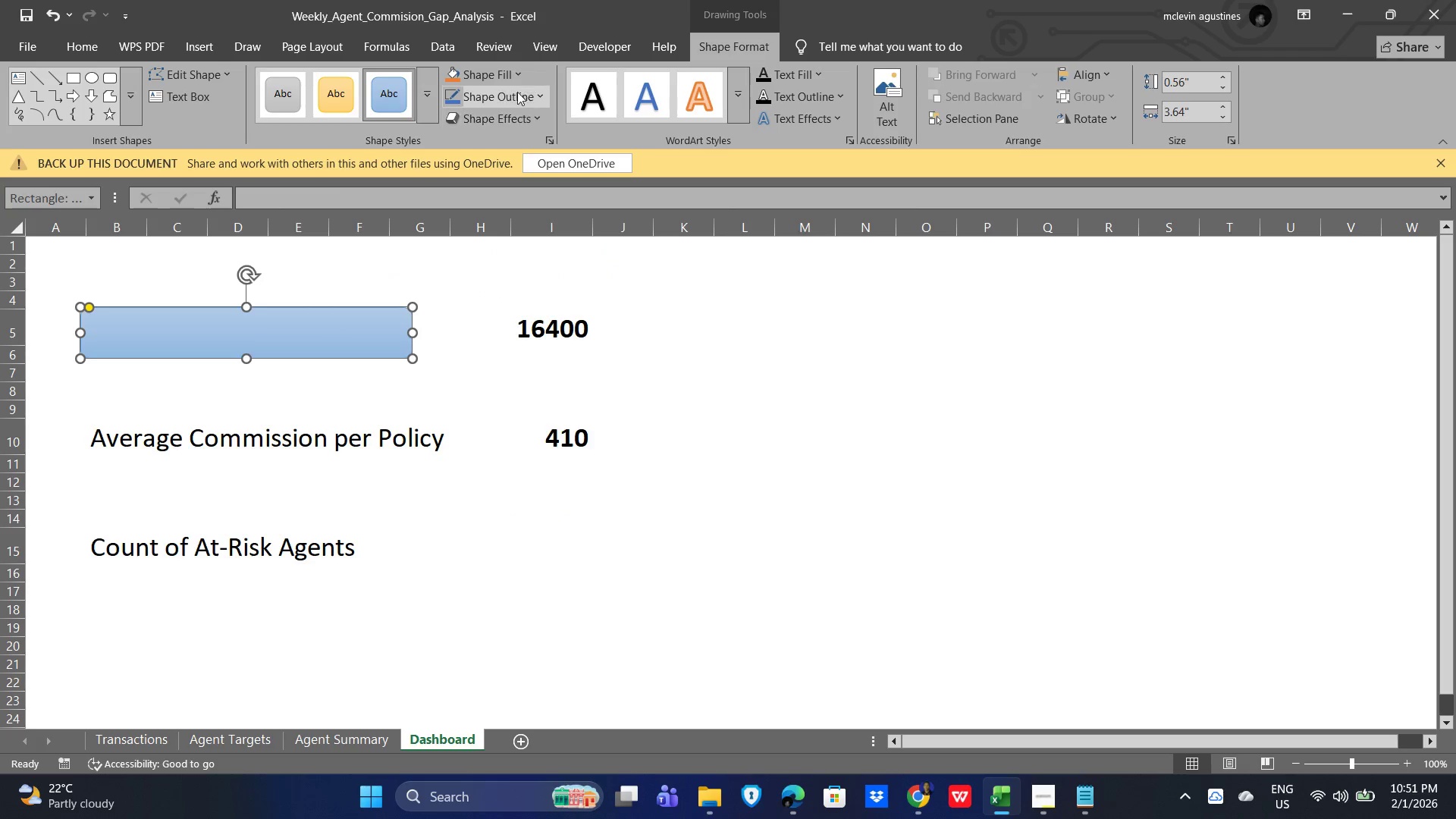 
left_click_drag(start_coordinate=[252, 338], to_coordinate=[249, 295])
 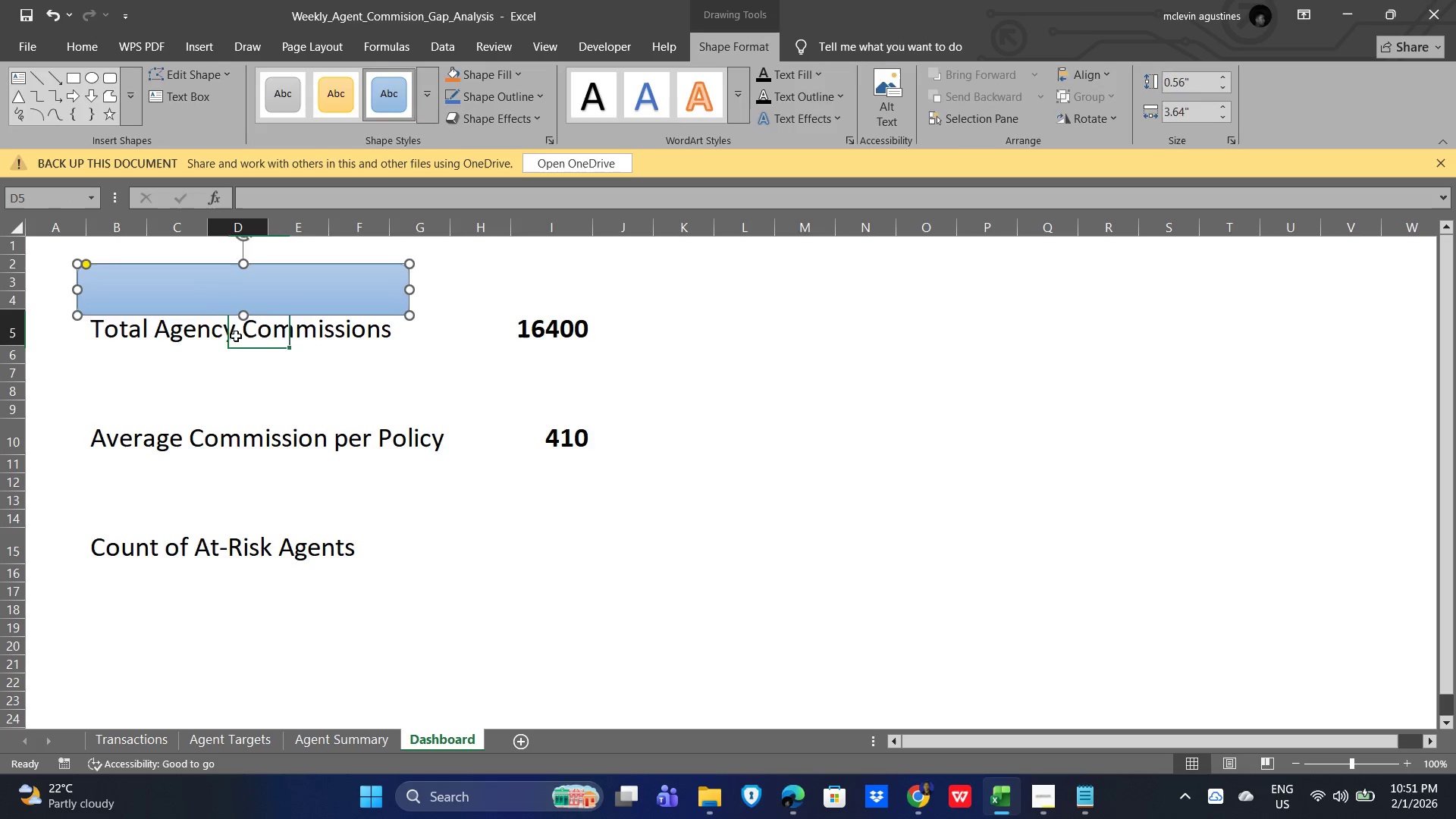 
double_click([236, 336])
 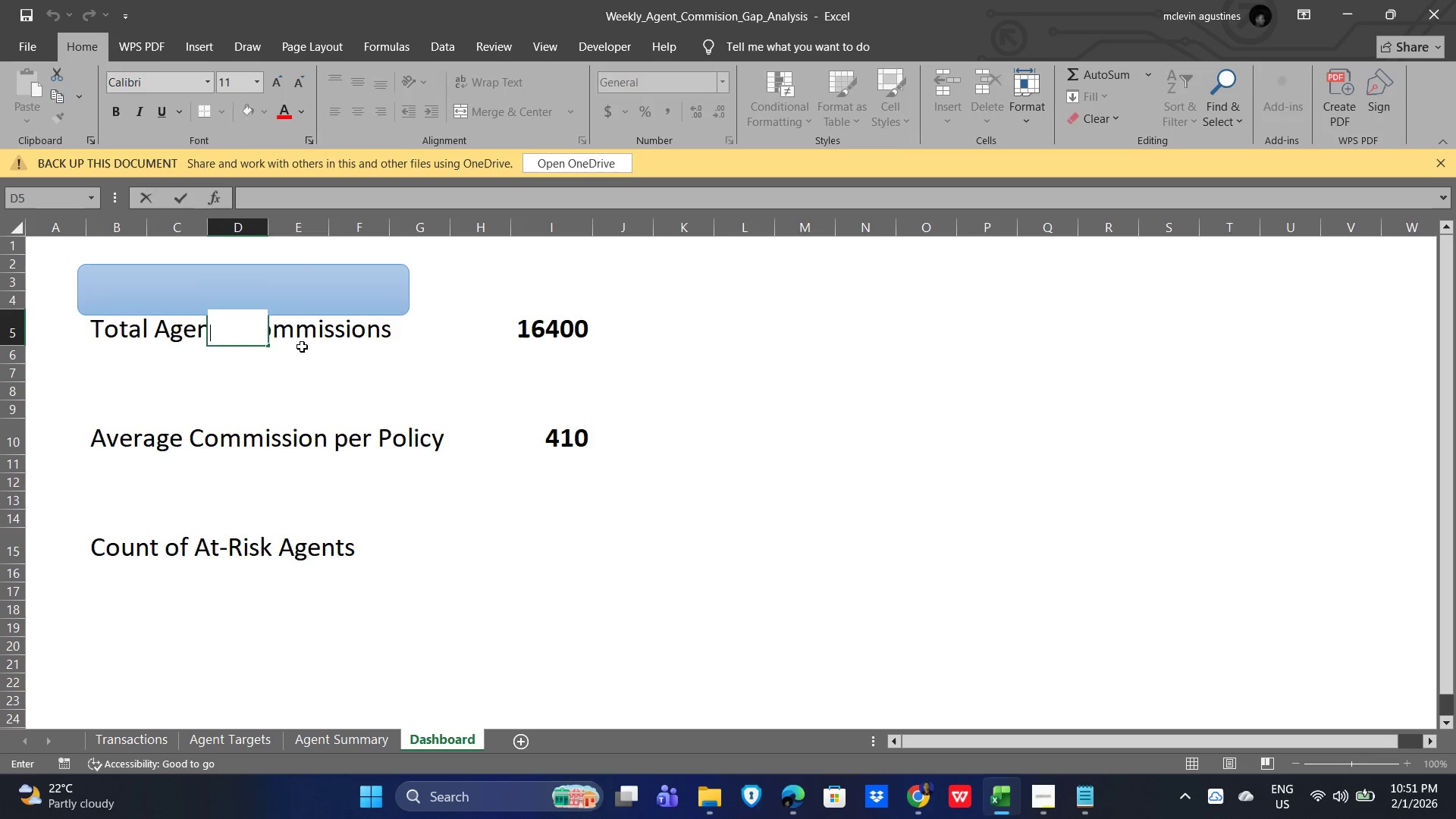 
left_click([307, 347])
 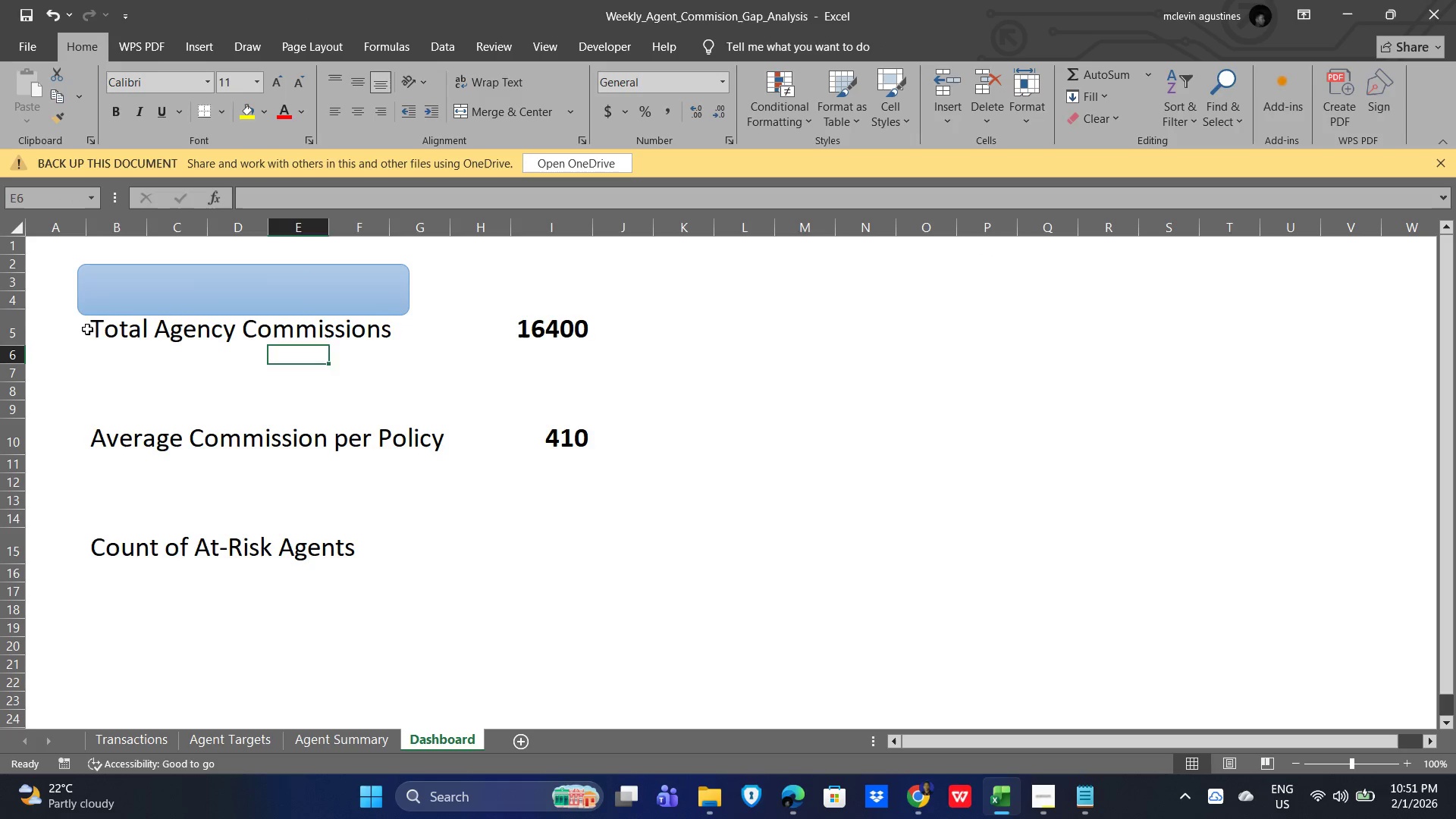 
left_click_drag(start_coordinate=[86, 328], to_coordinate=[90, 329])
 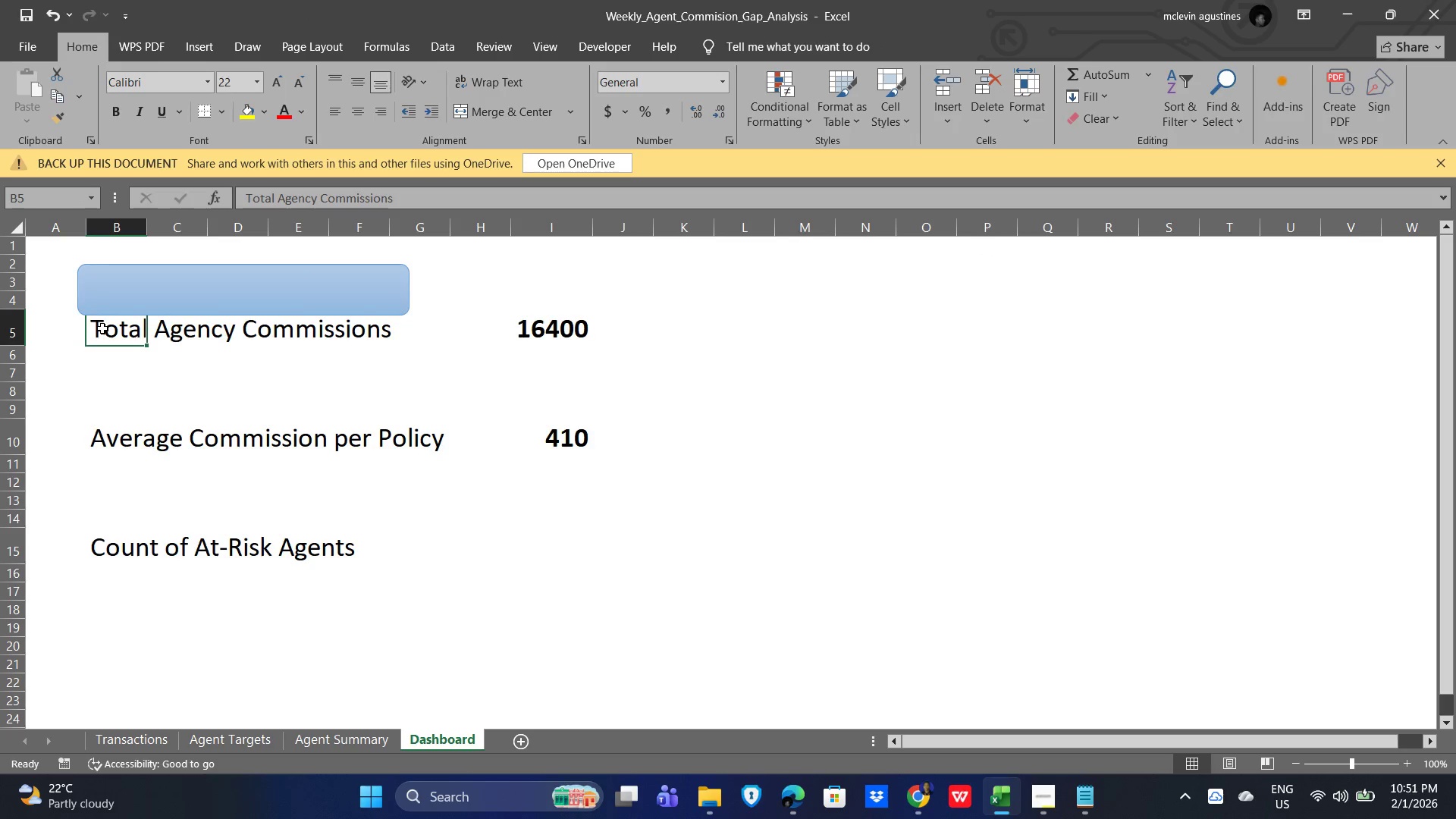 
double_click([102, 328])
 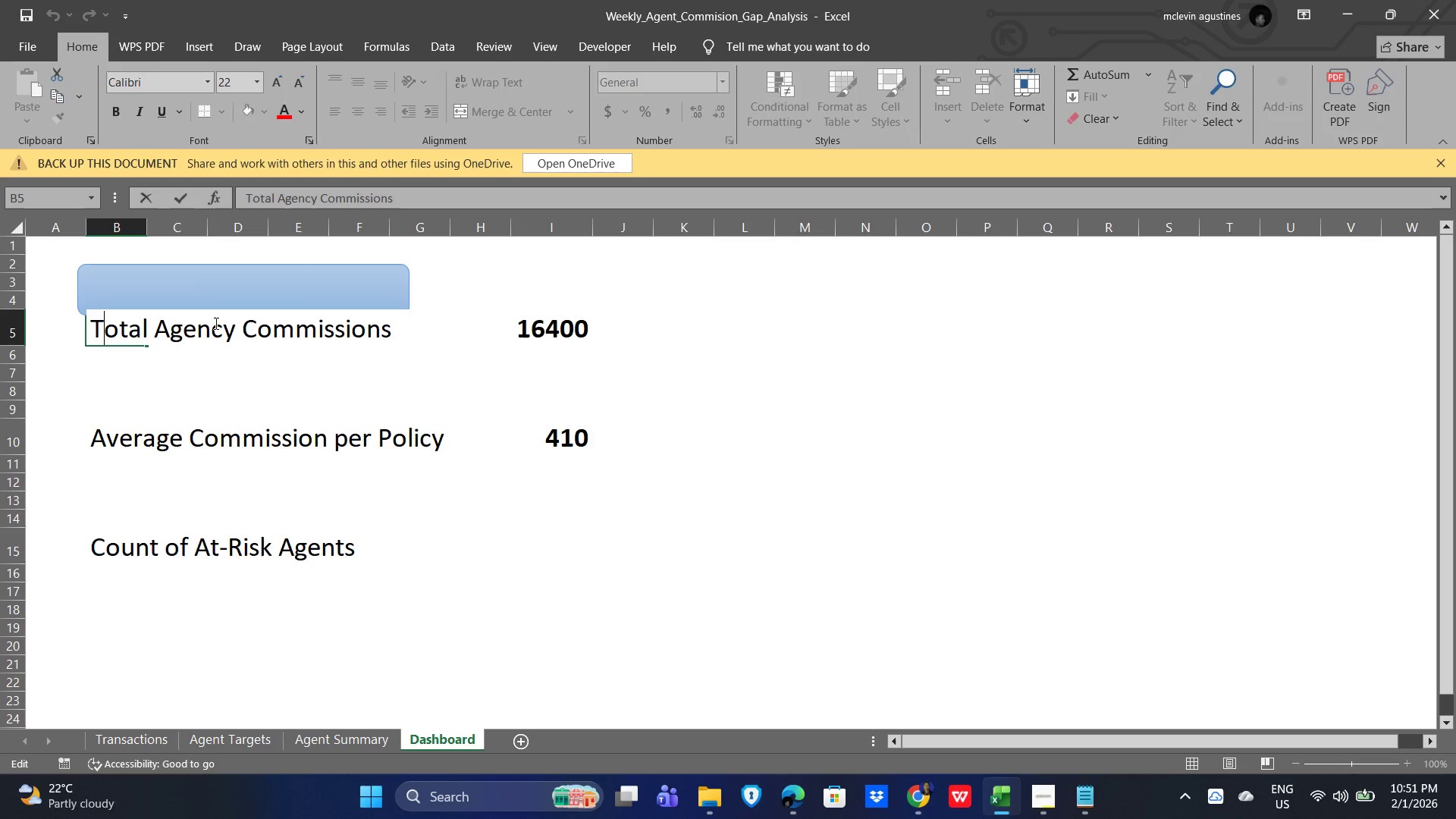 
key(Control+A)
 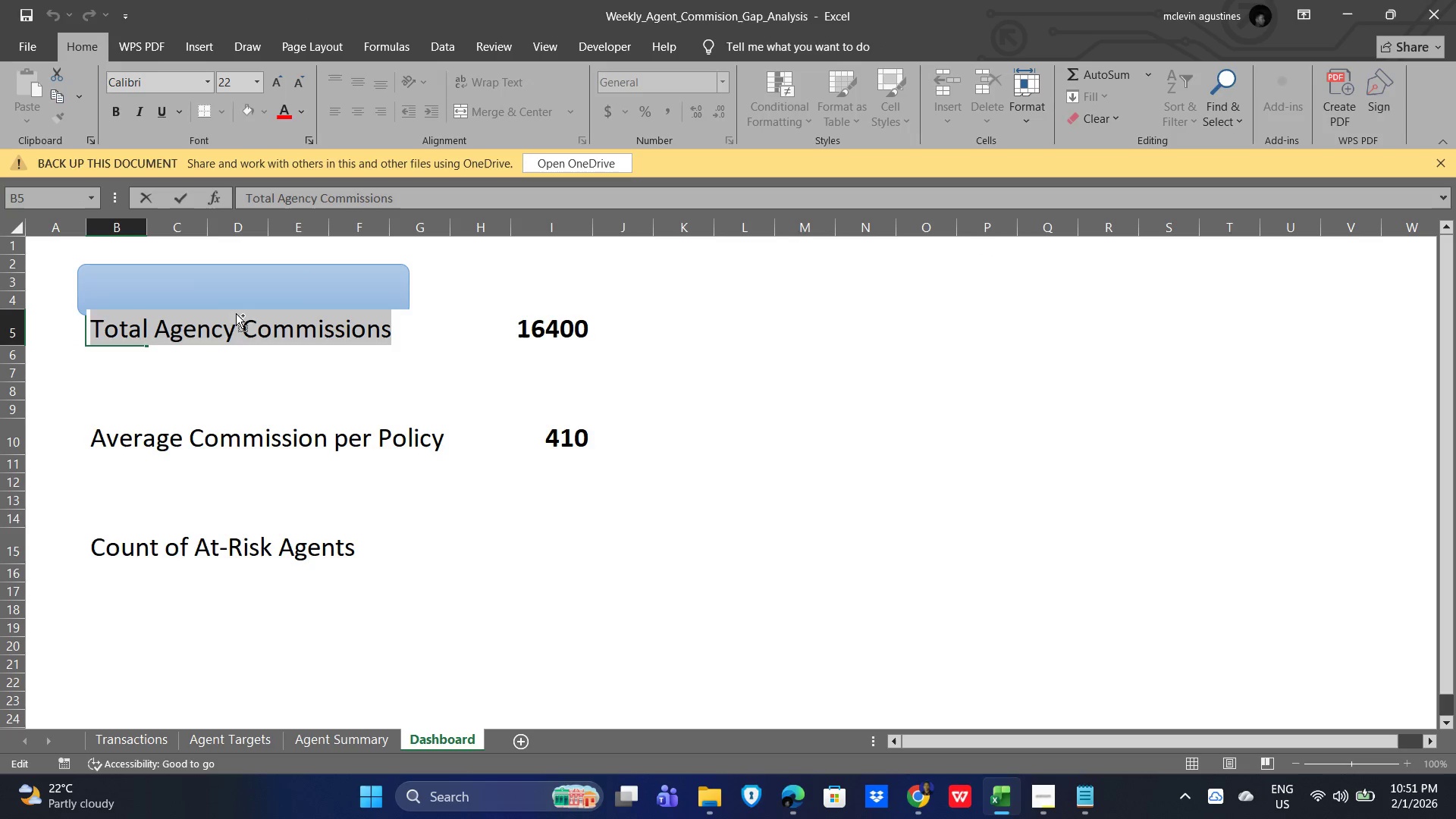 
key(Control+X)
 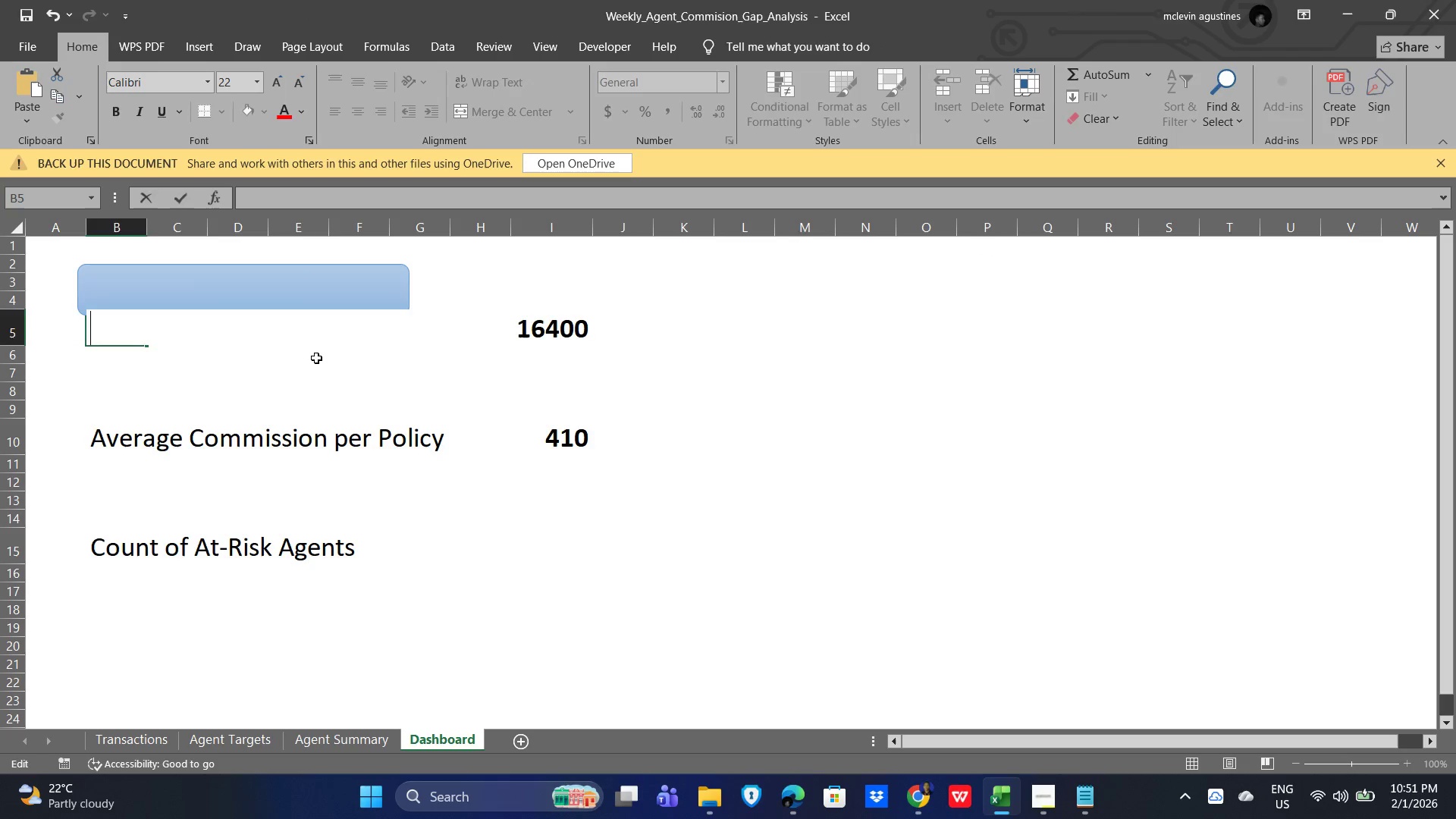 
left_click([316, 358])
 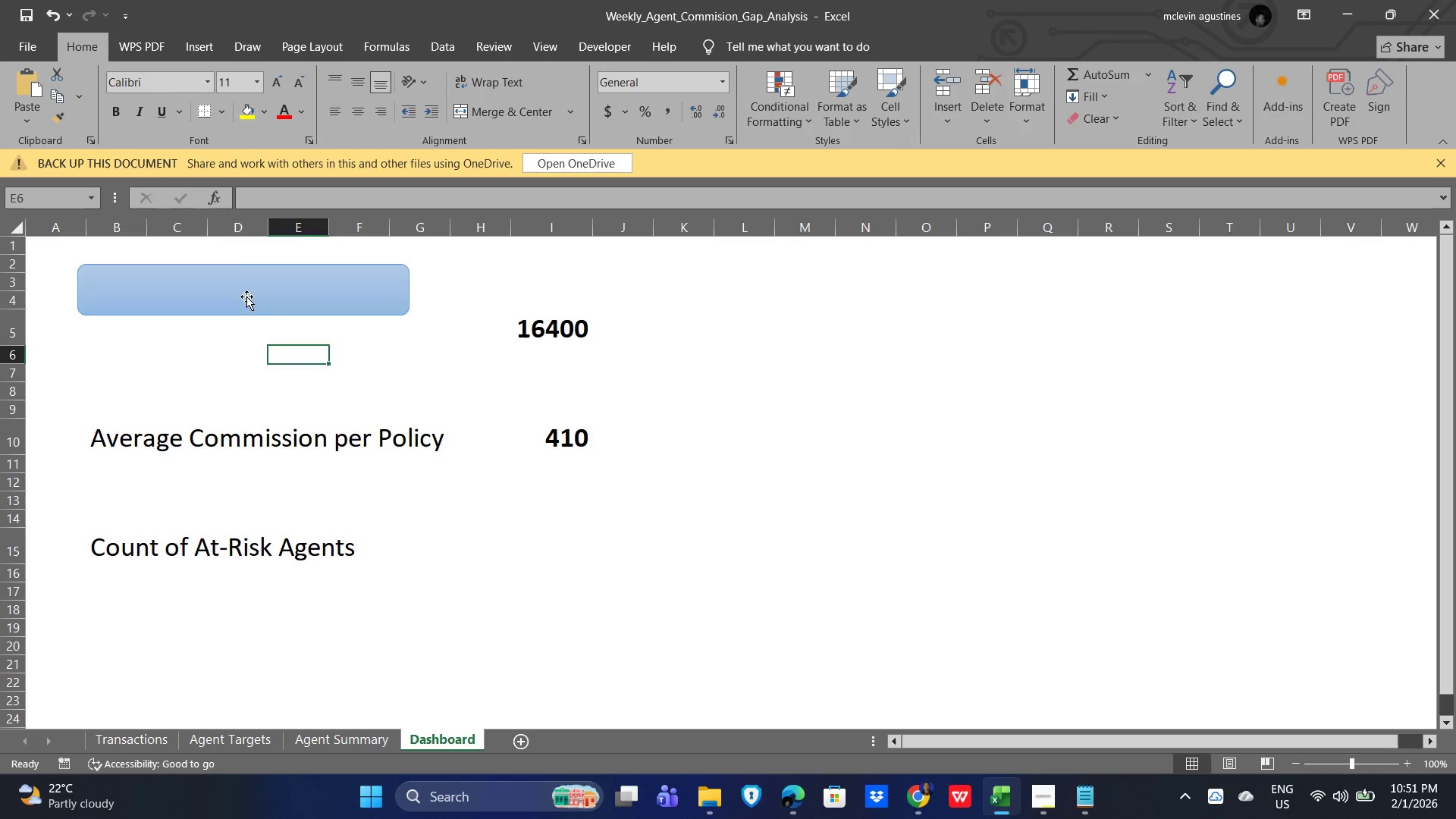 
left_click([246, 290])
 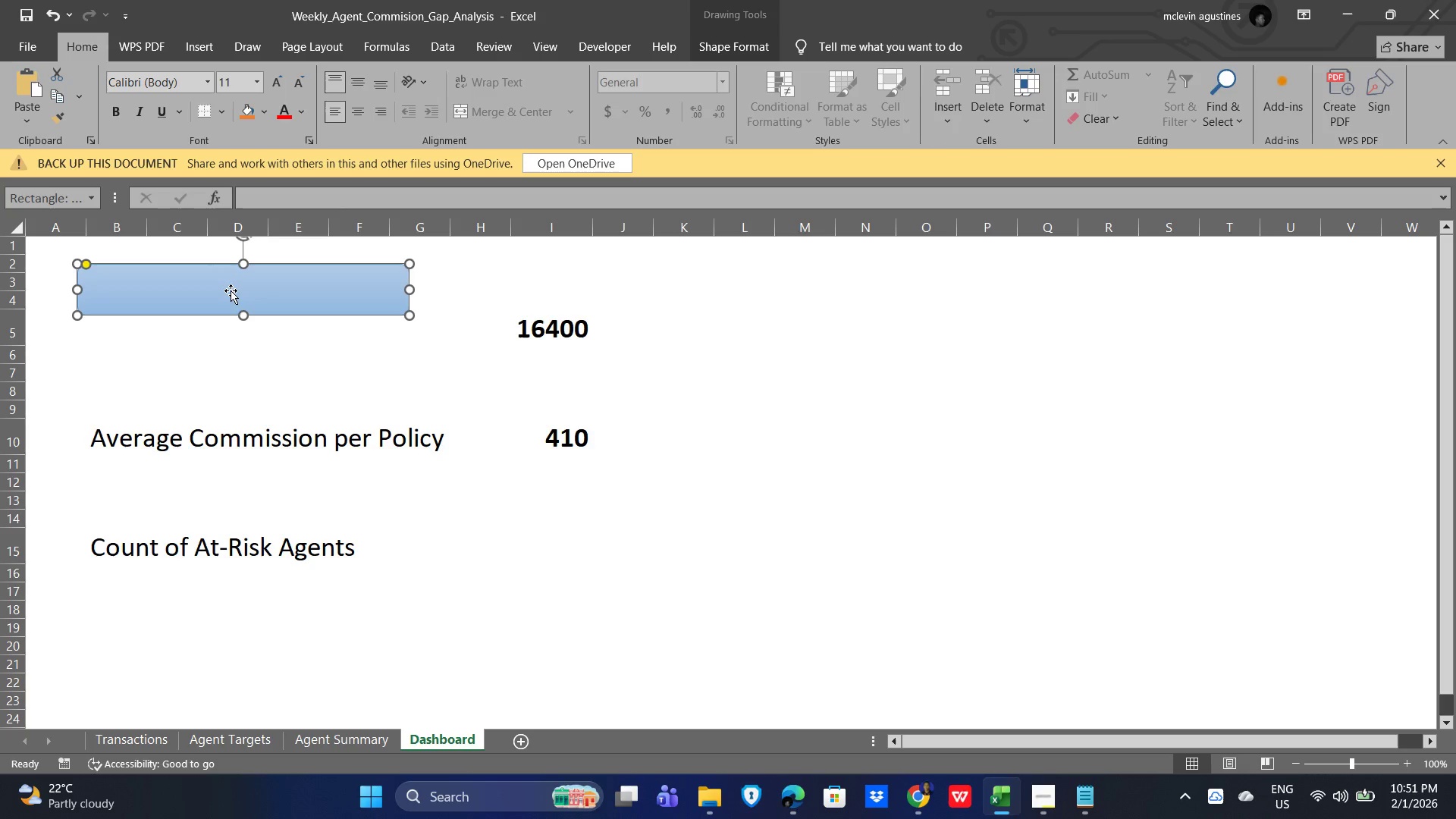 
left_click_drag(start_coordinate=[231, 290], to_coordinate=[256, 330])
 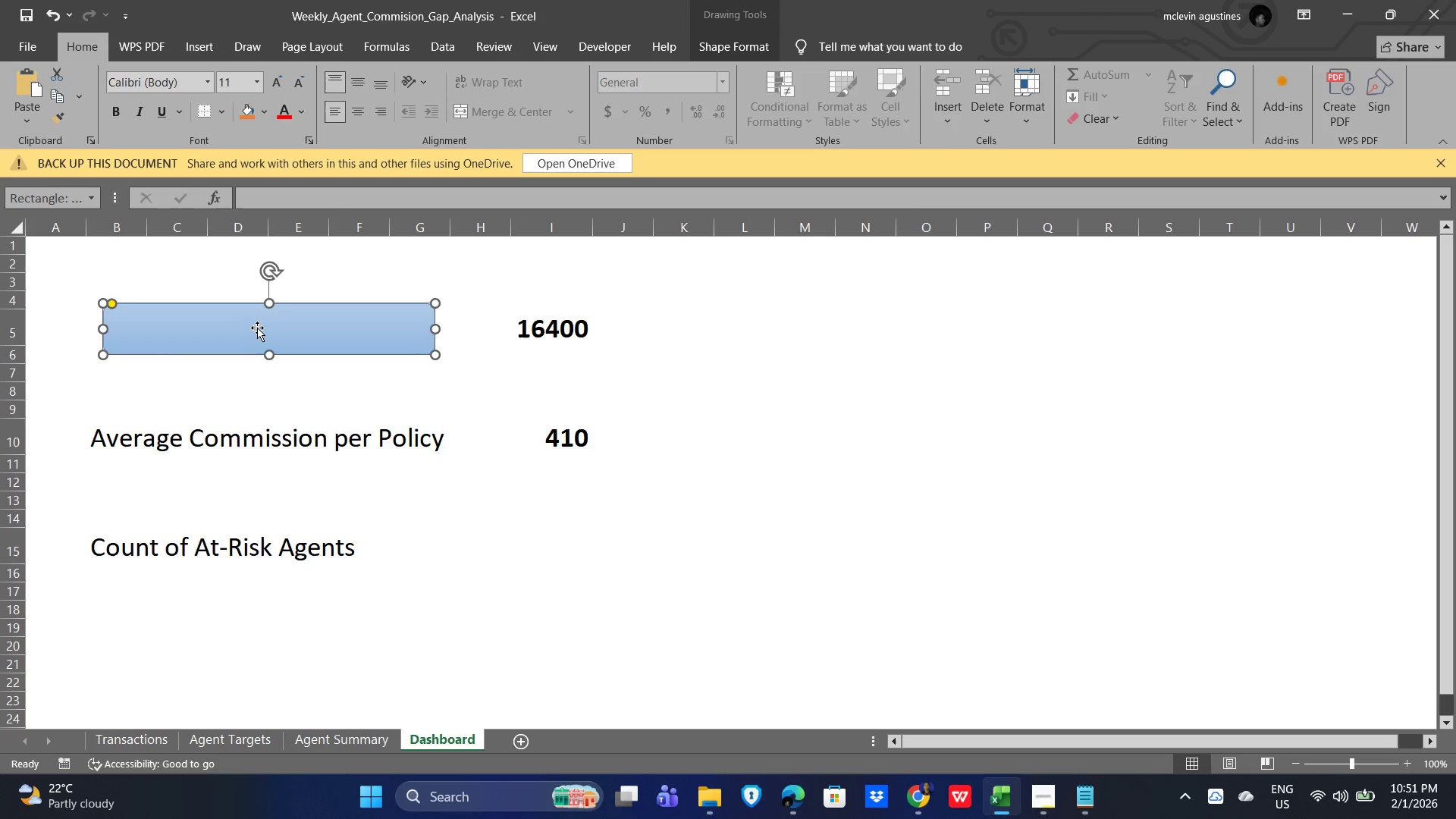 
double_click([260, 328])
 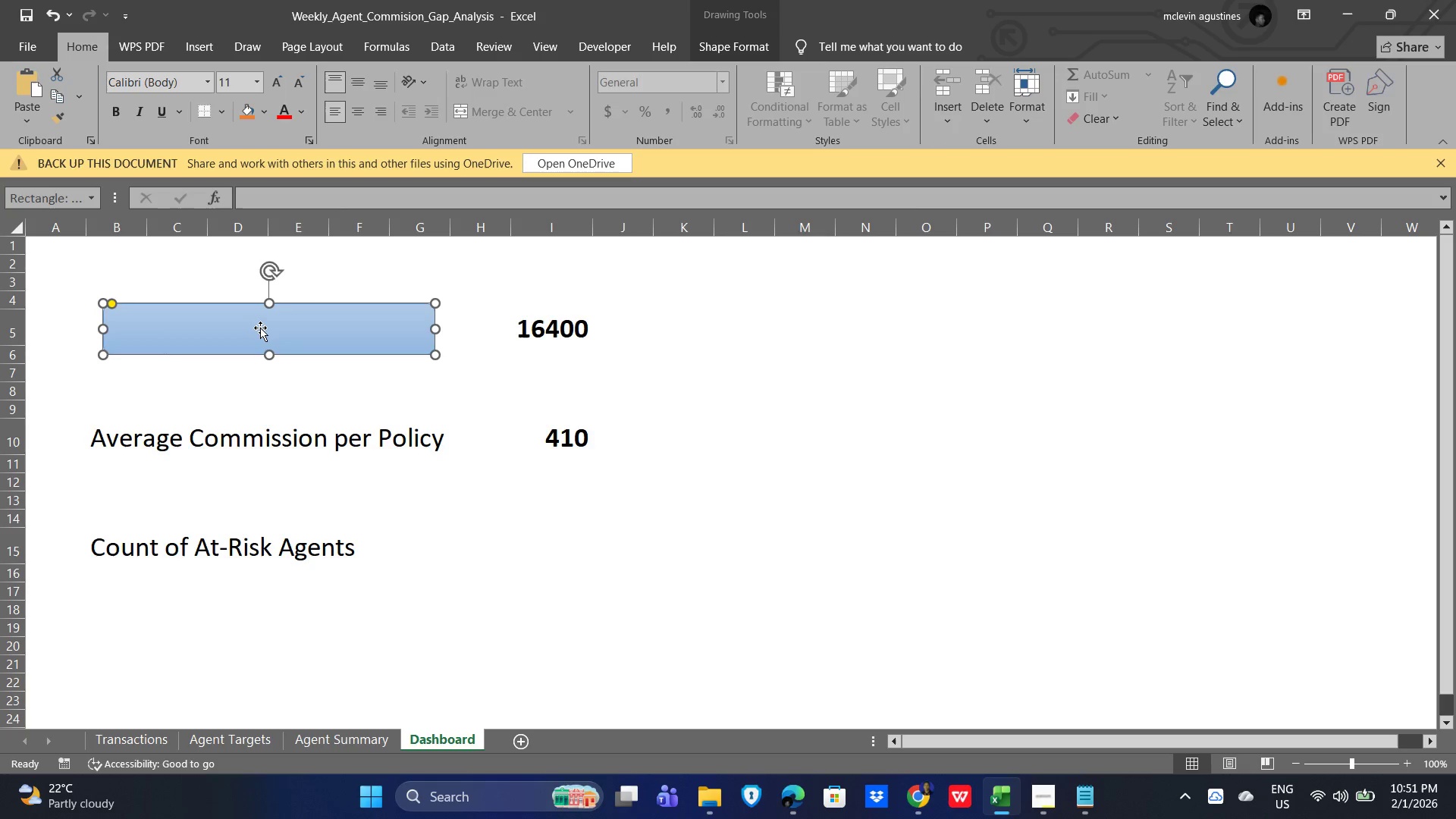 
triple_click([260, 328])
 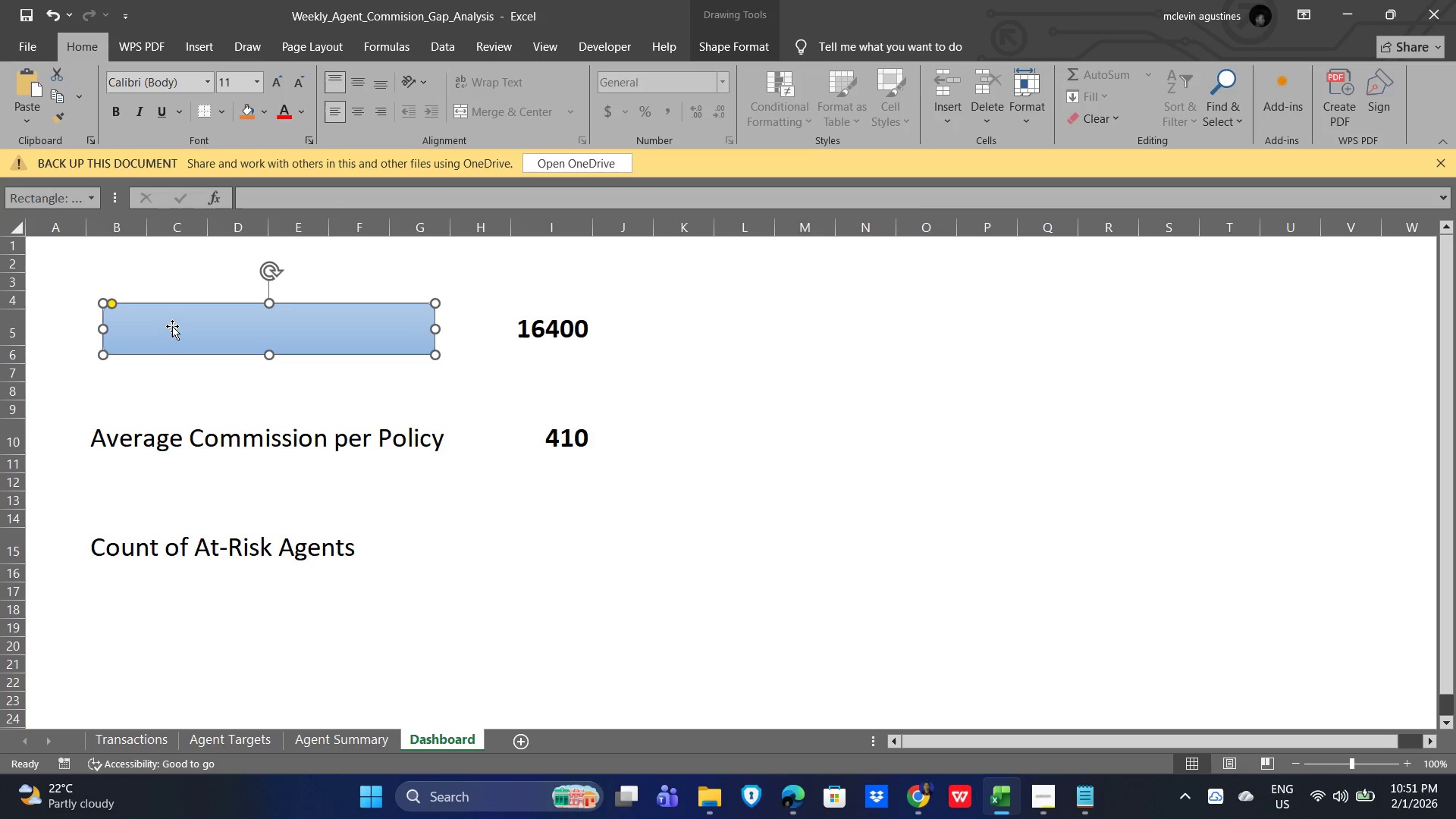 
double_click([172, 326])
 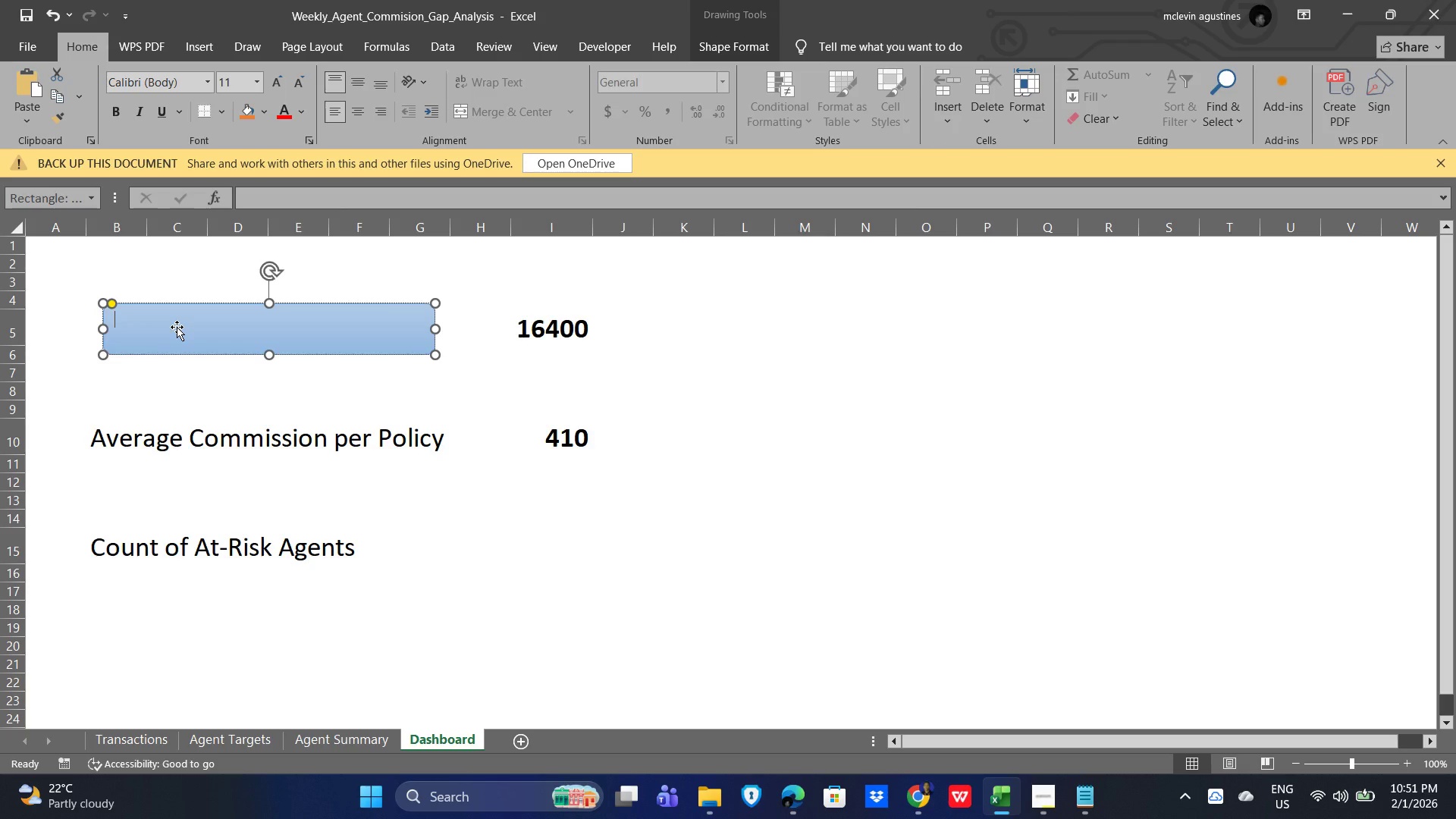 
key(Control+V)
 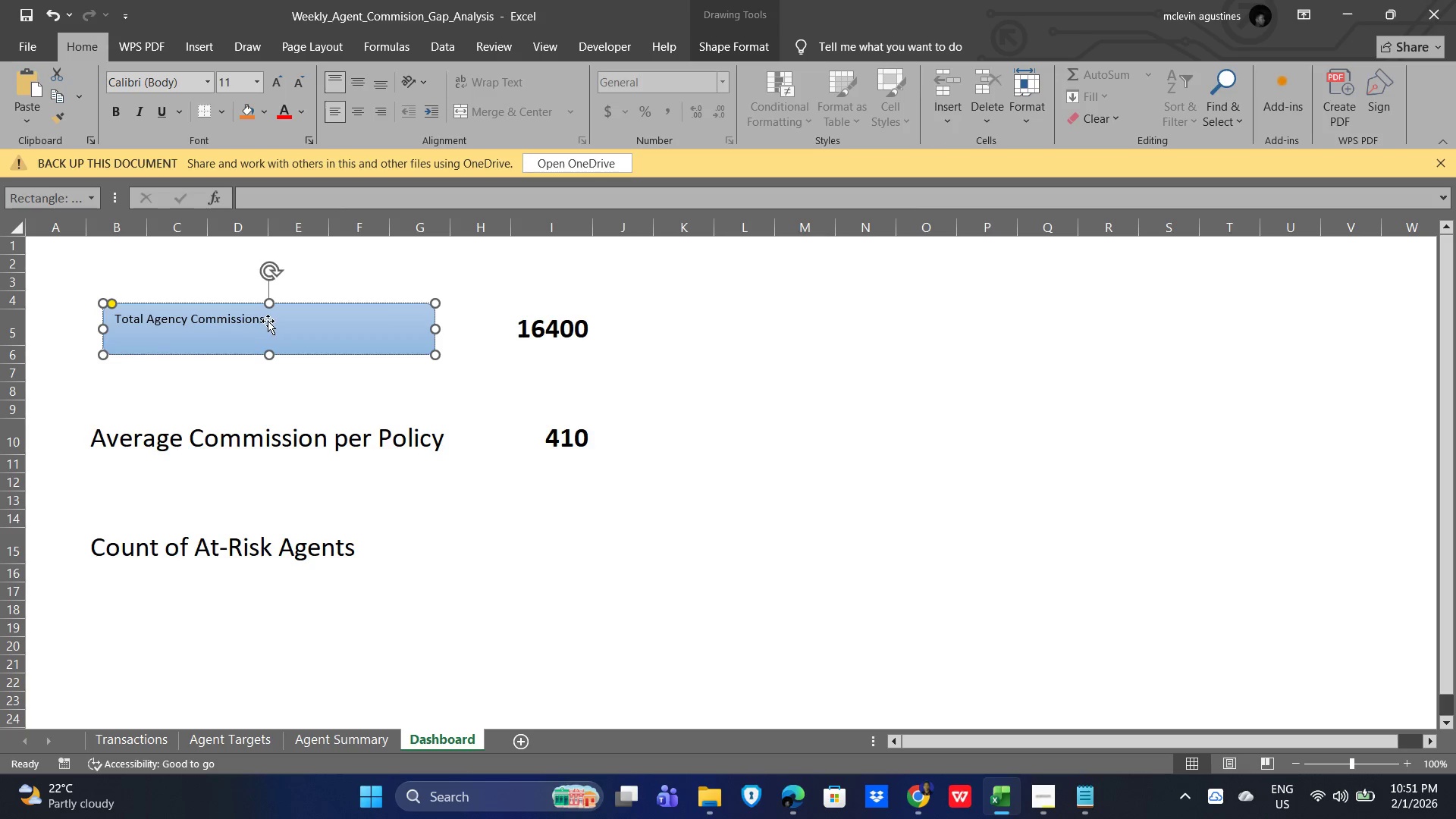 
left_click_drag(start_coordinate=[264, 315], to_coordinate=[111, 315])
 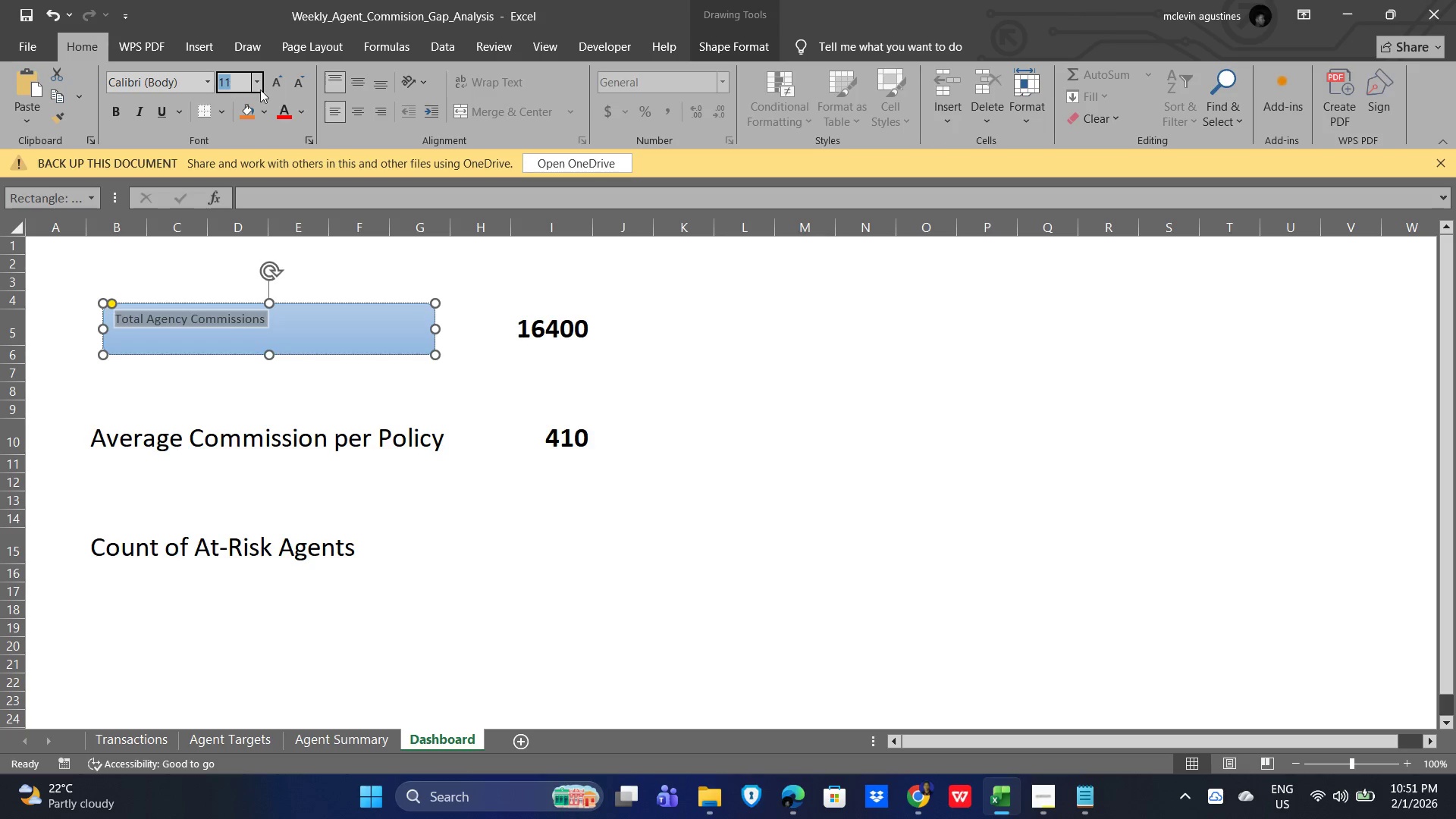 
key(NumpadEnter)
 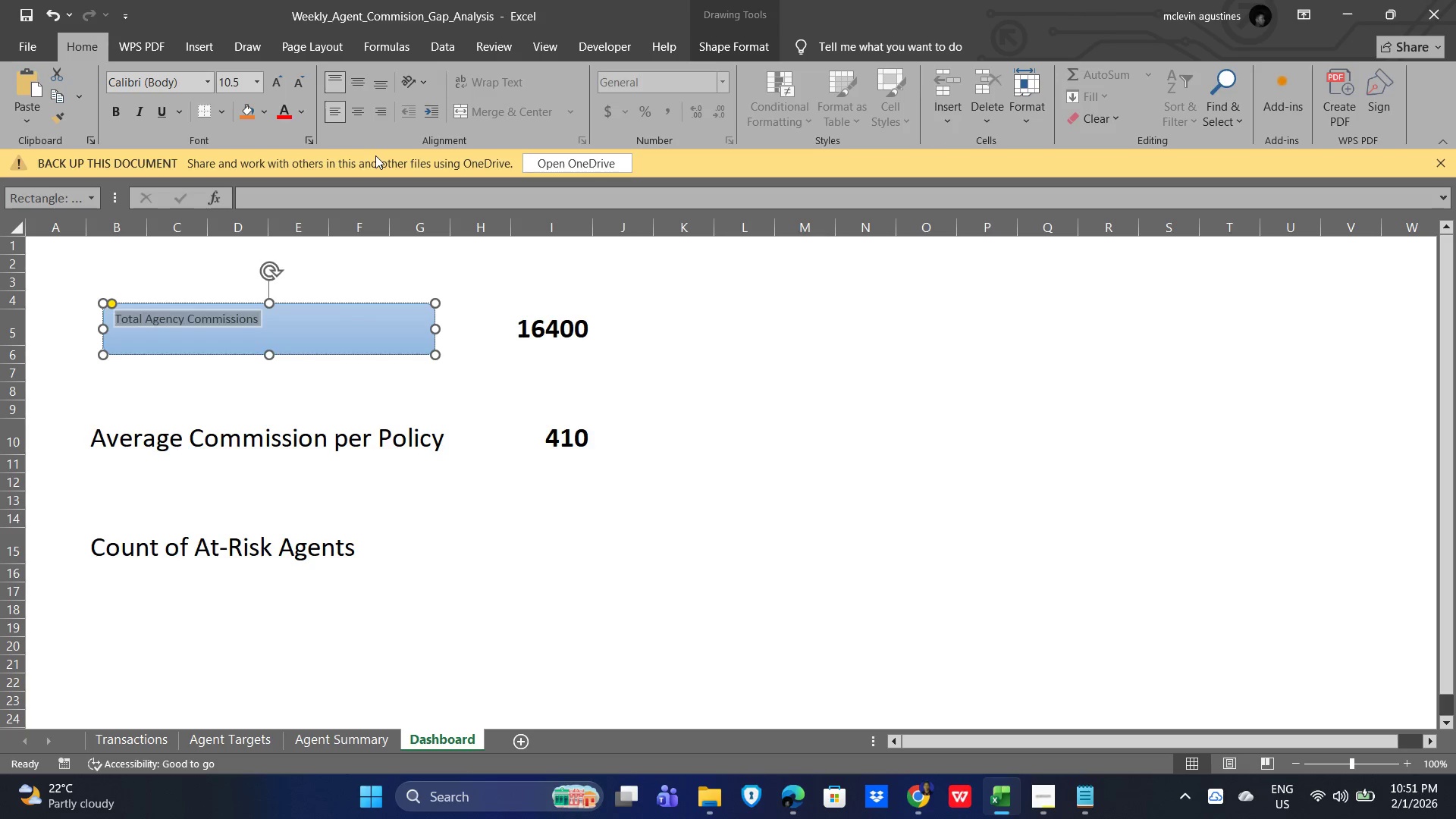 
key(Numpad2)
 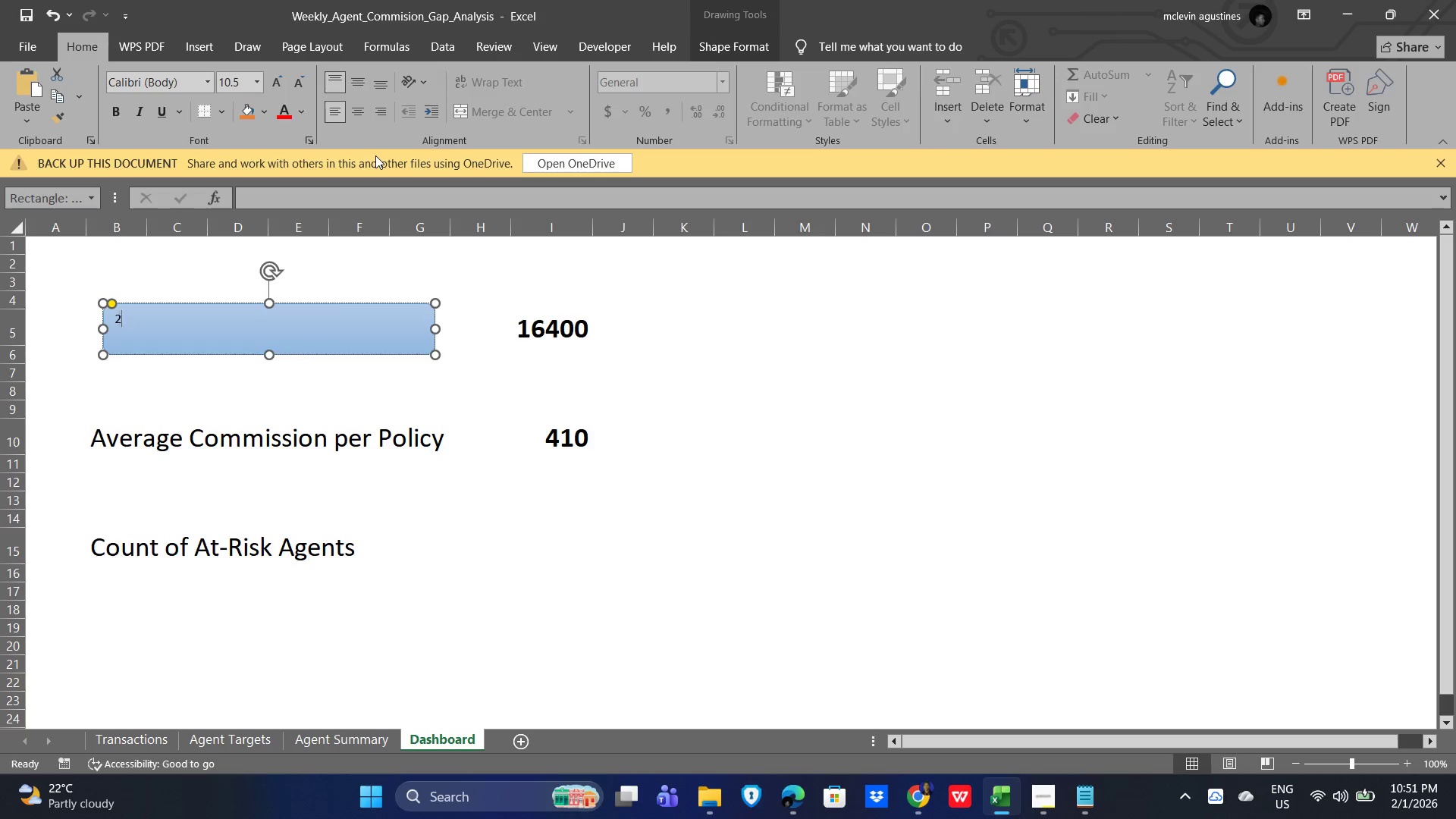 
key(Numpad2)
 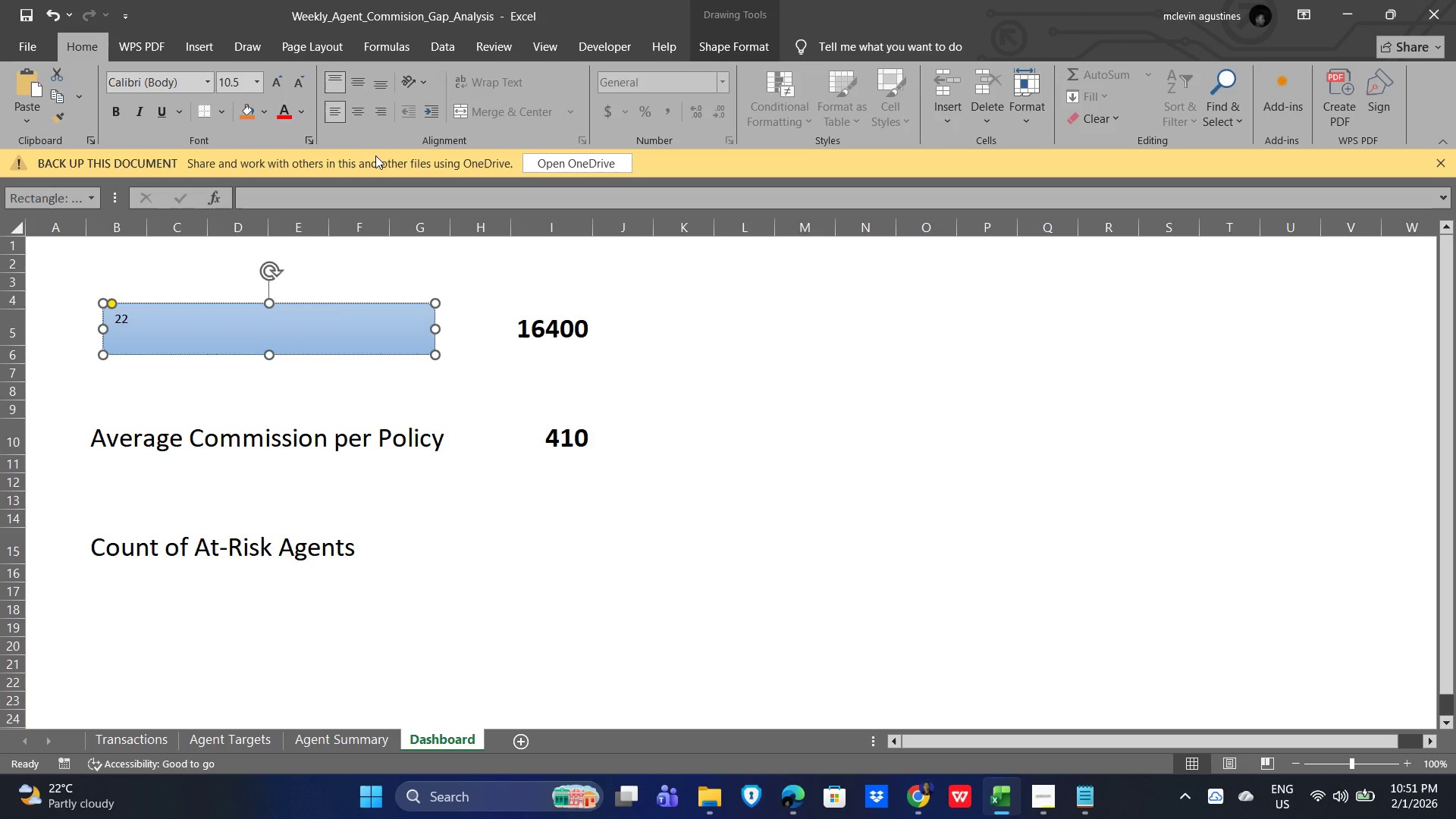 
key(Control+ControlLeft)
 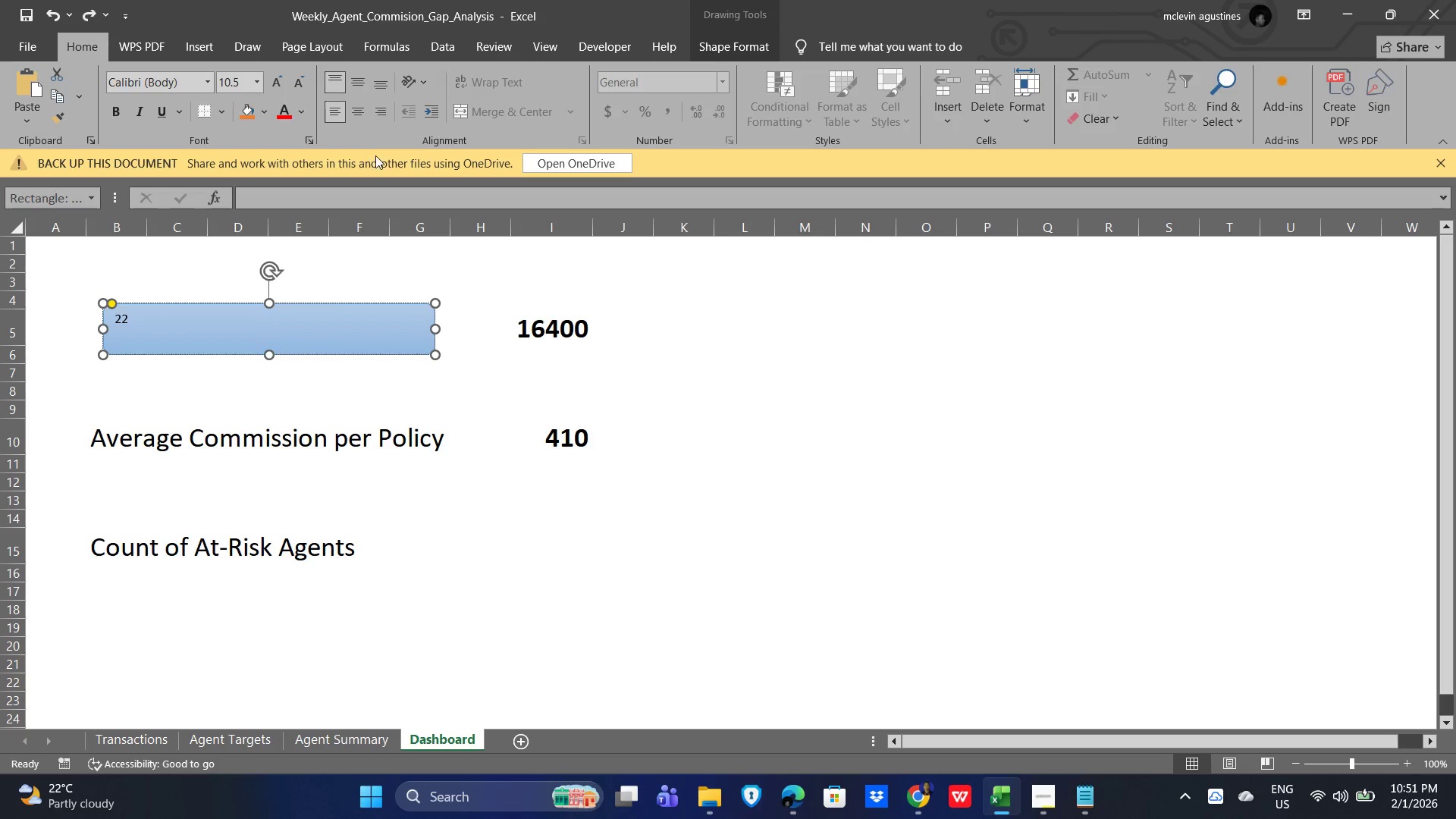 
key(Control+Z)
 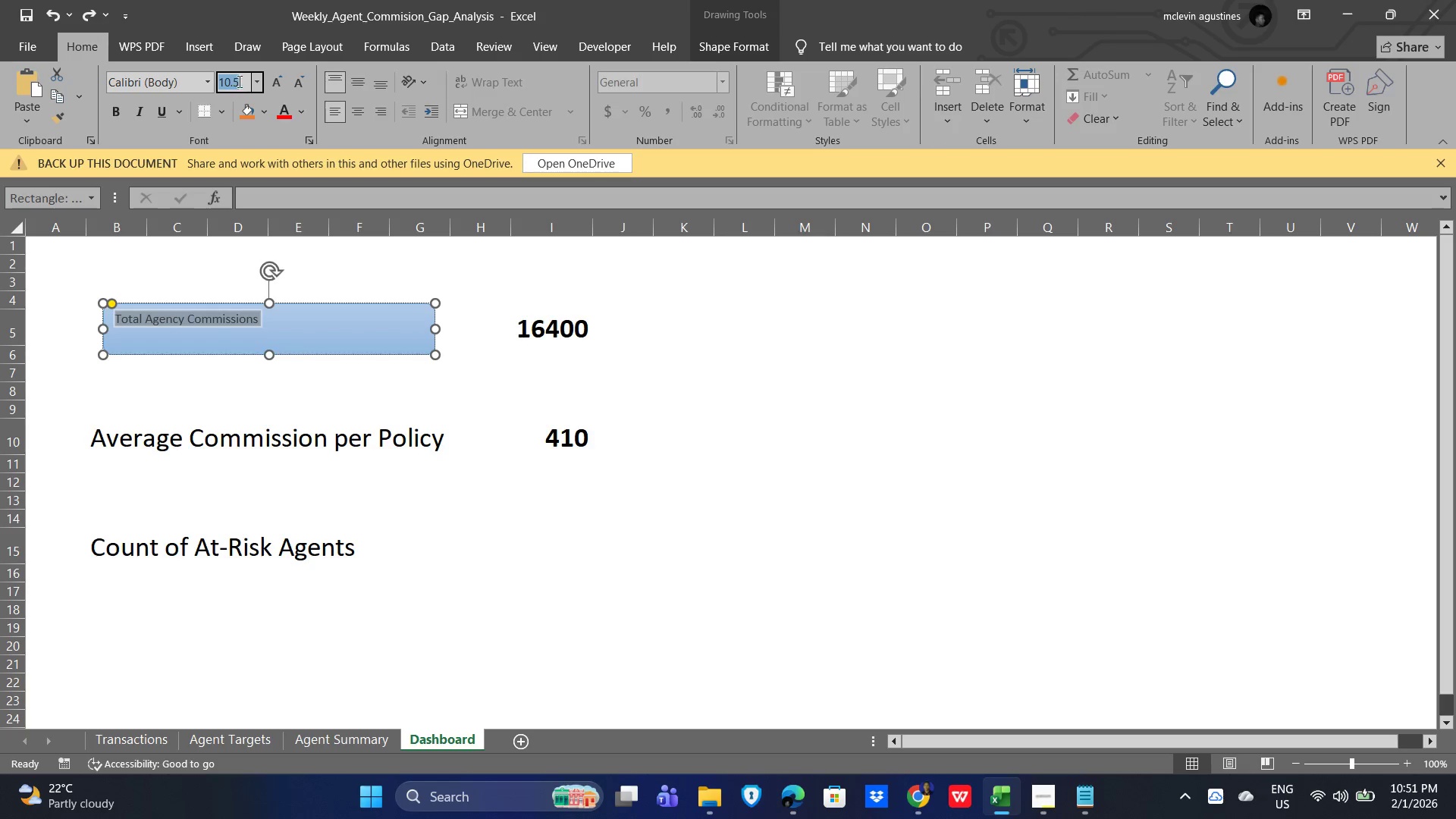 
key(Numpad2)
 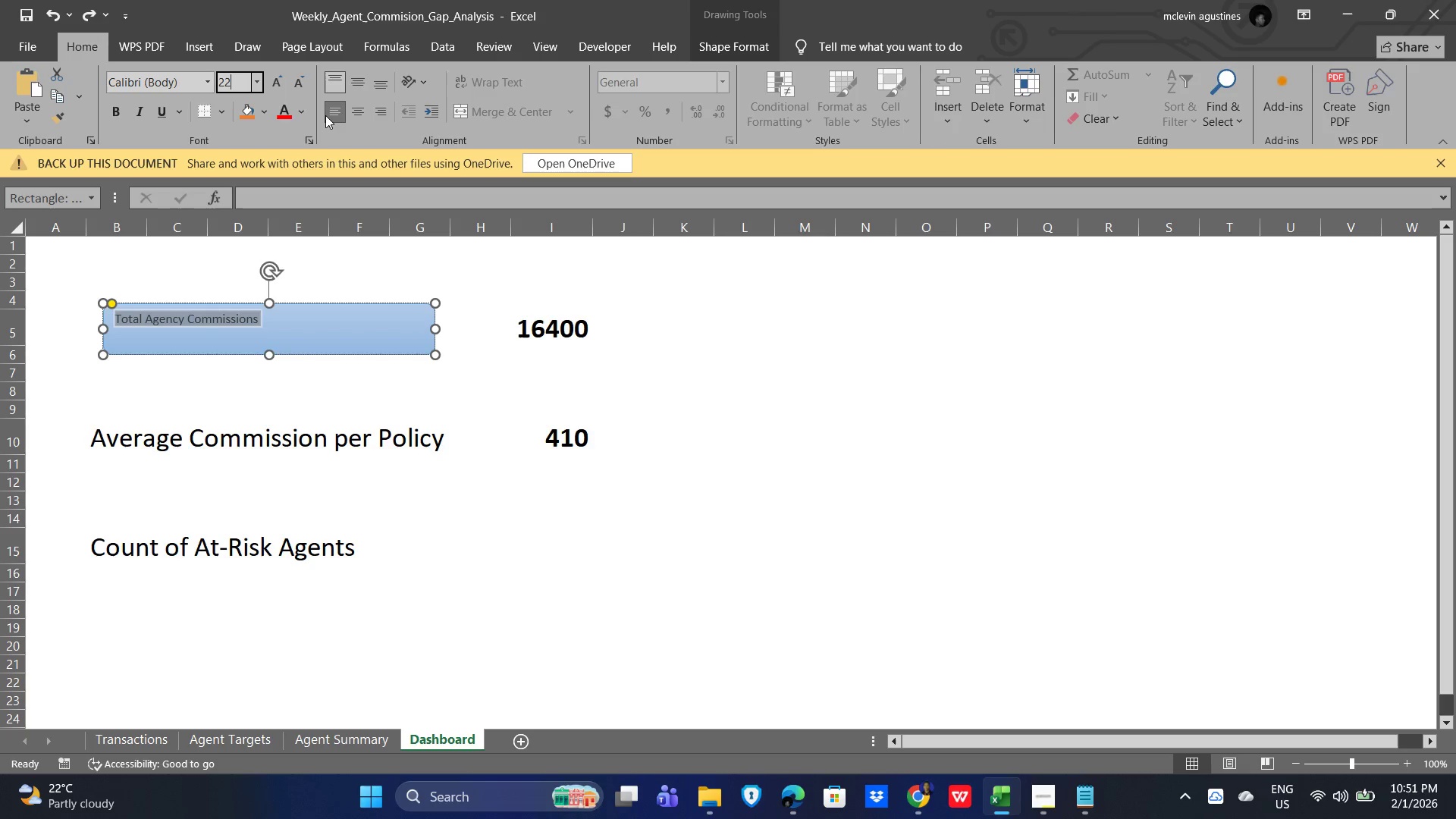 
key(Numpad2)
 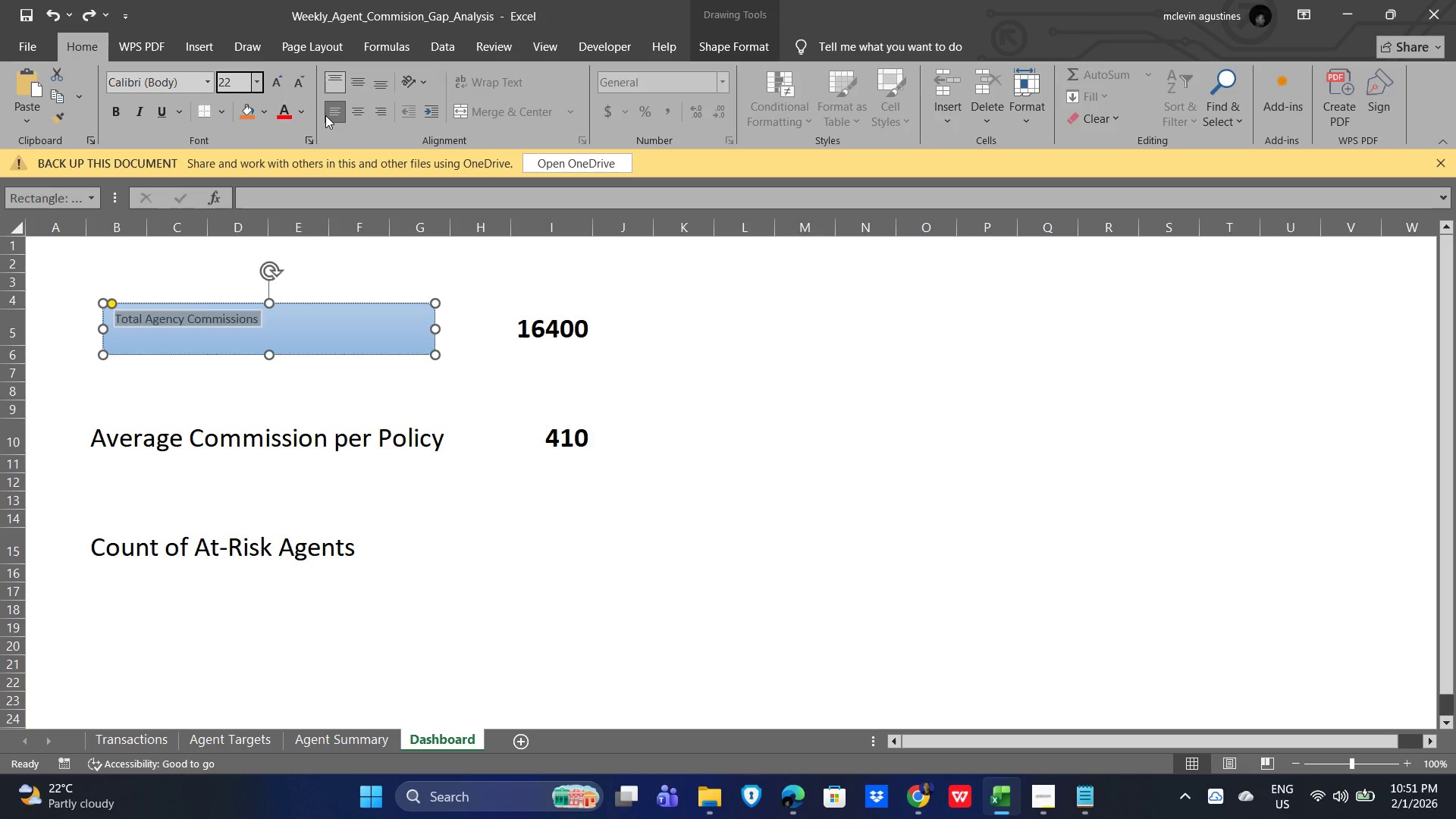 
key(NumpadEnter)
 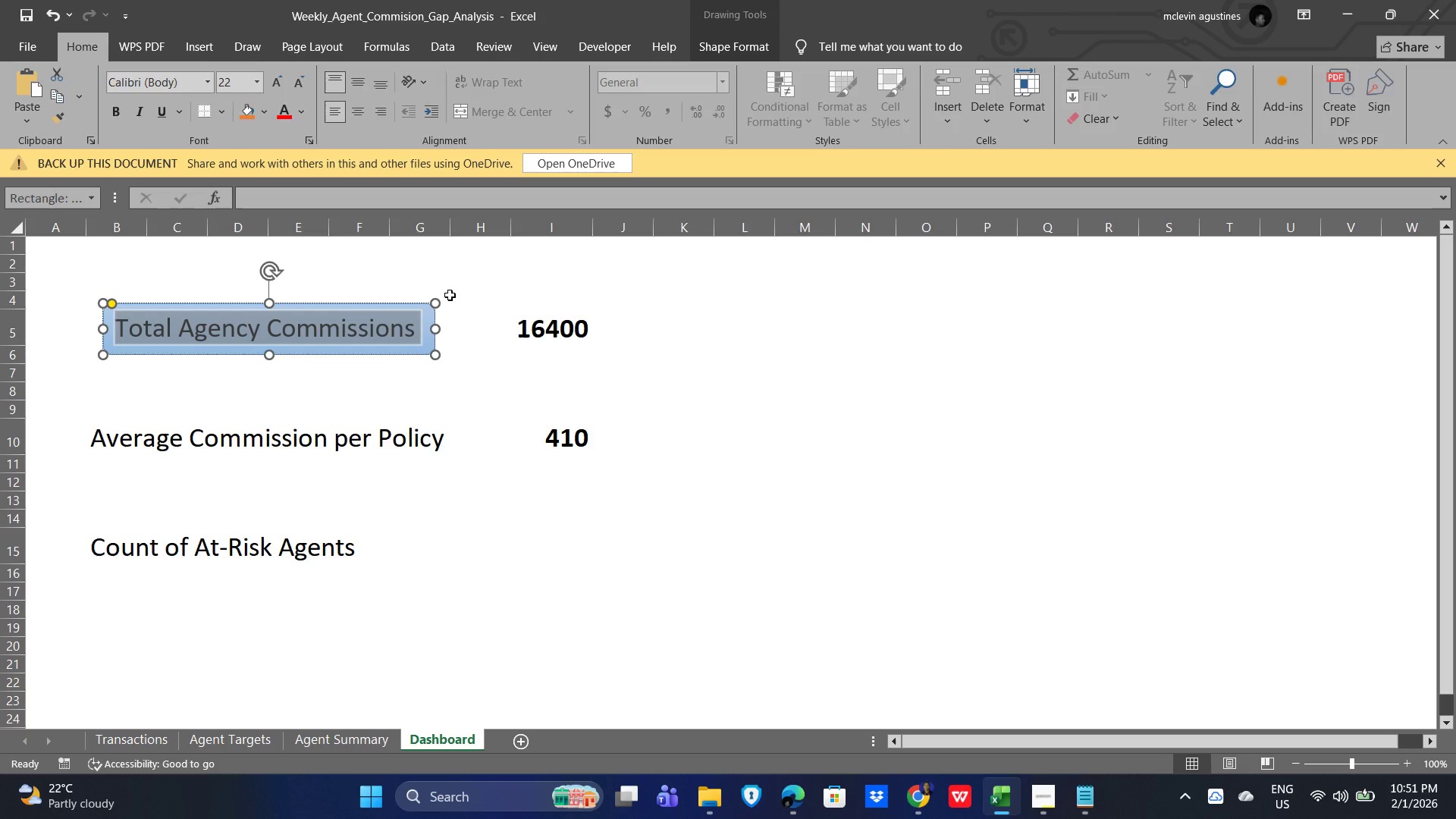 
key(Control+B)
 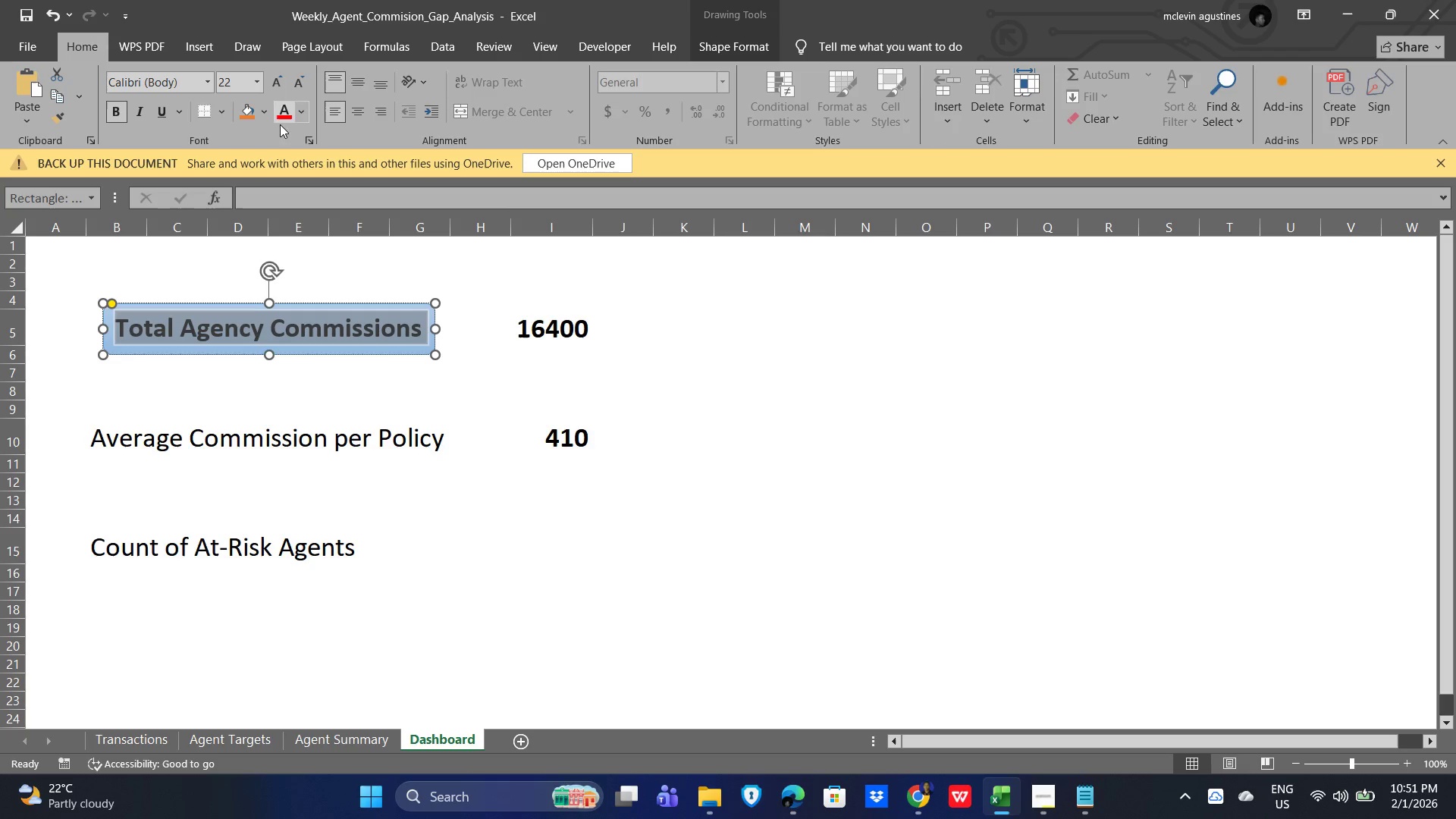 
left_click([196, 82])
 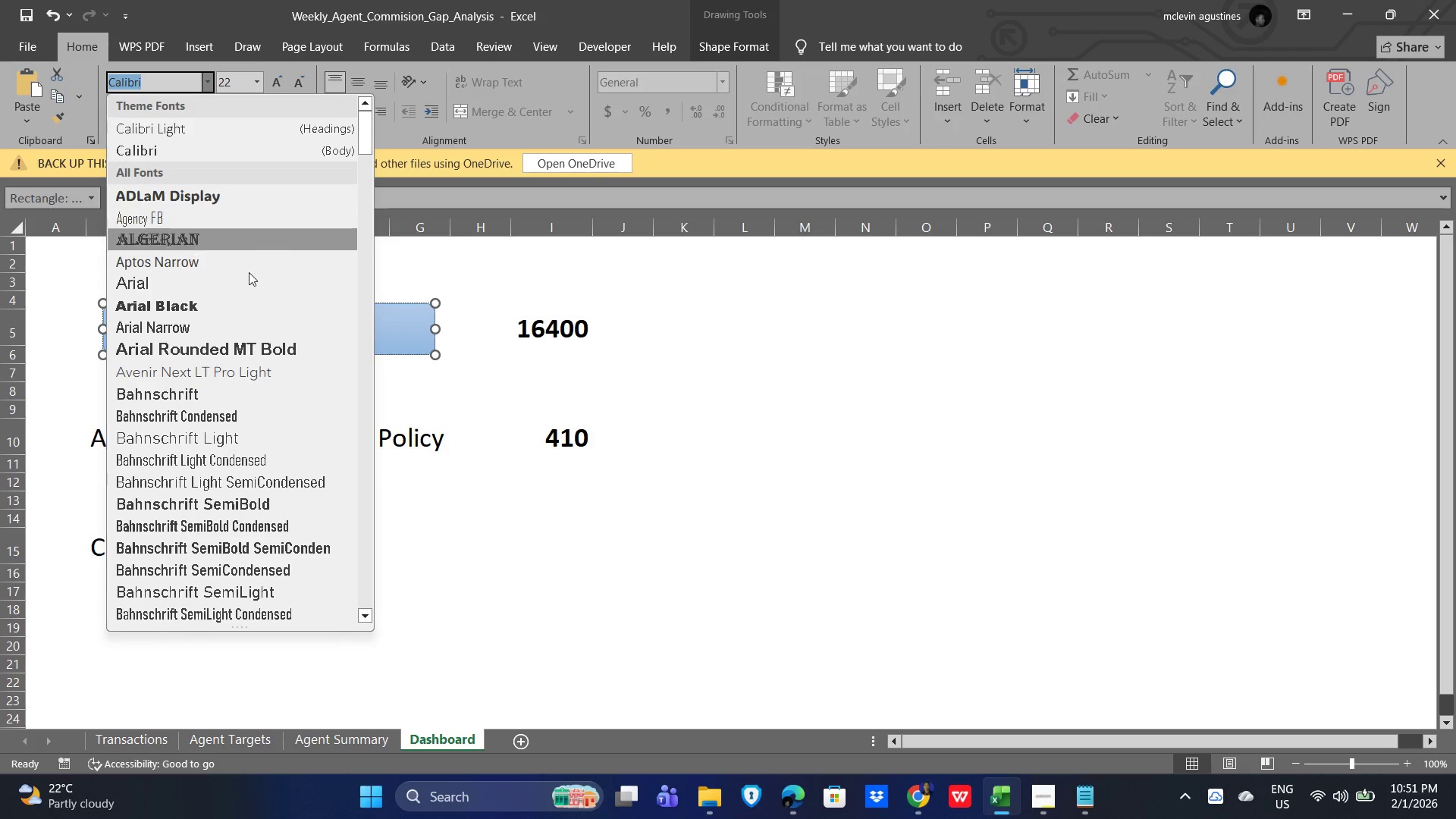 
left_click([240, 309])
 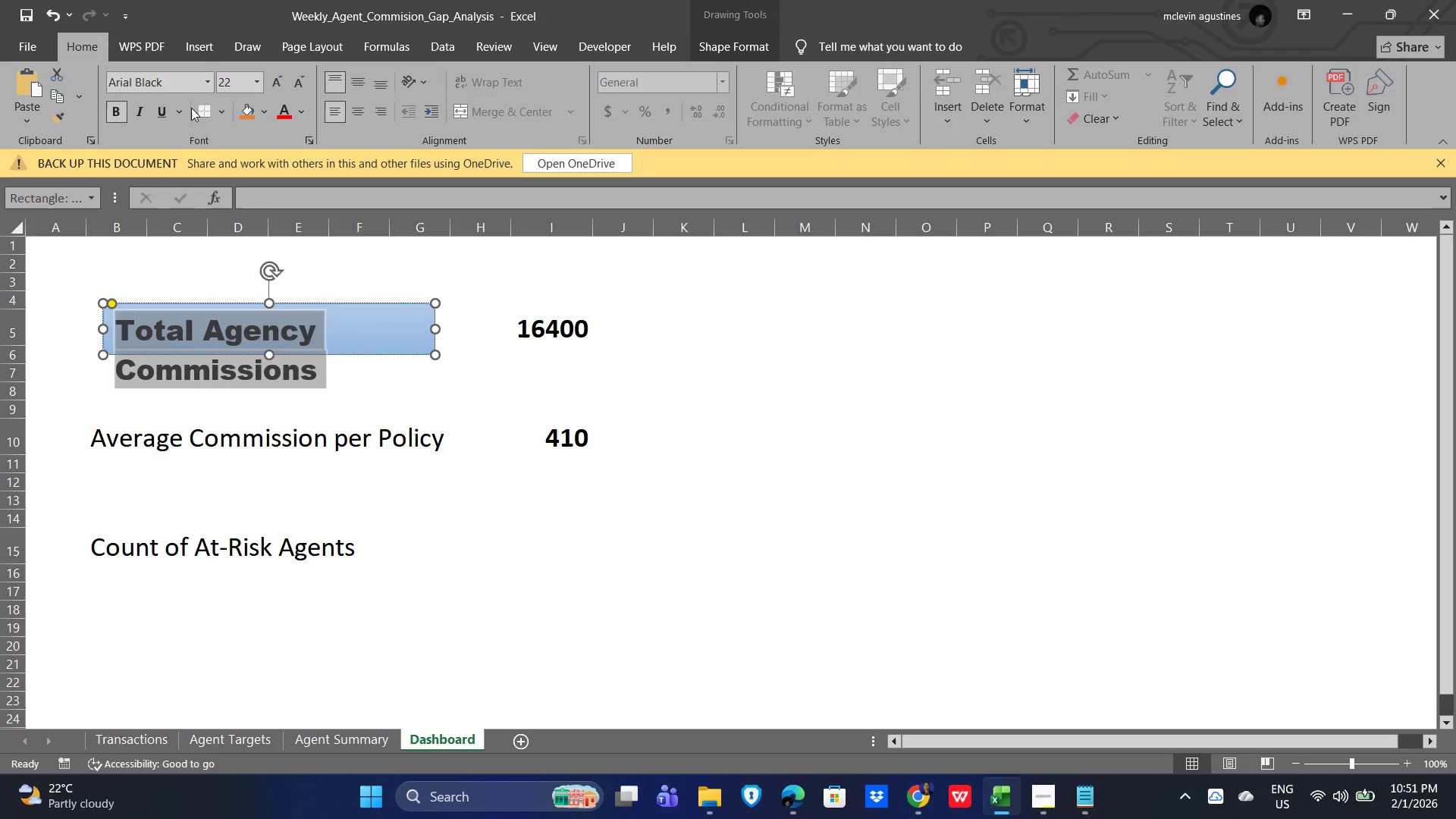 
left_click([228, 82])
 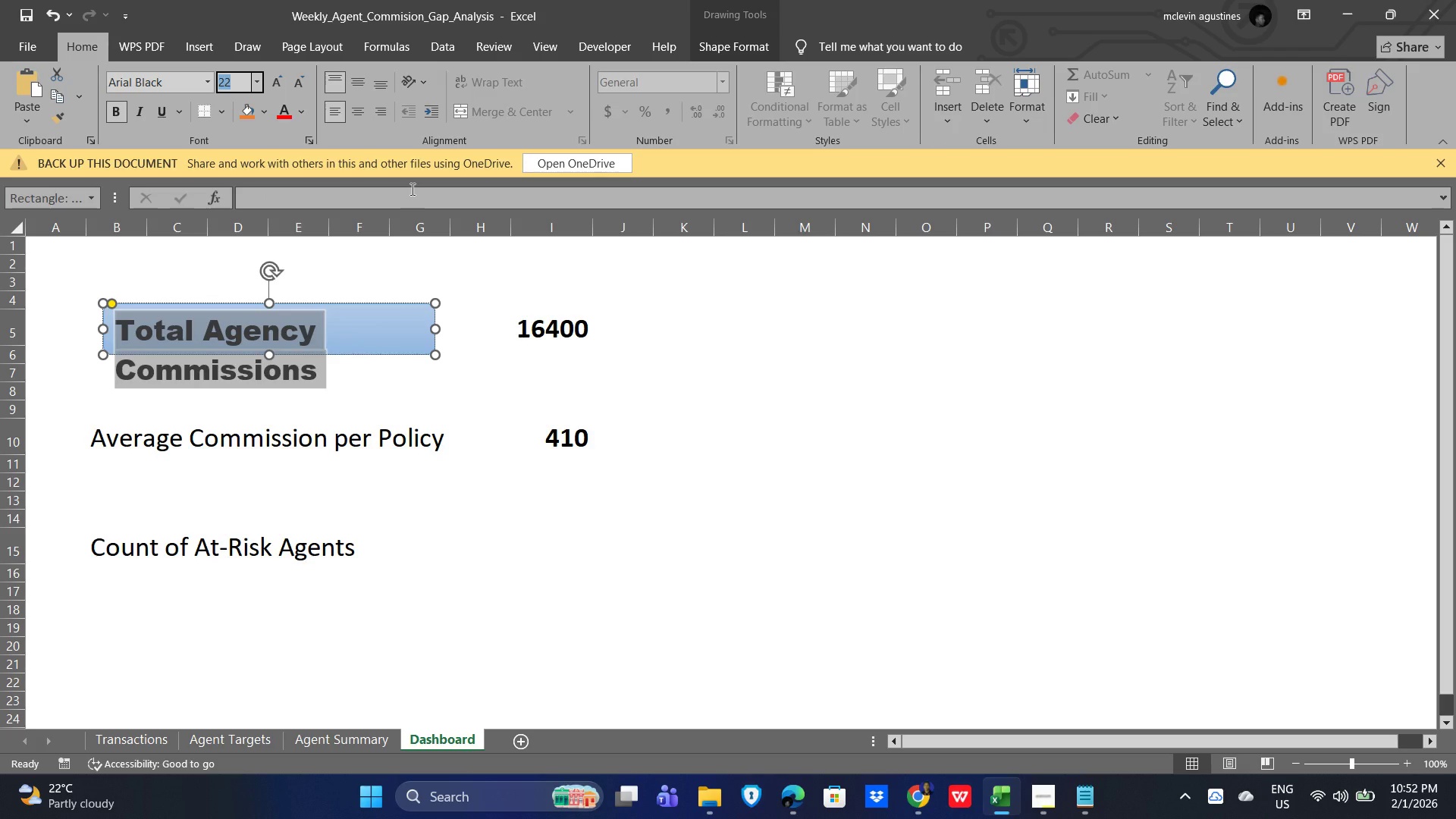 
key(Numpad1)
 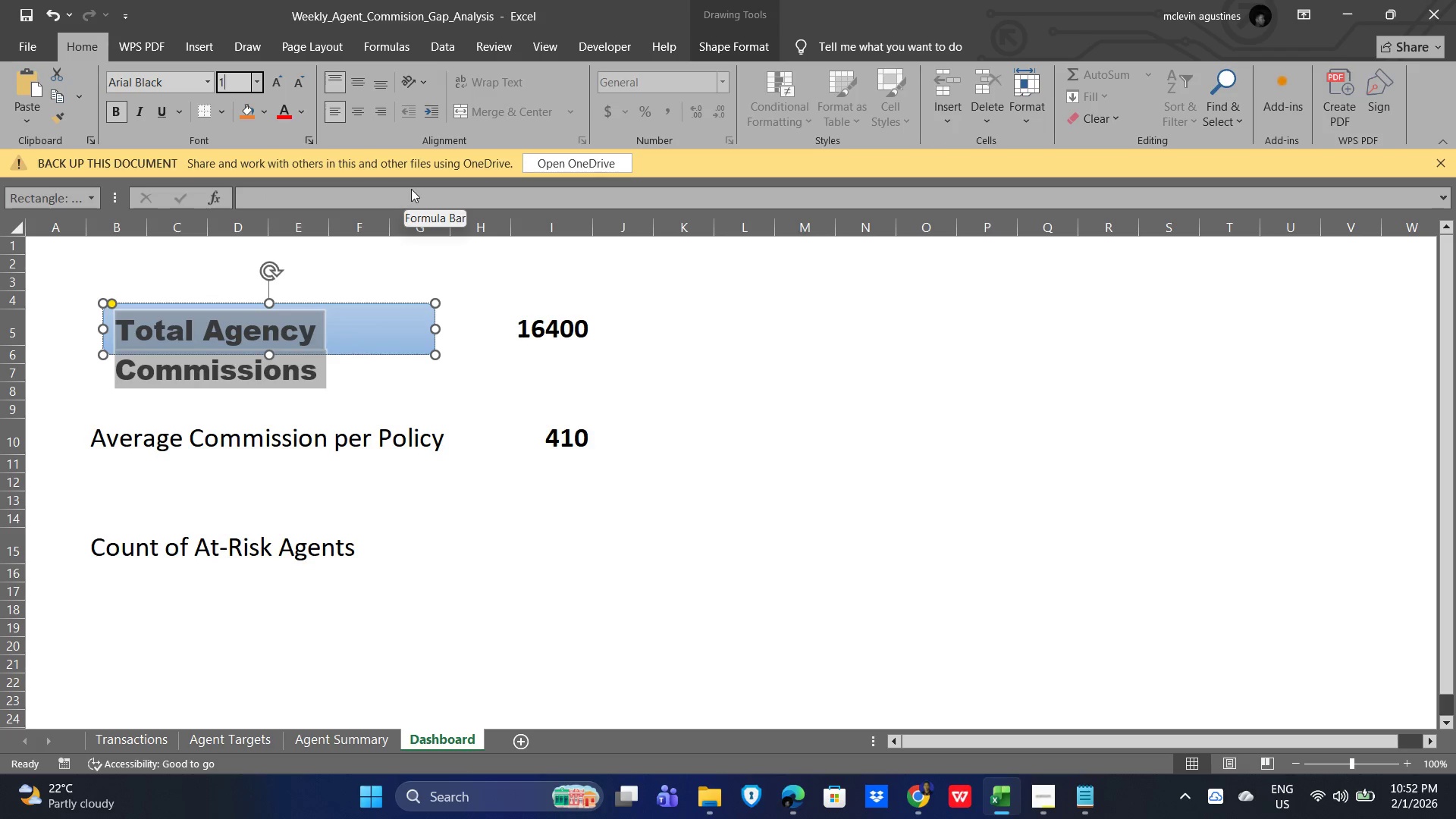 
key(Numpad8)
 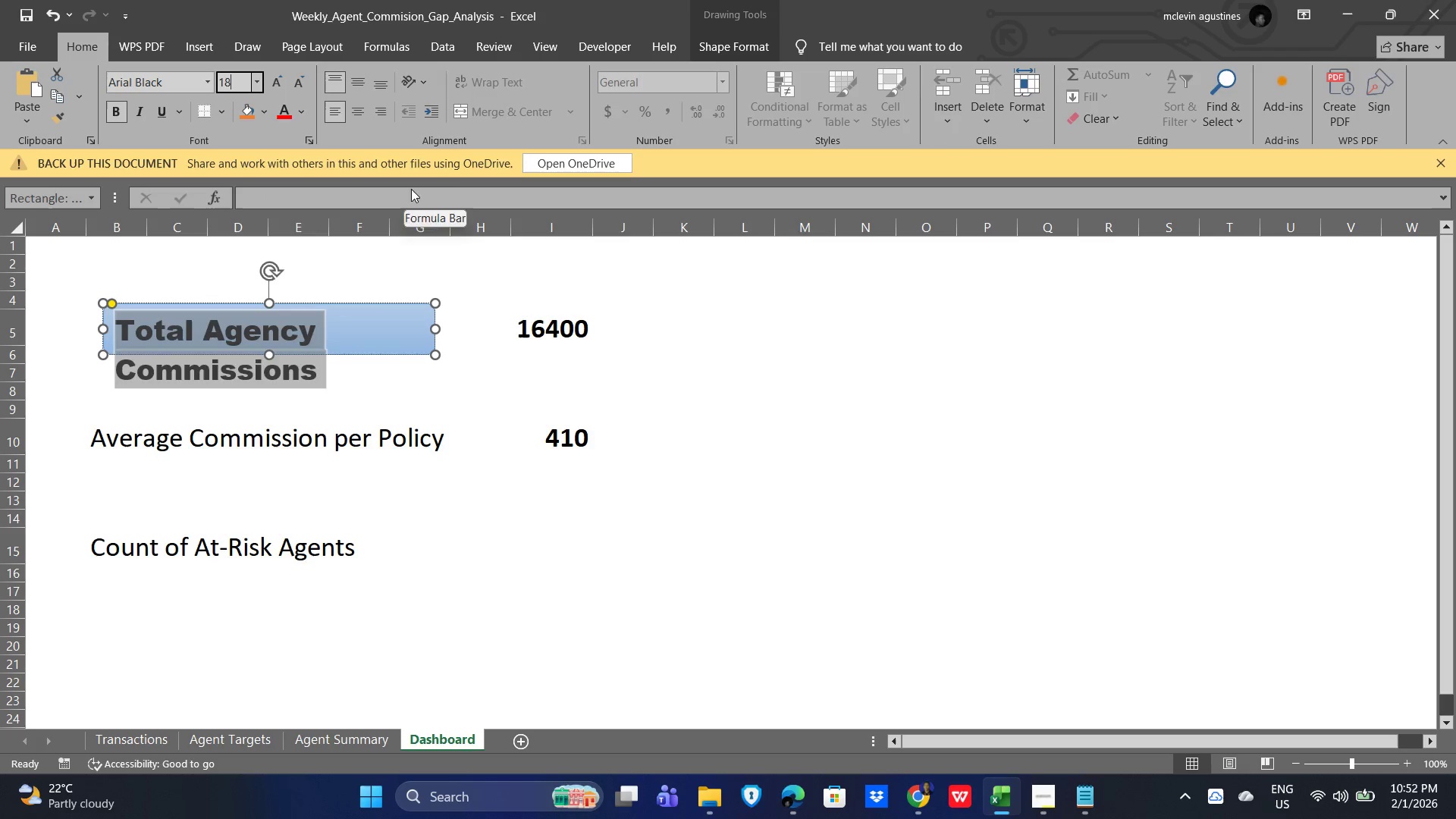 
key(NumpadEnter)
 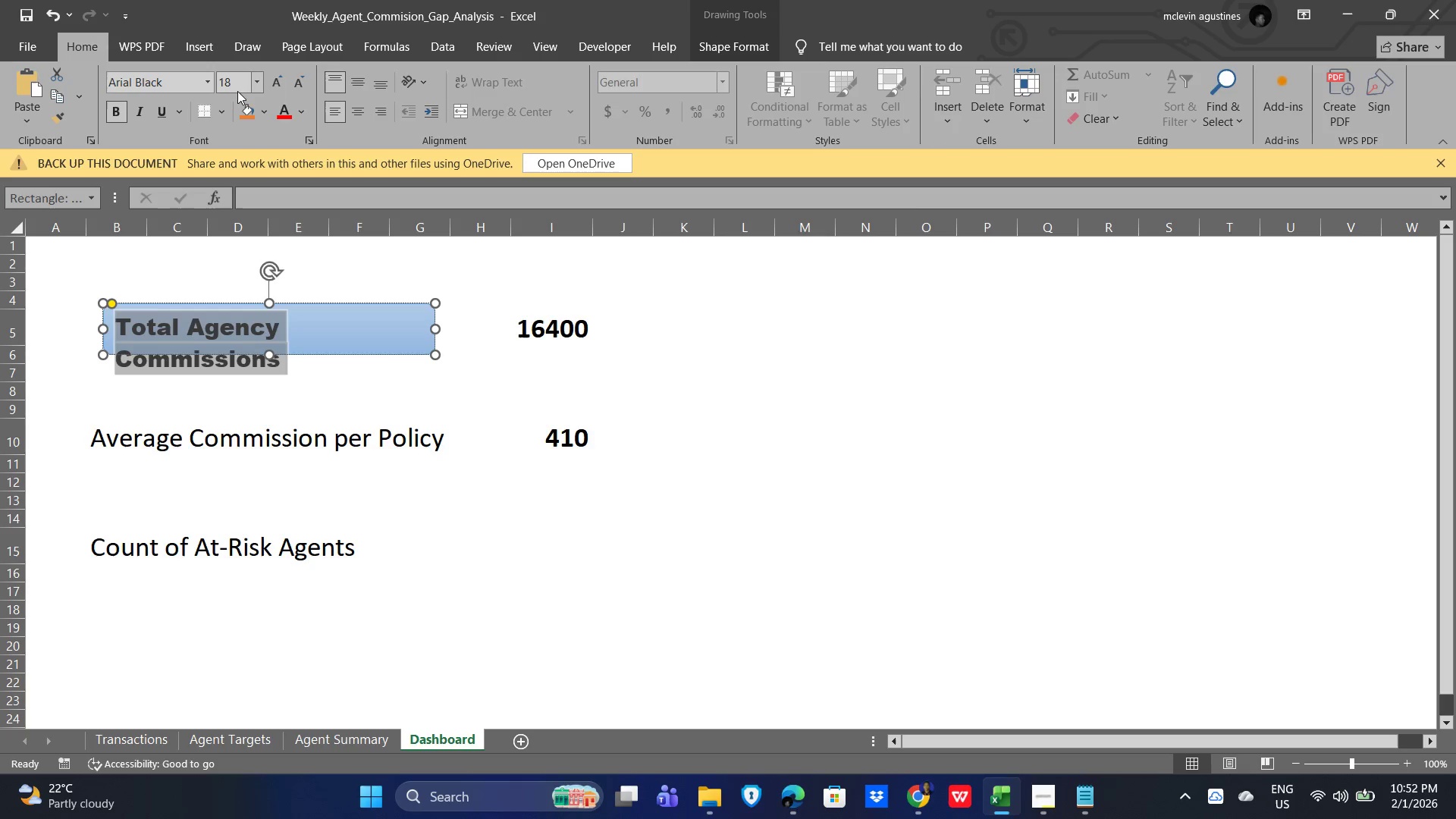 
key(Numpad1)
 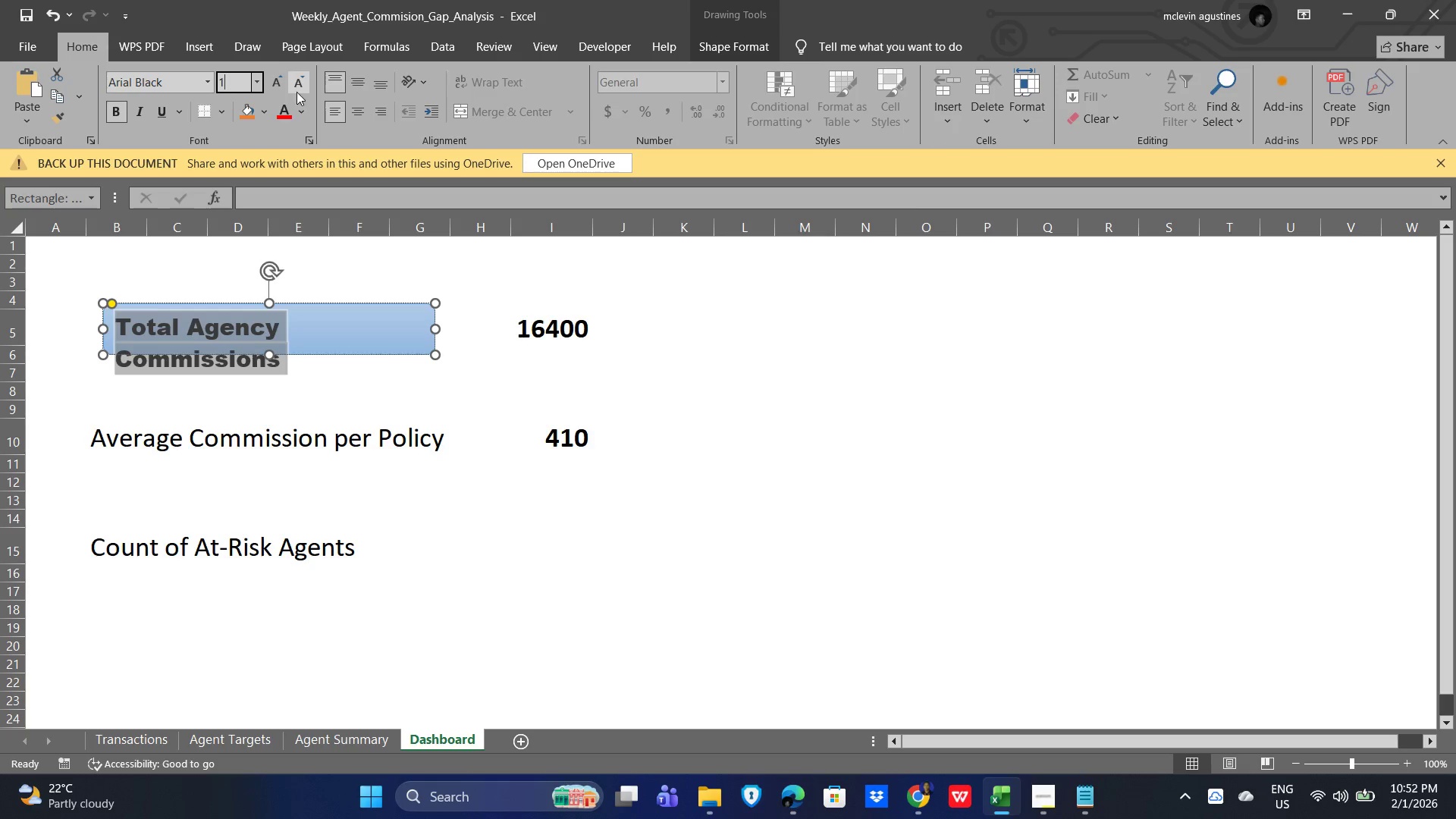 
key(Numpad6)
 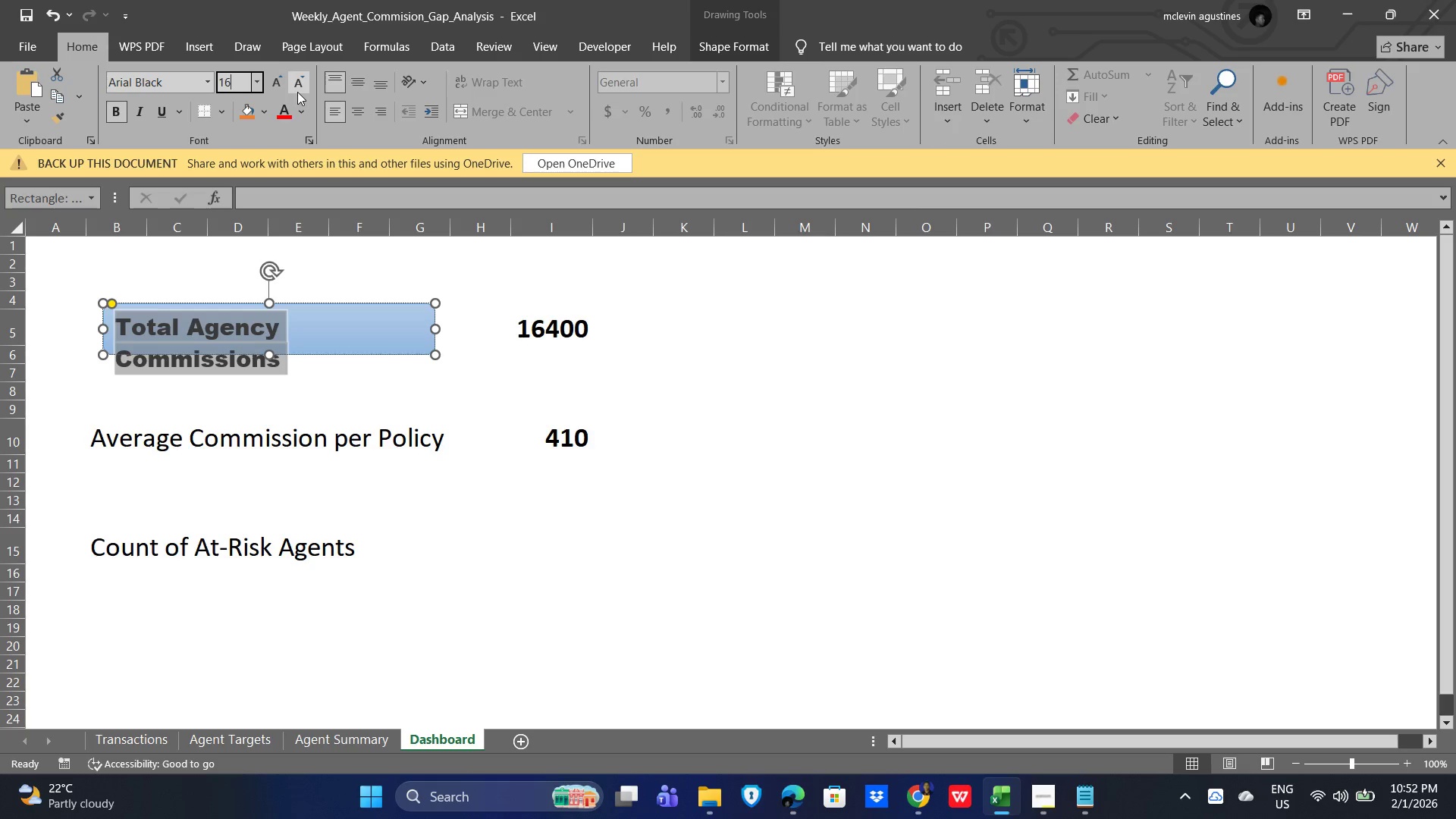 
key(NumpadEnter)
 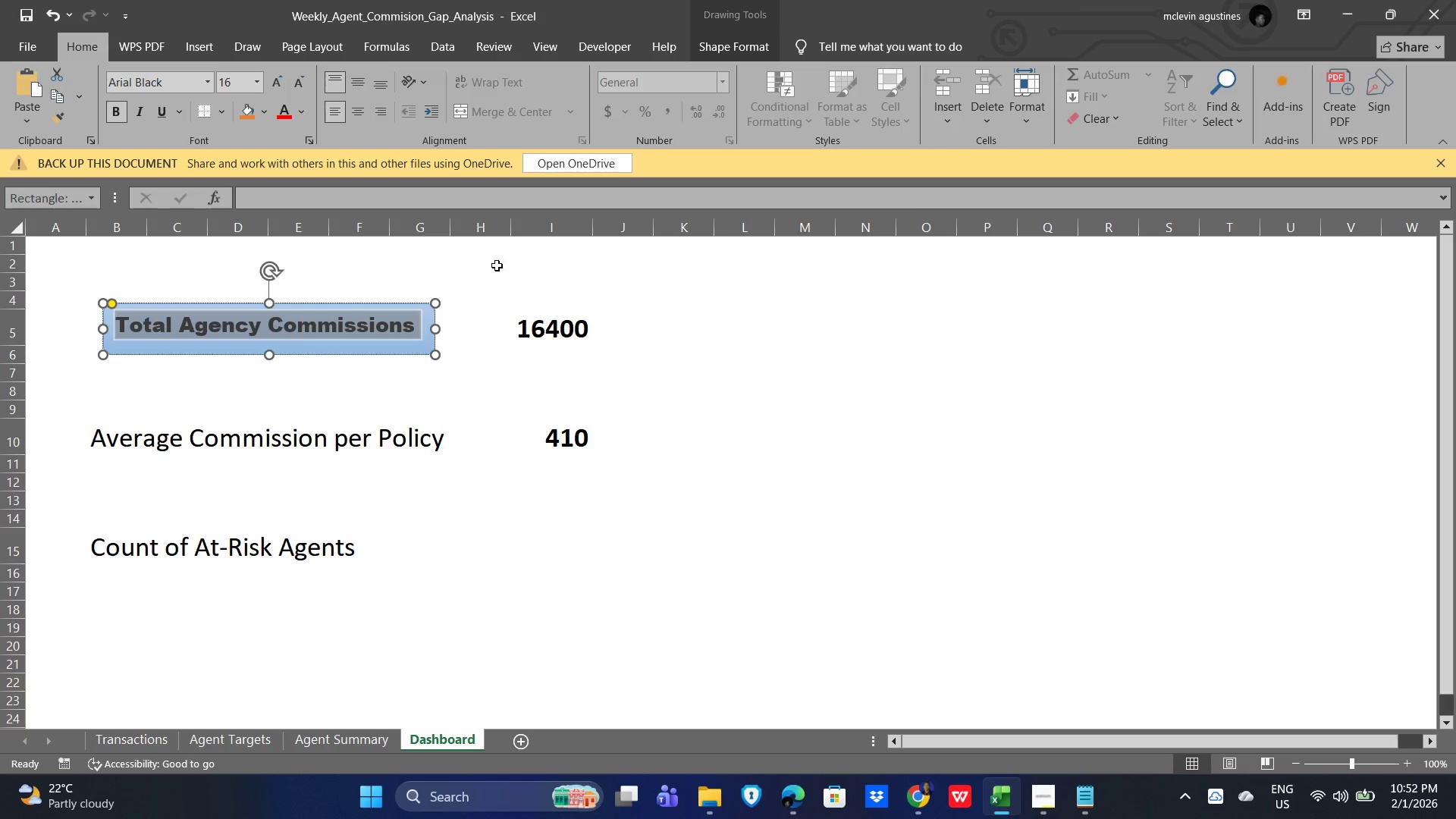 
left_click([648, 331])
 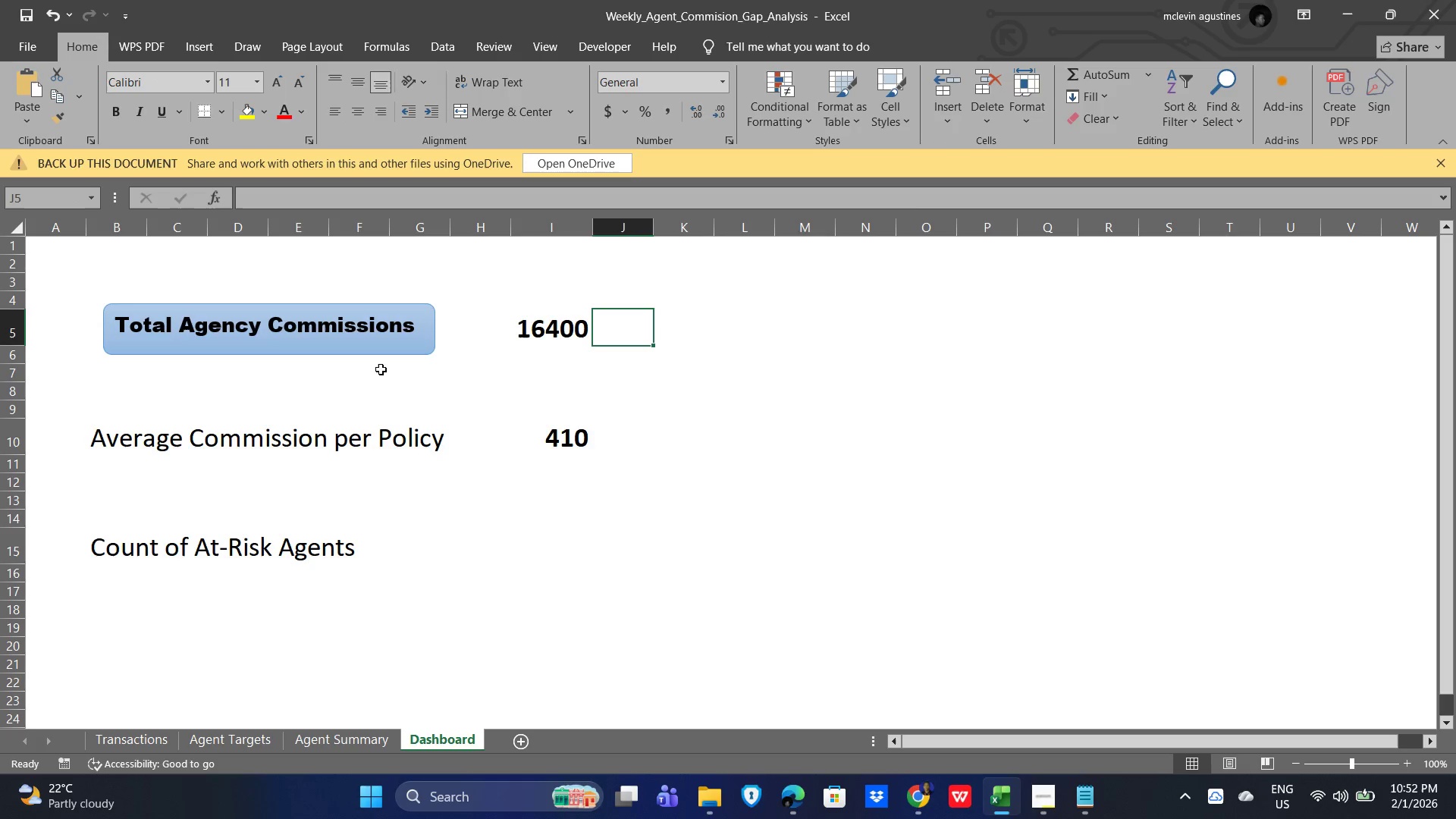 
left_click([391, 394])
 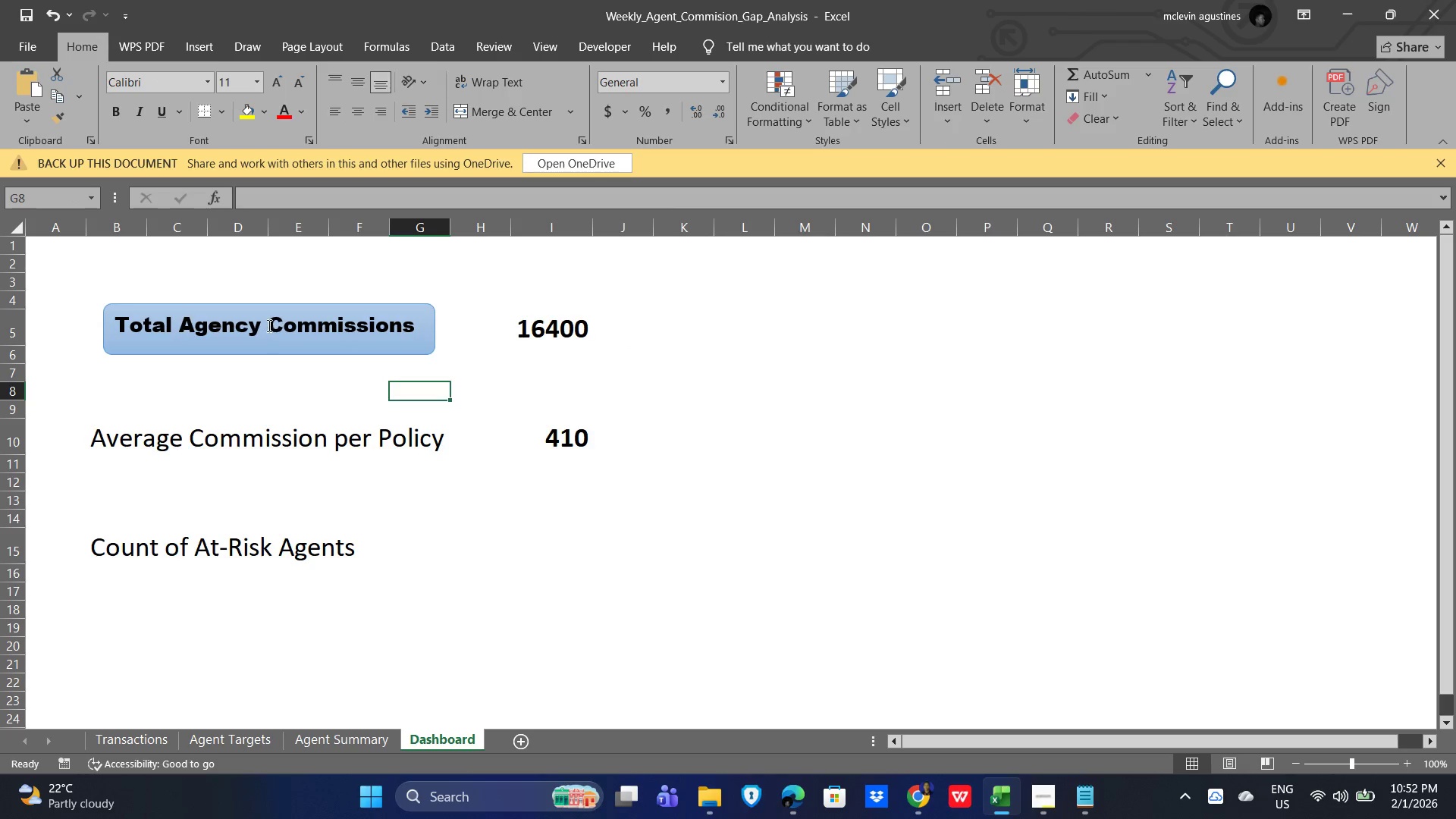 
left_click([265, 322])
 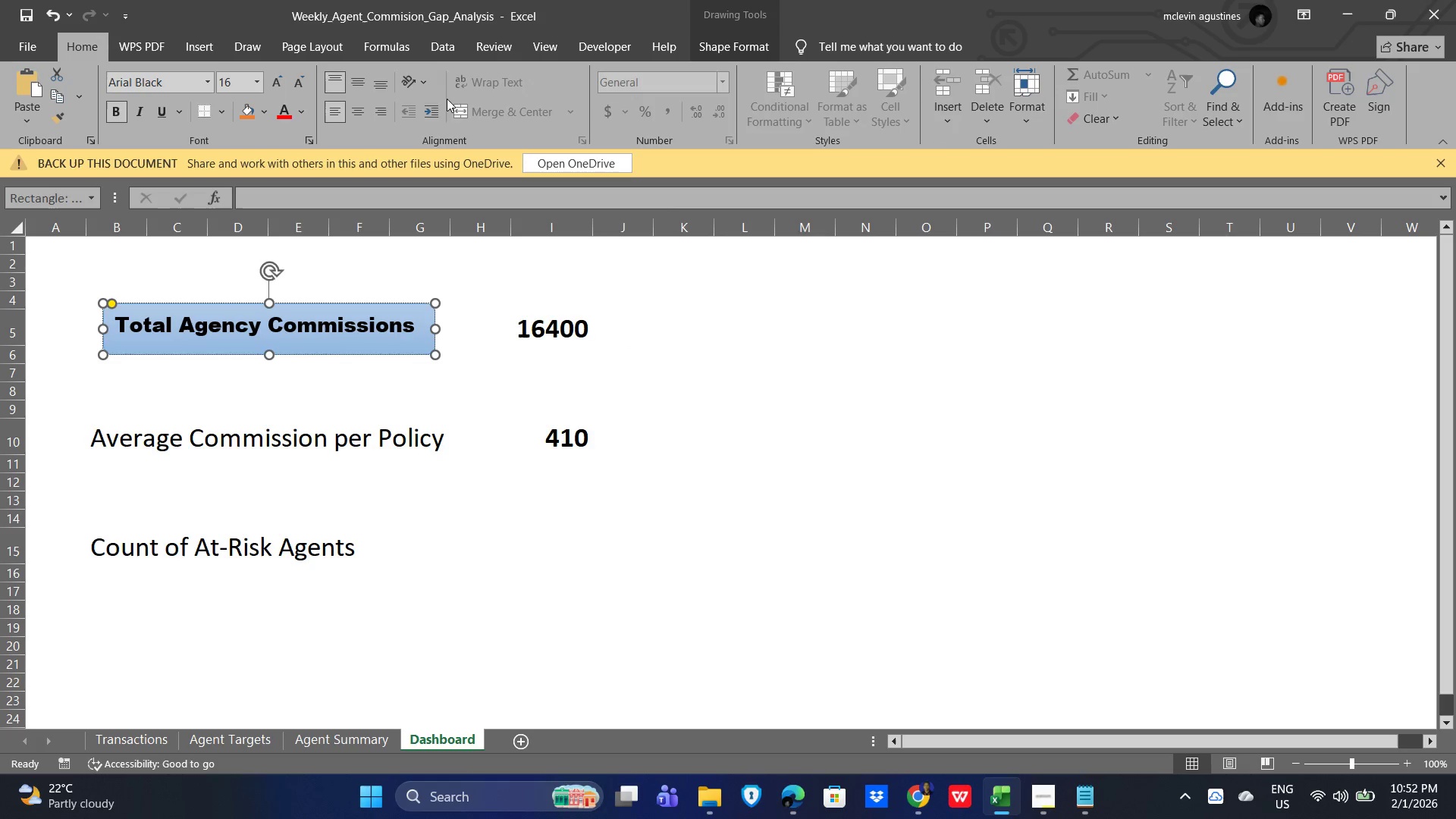 
double_click([356, 81])
 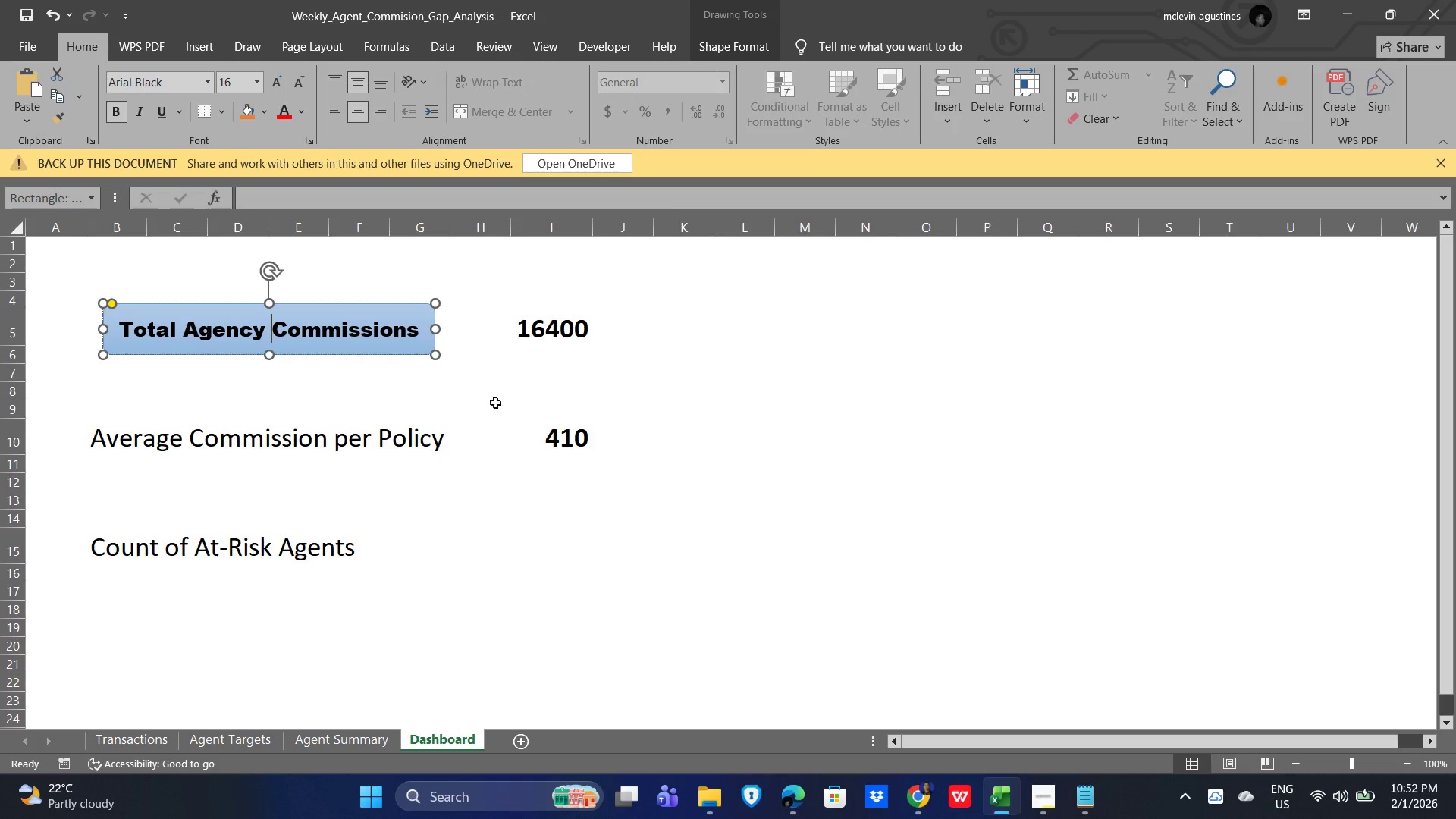 
left_click([482, 406])
 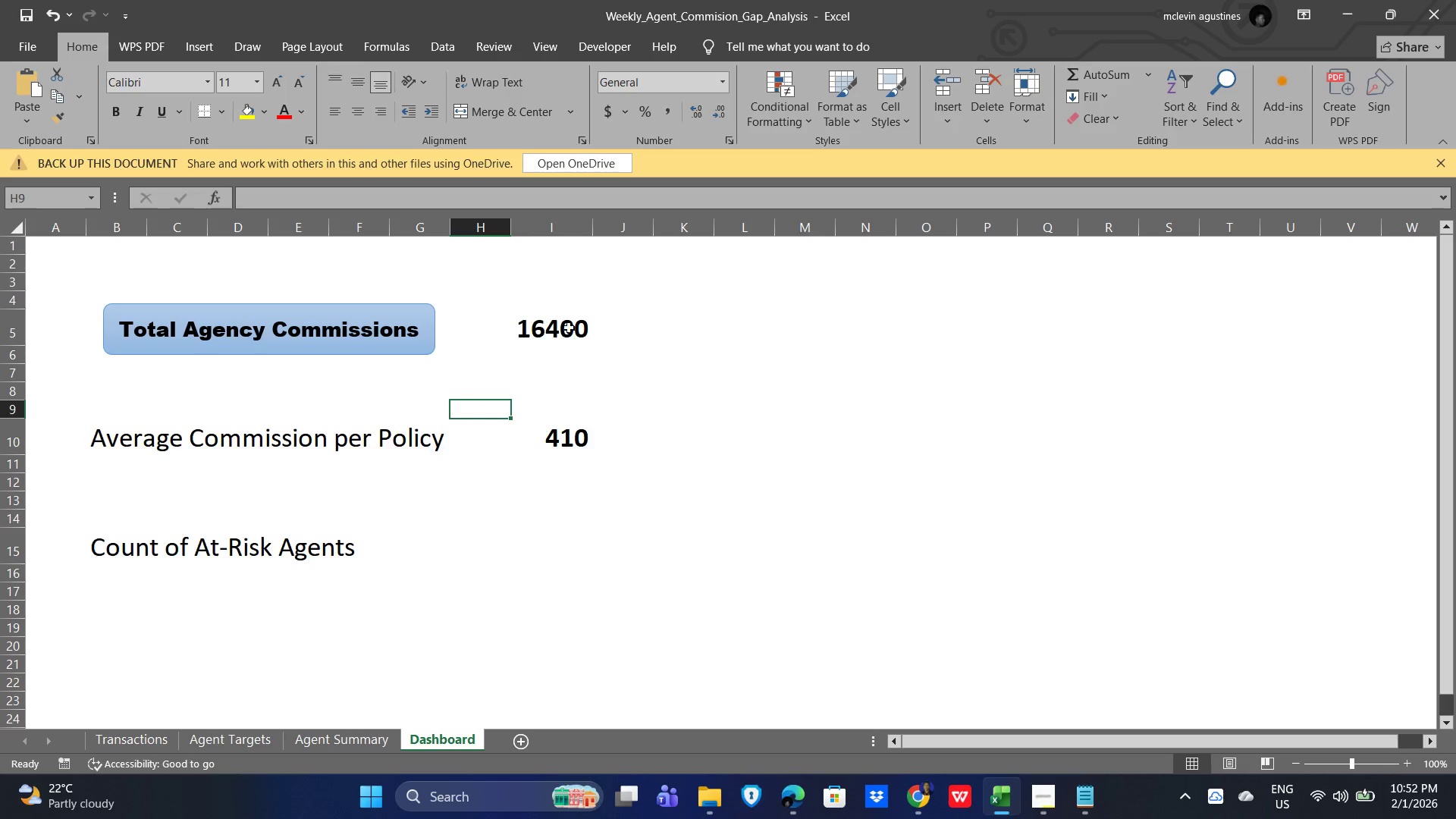 
left_click([552, 340])
 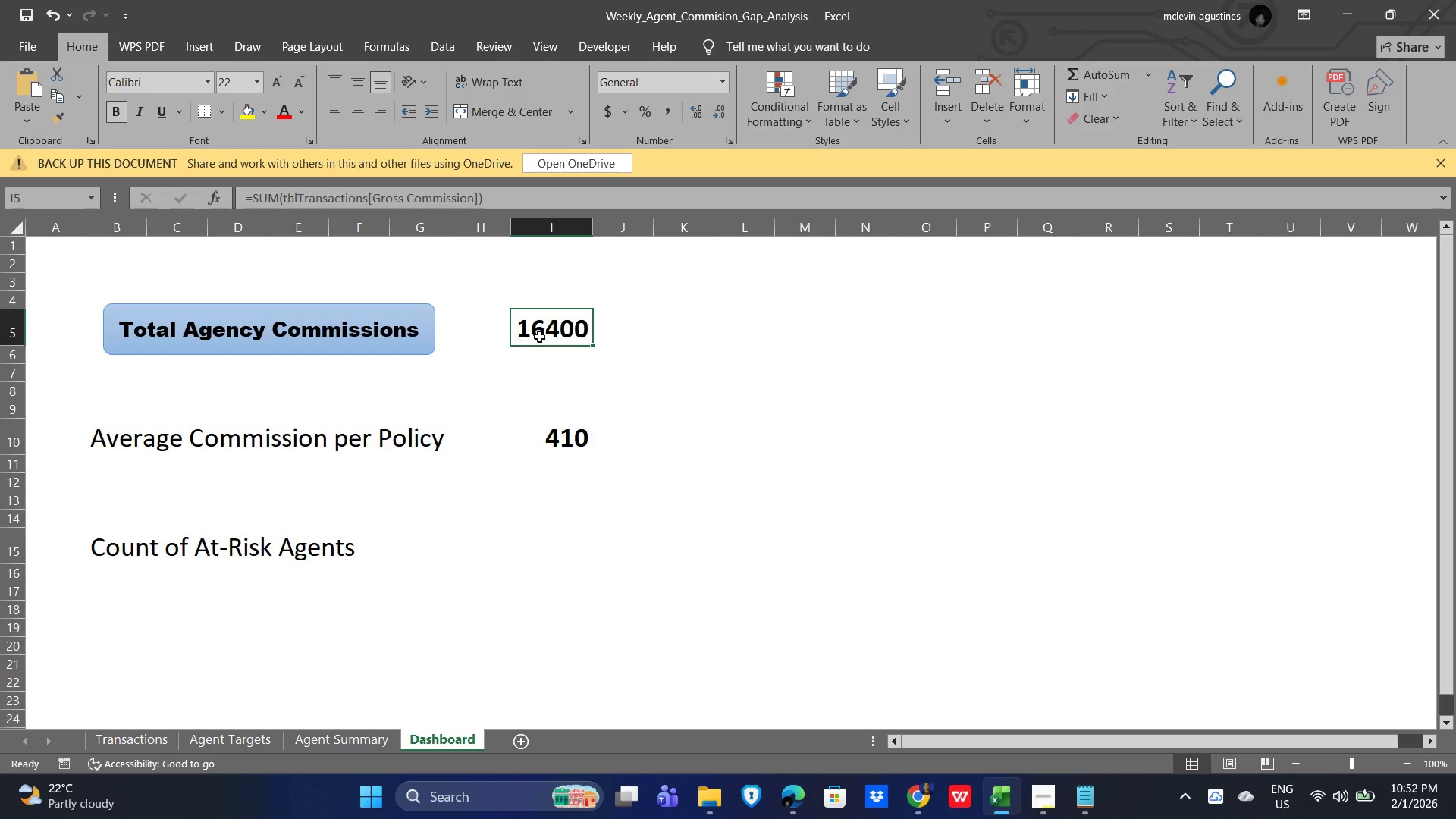 
left_click([554, 331])
 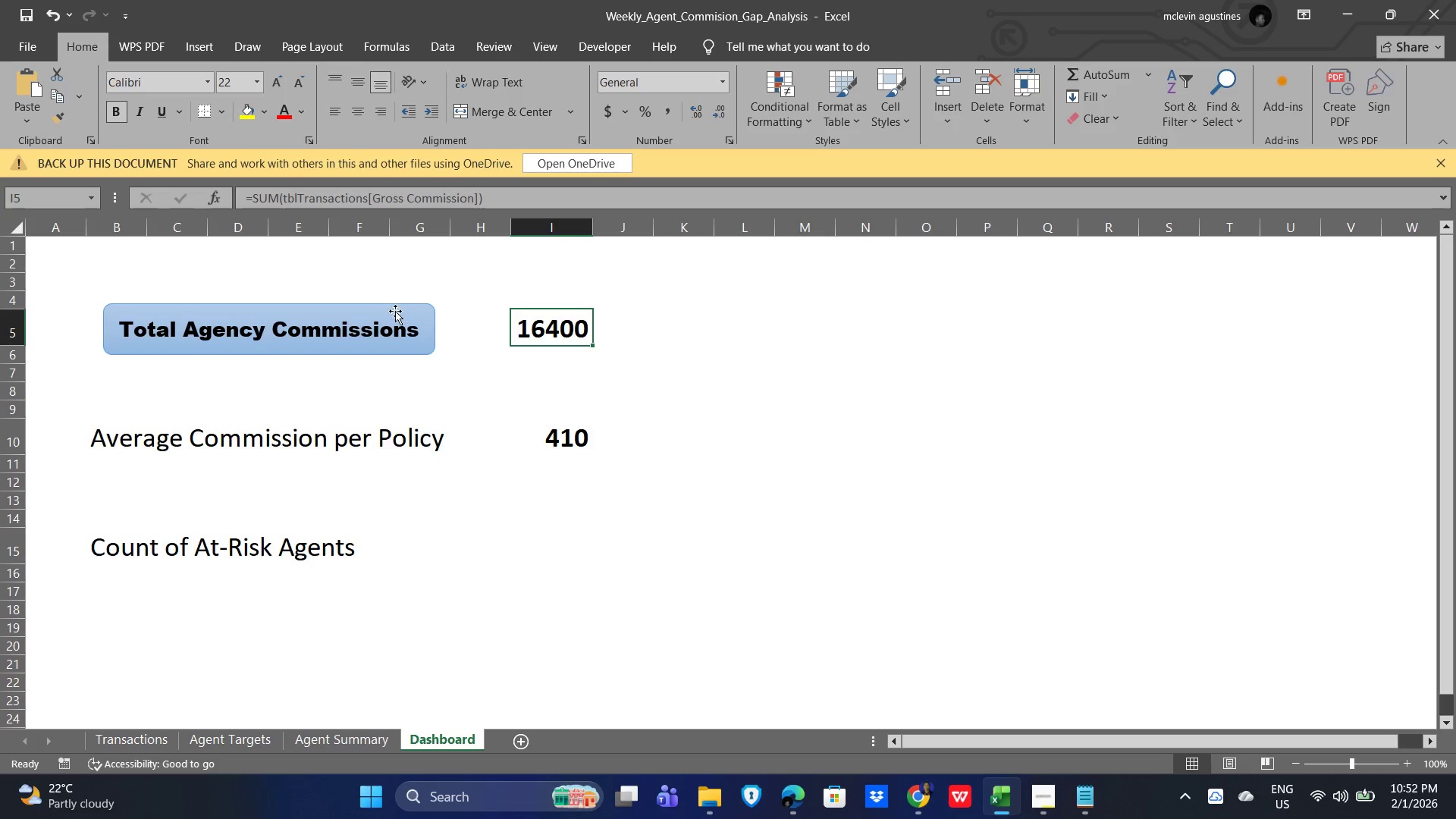 
left_click([394, 309])
 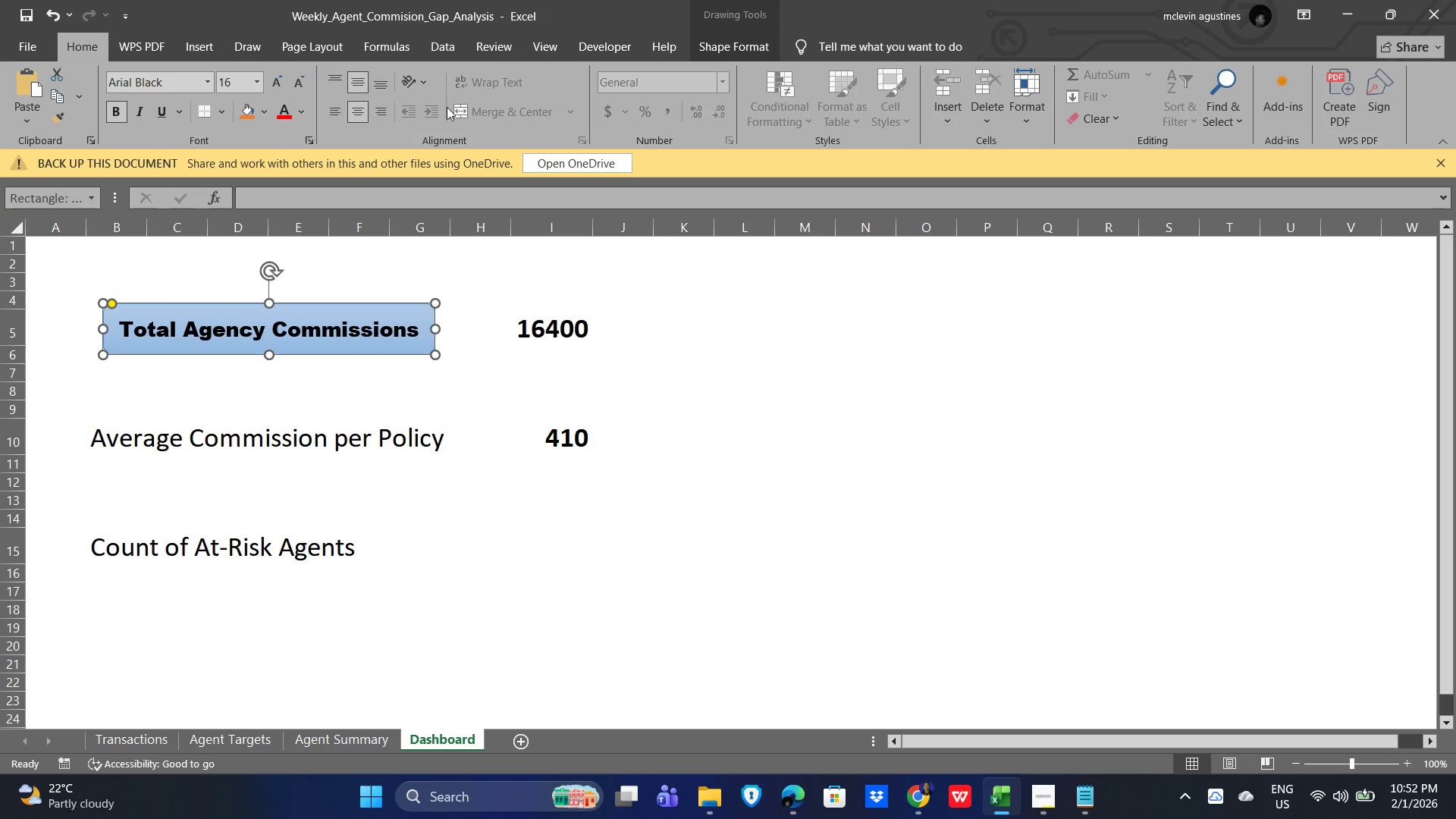 
key(Control+C)
 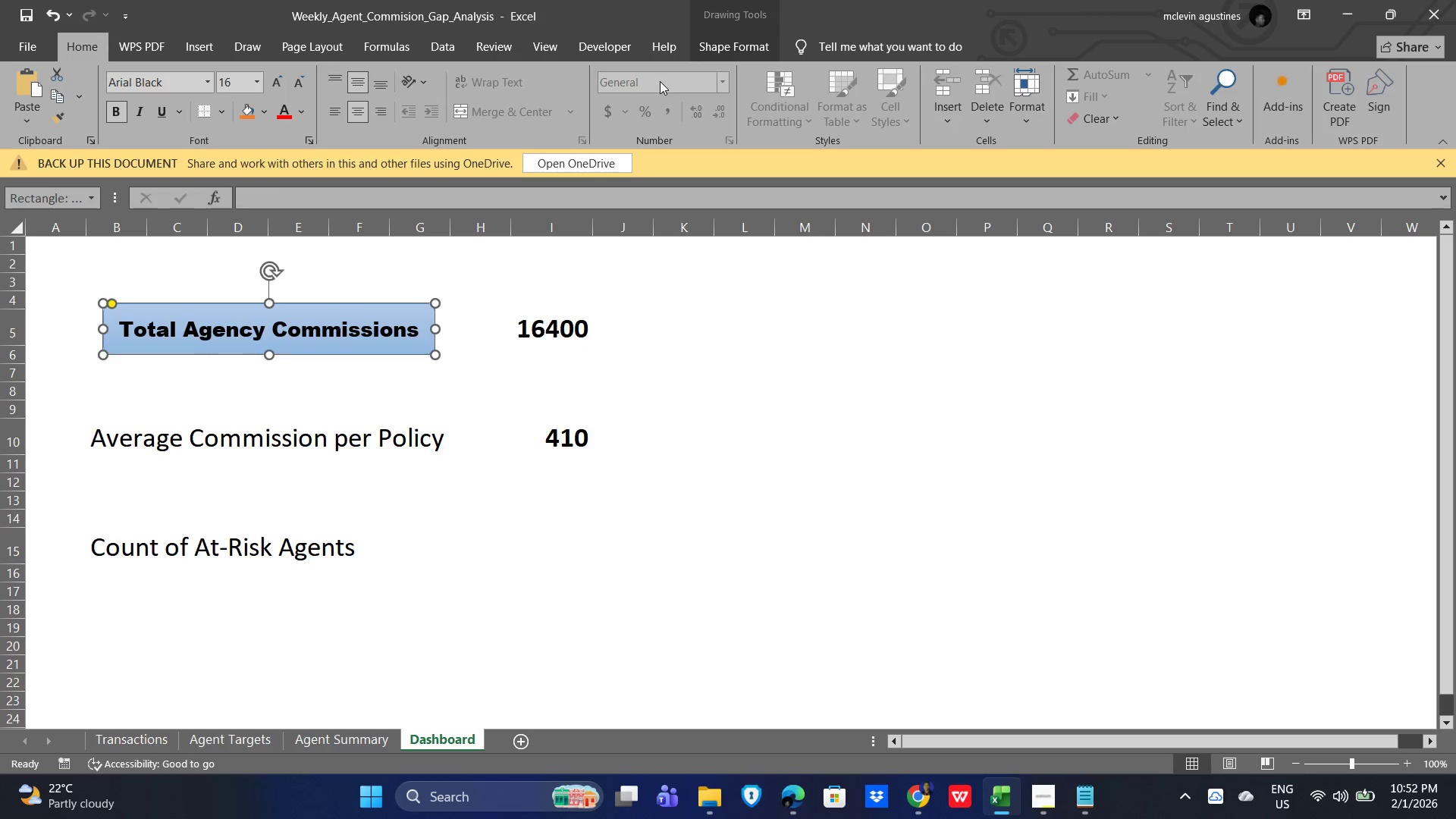 
key(Control+V)
 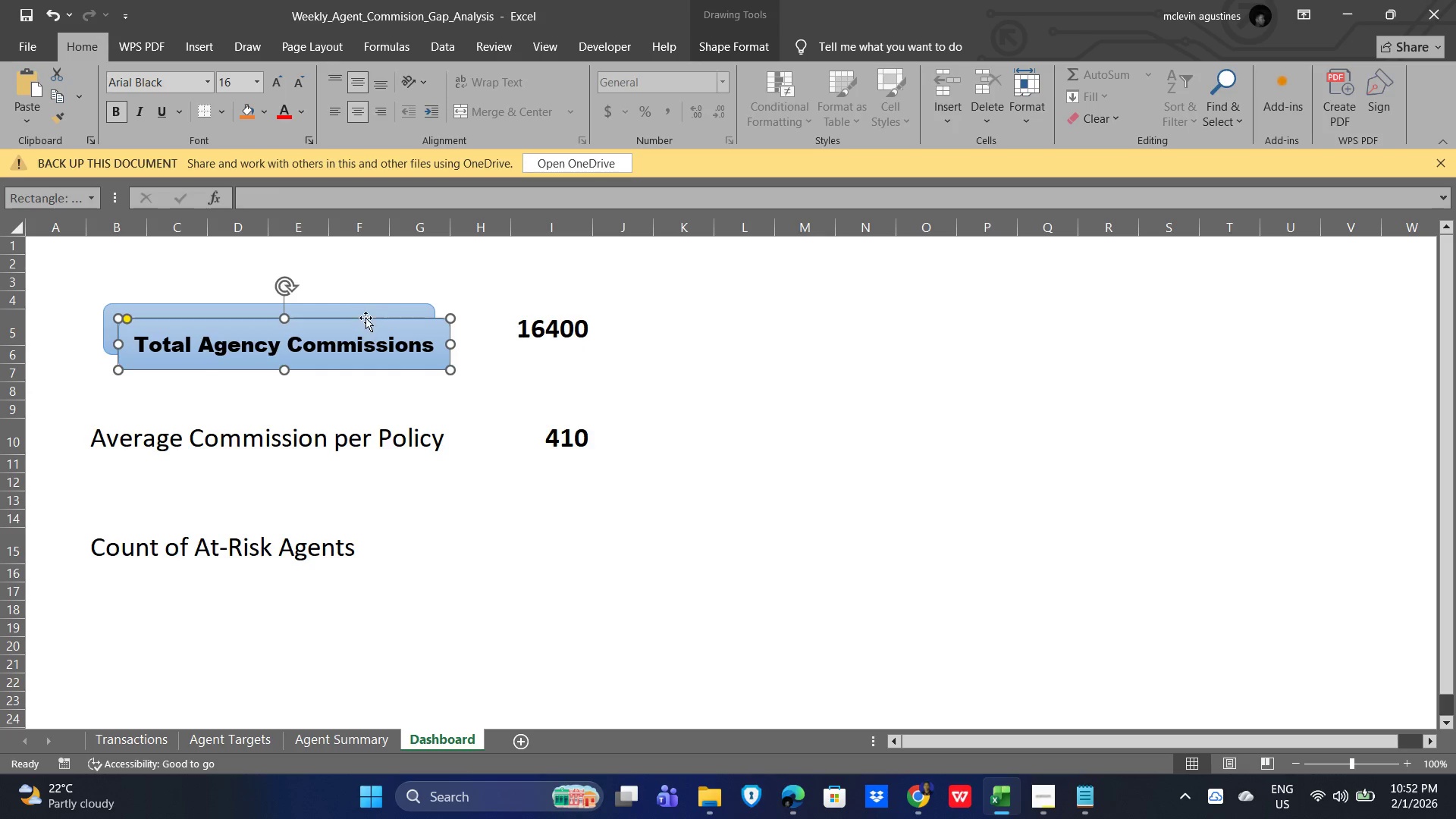 
left_click_drag(start_coordinate=[366, 327], to_coordinate=[735, 312])
 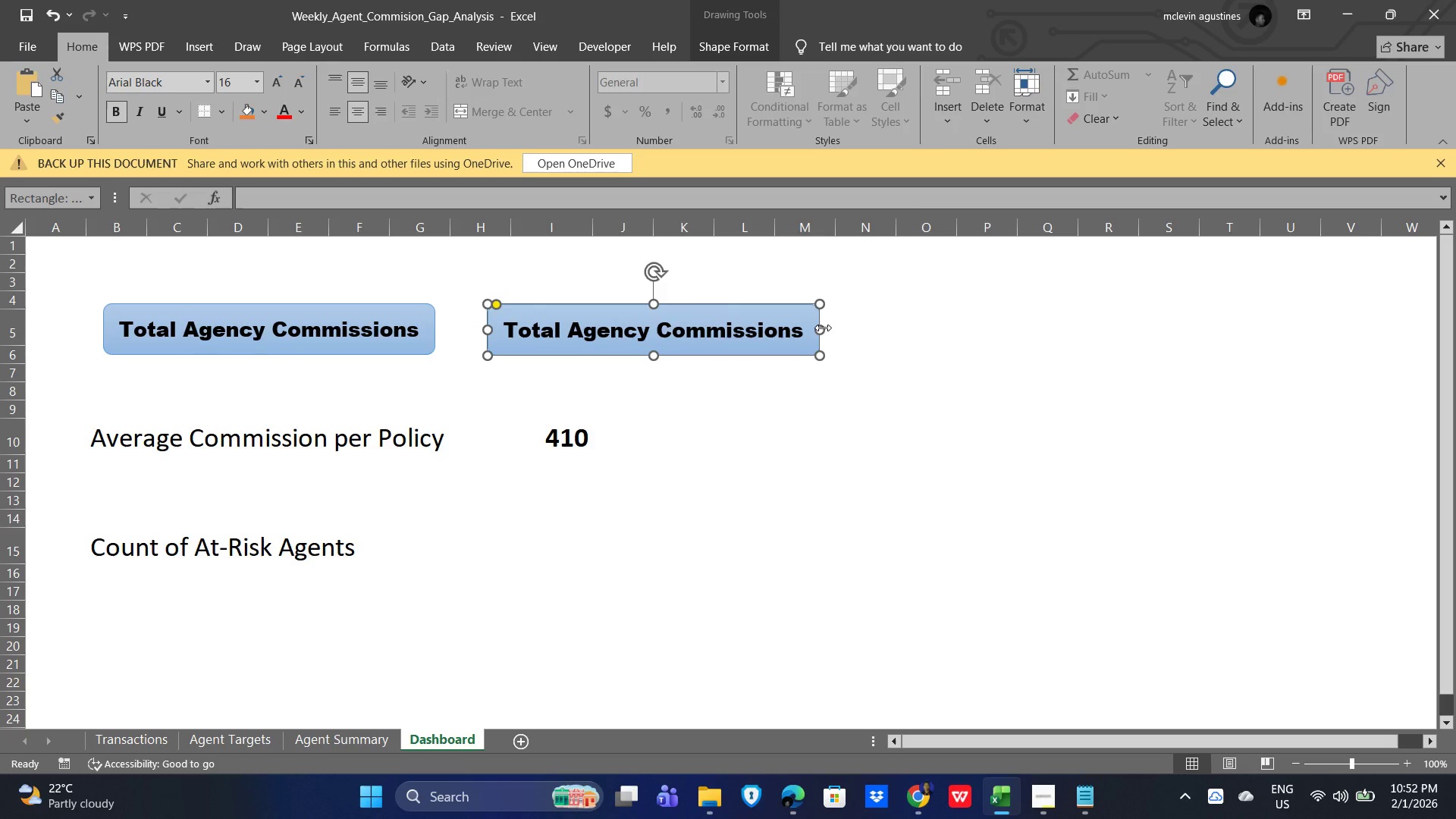 
left_click([705, 311])
 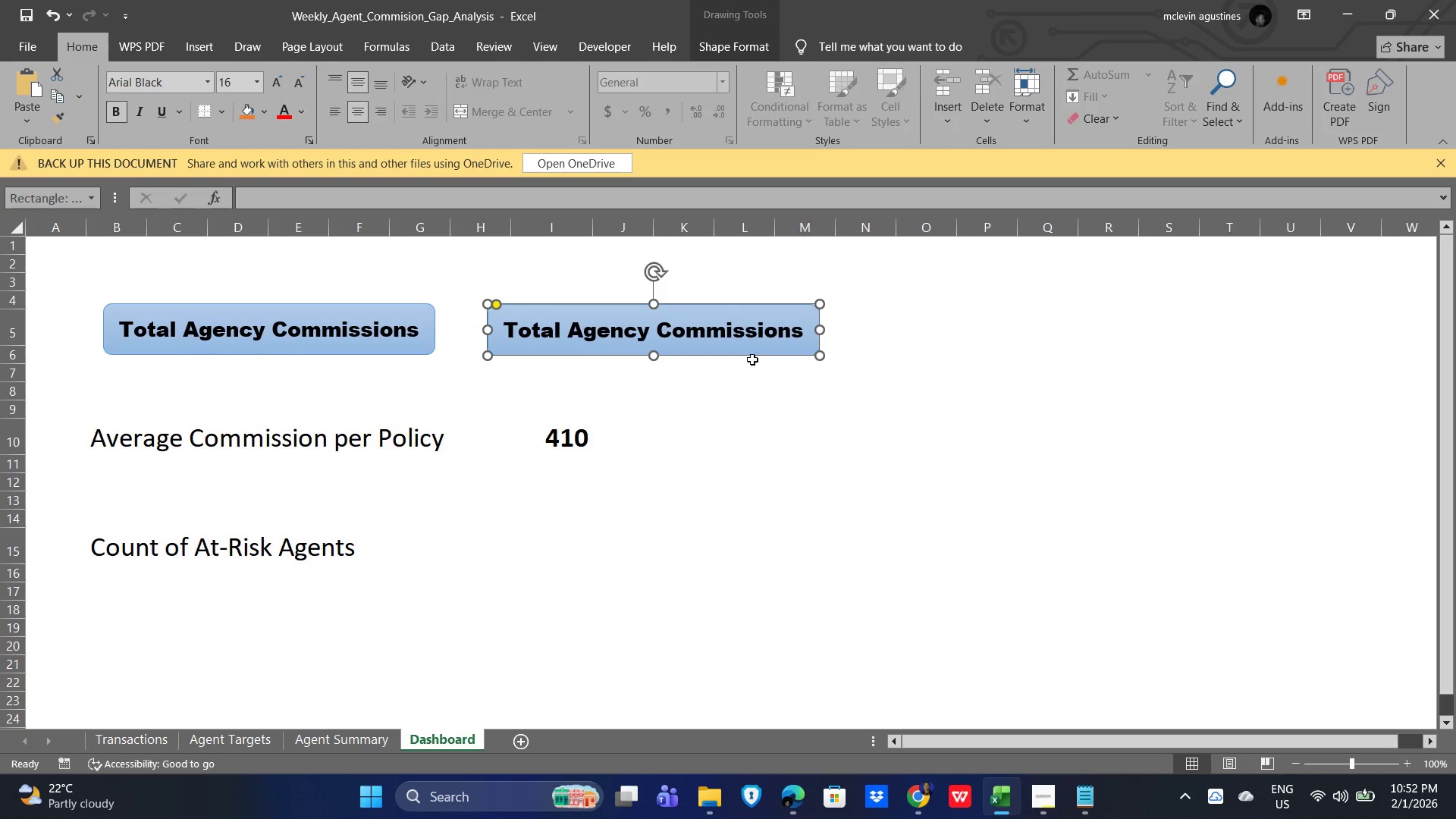 
key(Delete)
 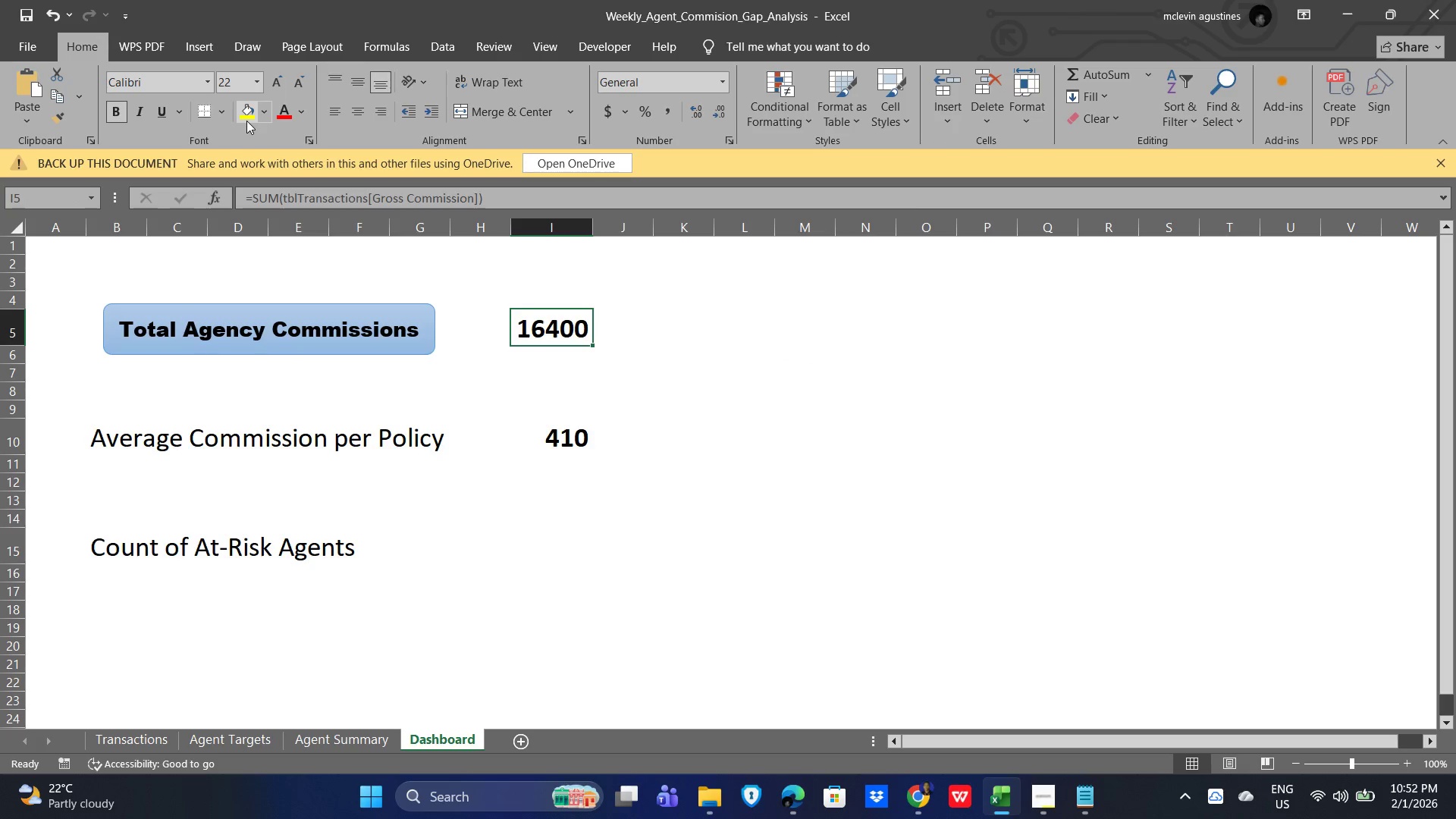 
left_click([303, 115])
 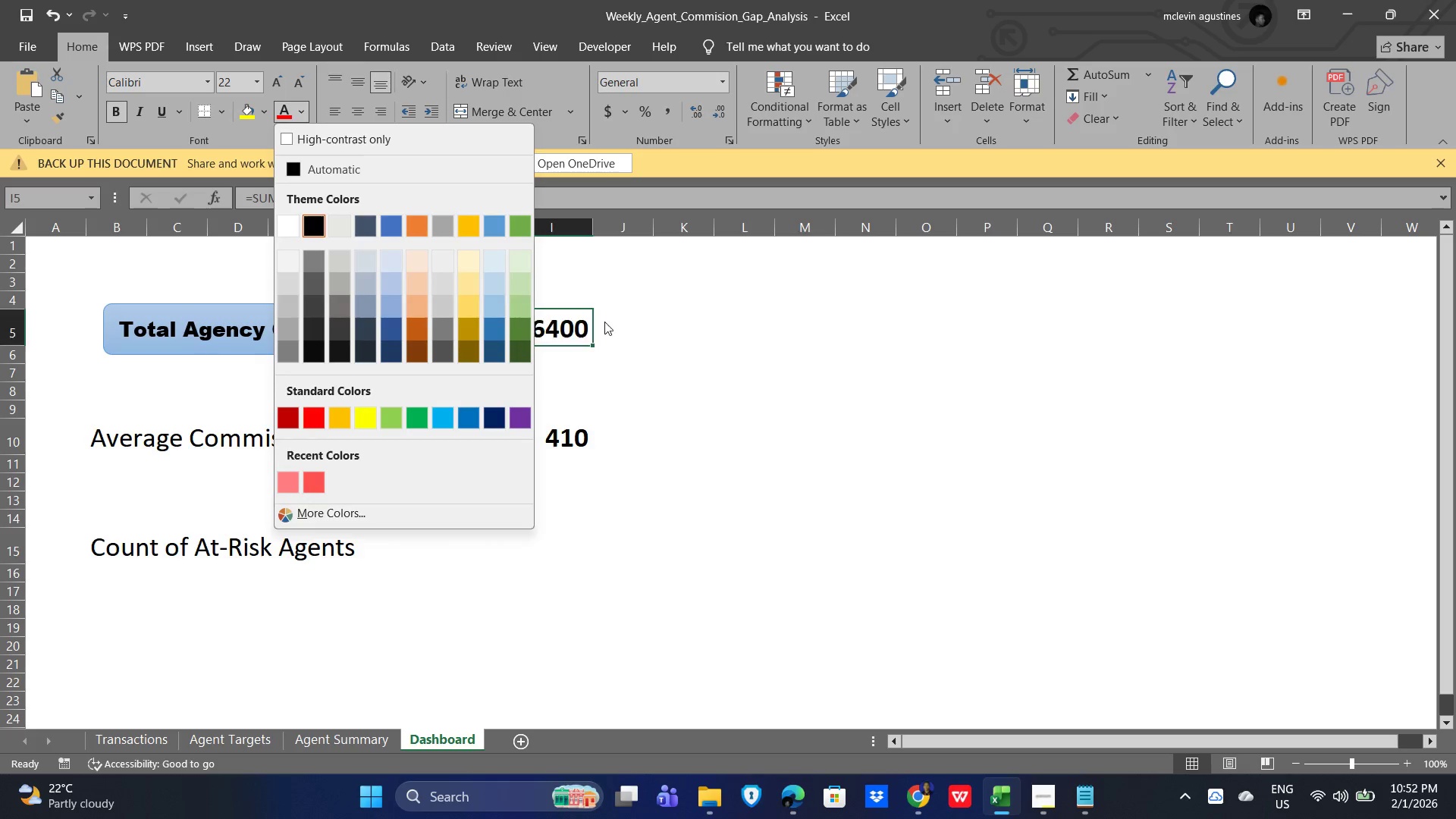 
left_click([720, 410])
 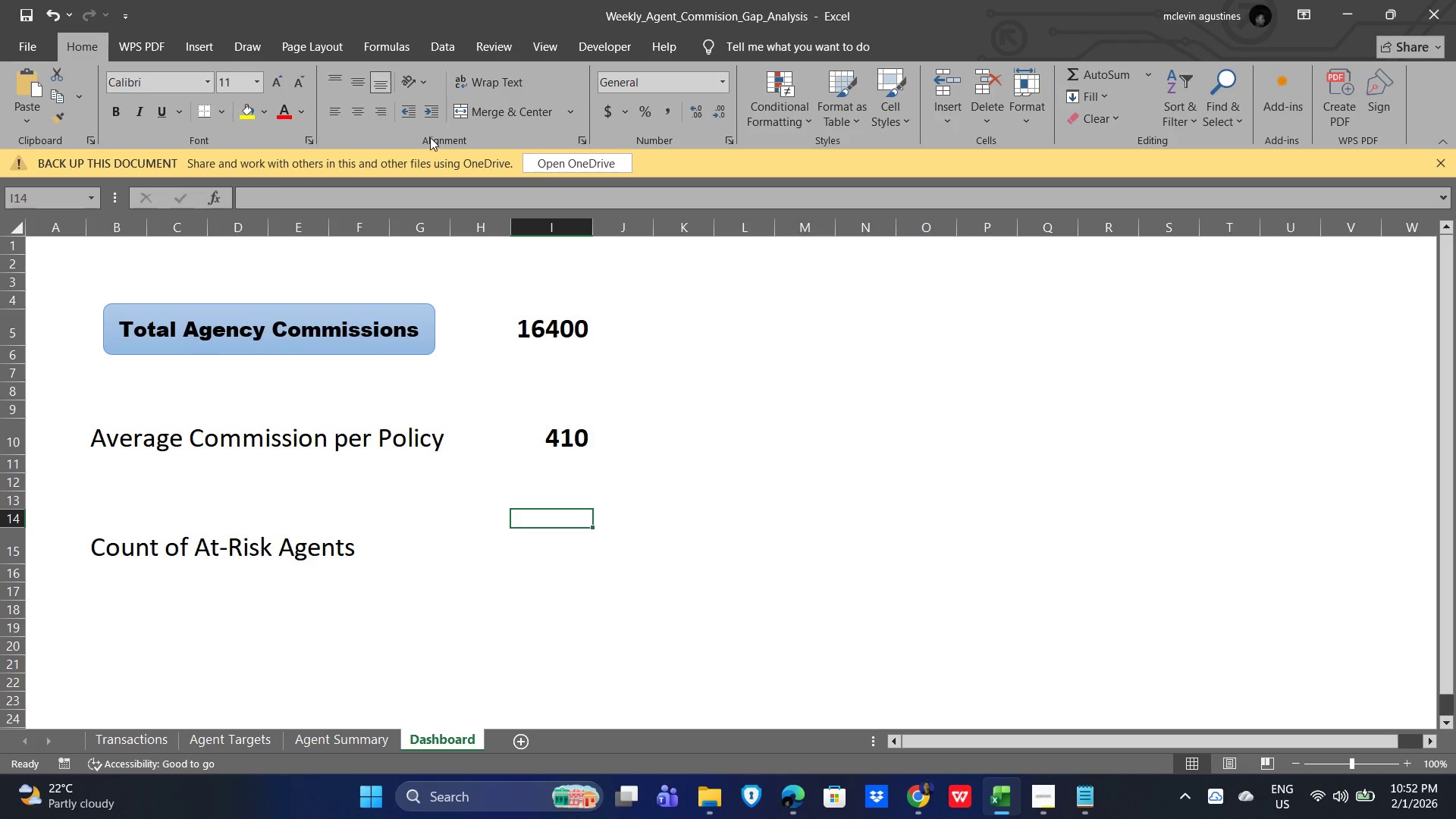 
wait(7.66)
 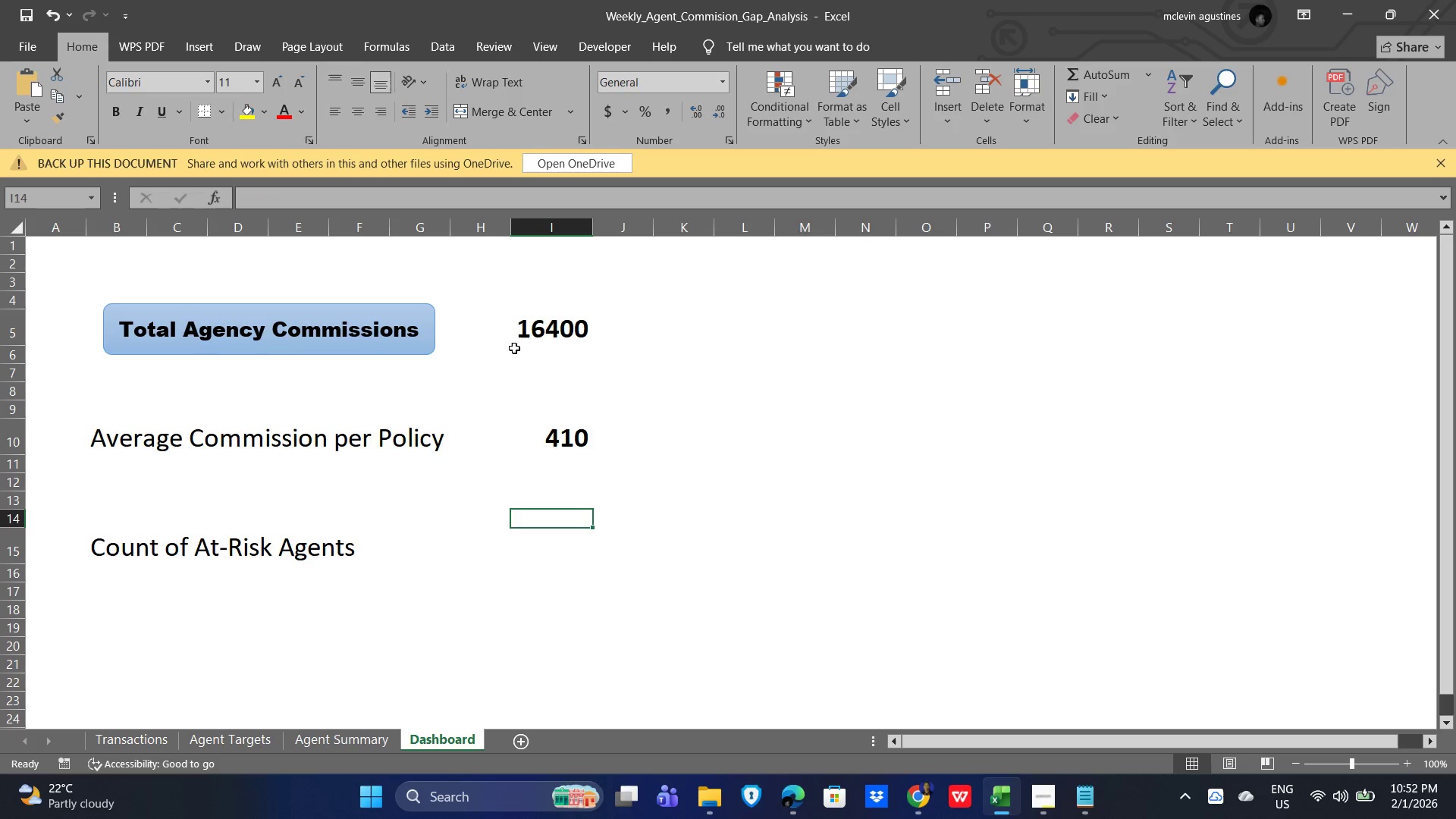 
left_click([548, 340])
 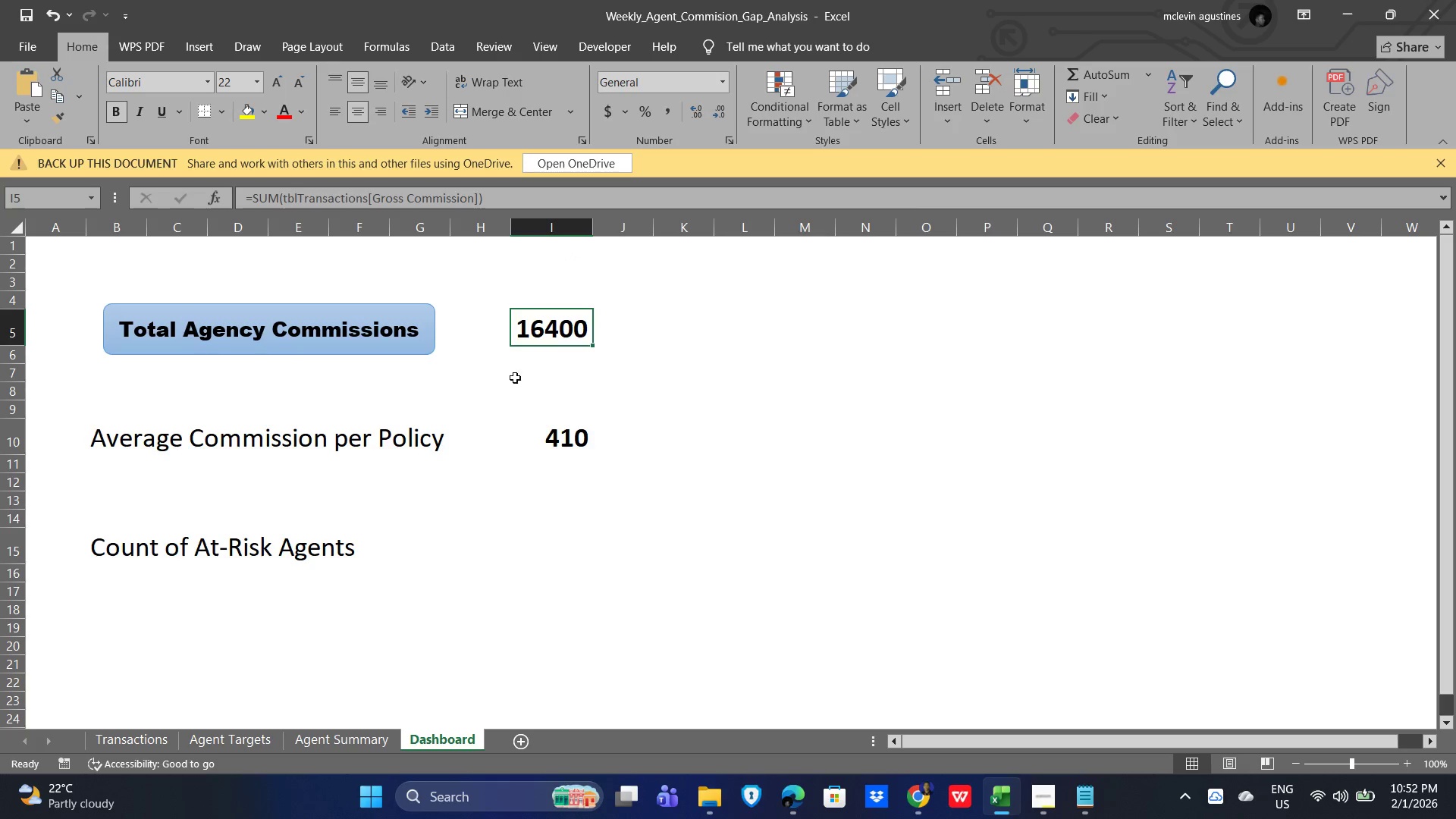 
left_click([574, 448])
 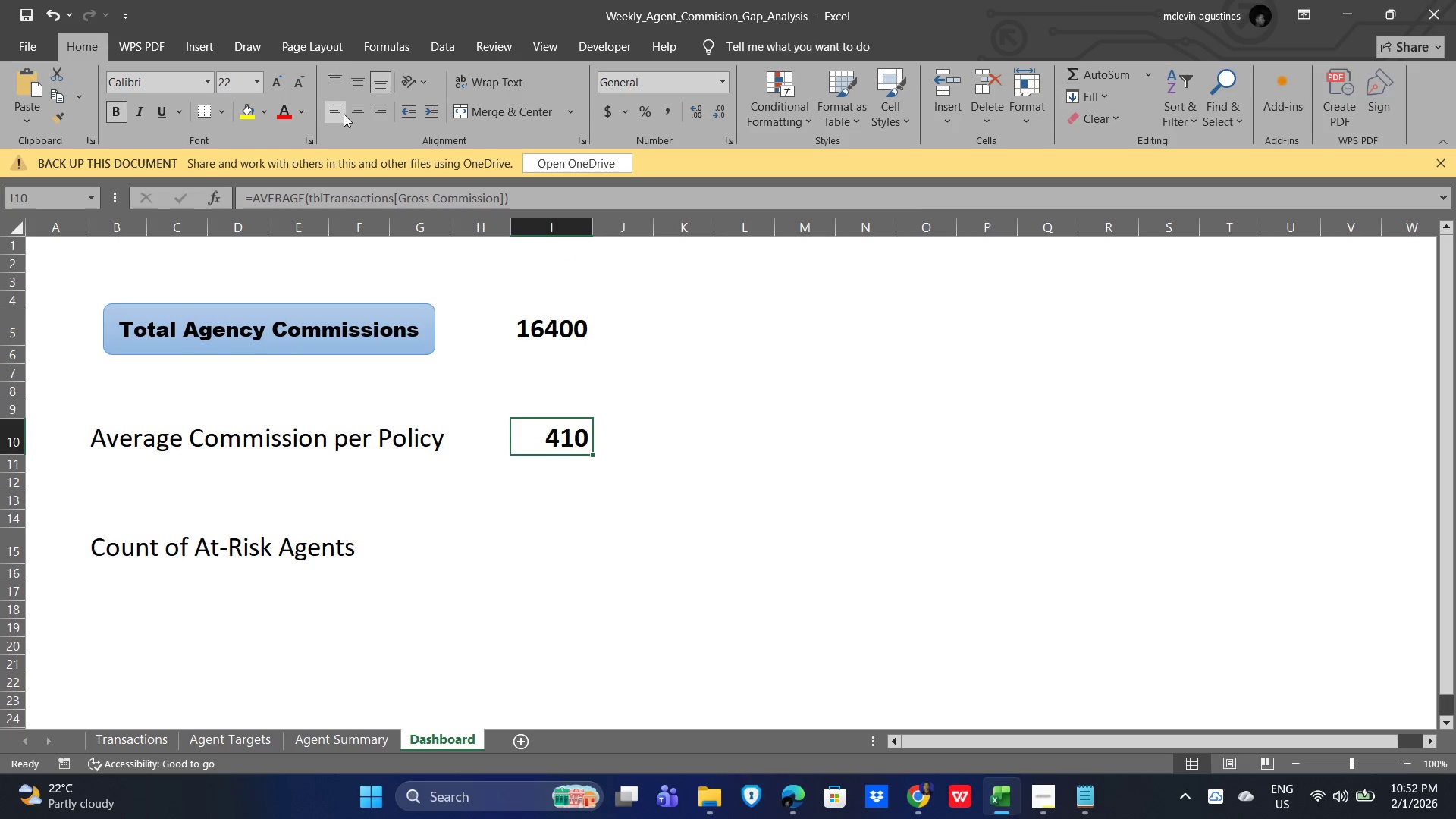 
left_click([363, 111])
 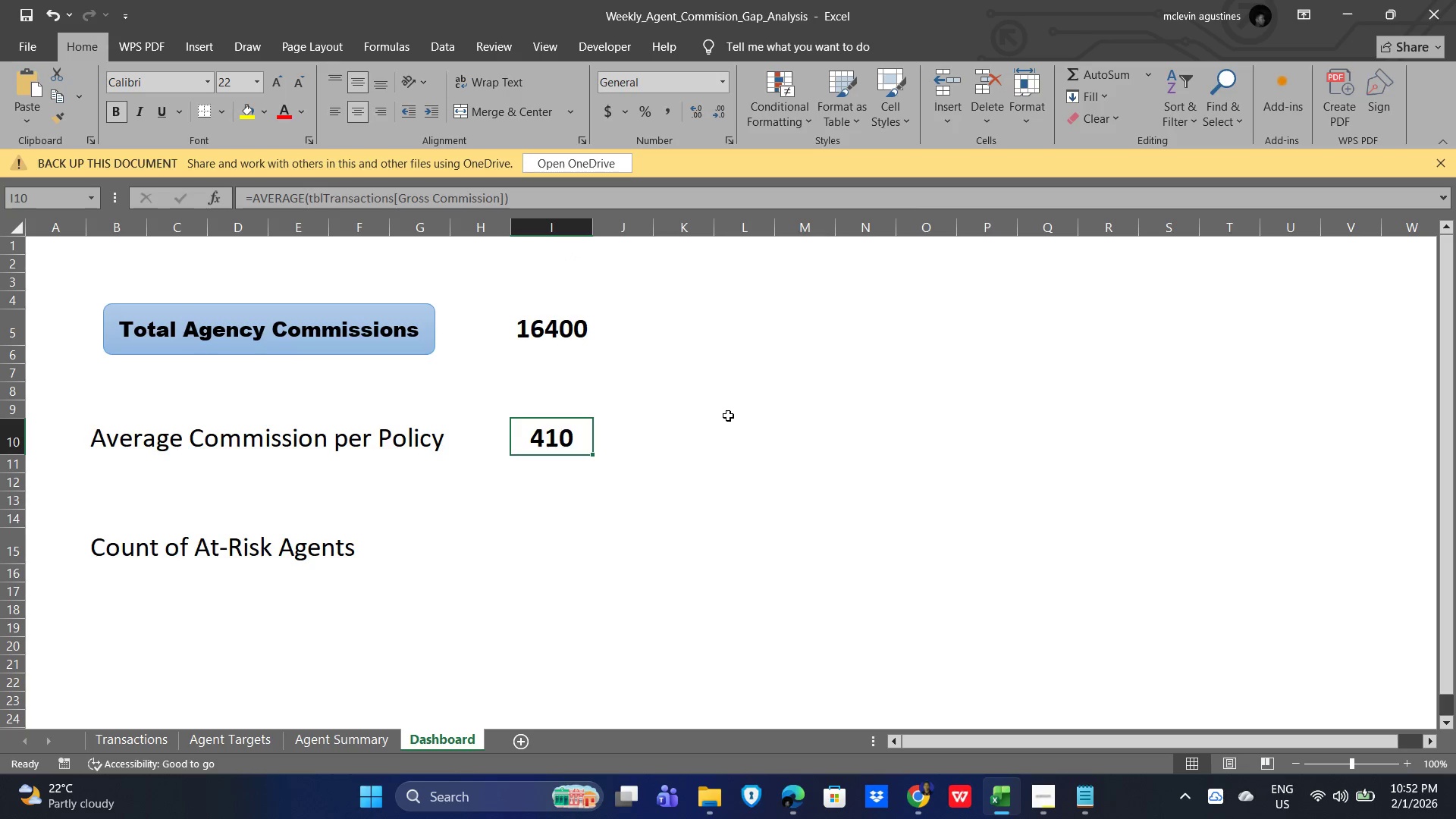 
left_click([728, 416])
 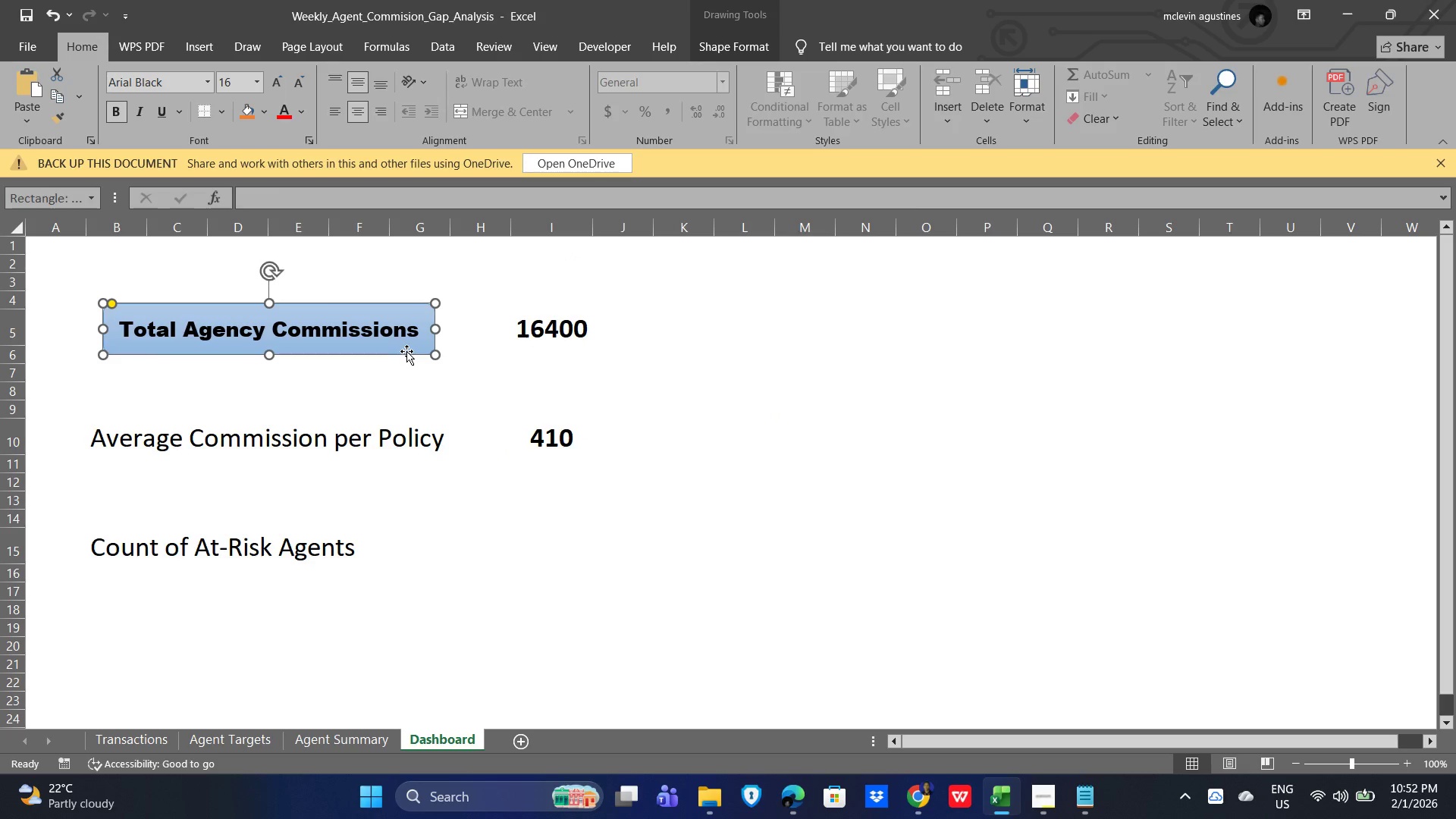 
wait(5.14)
 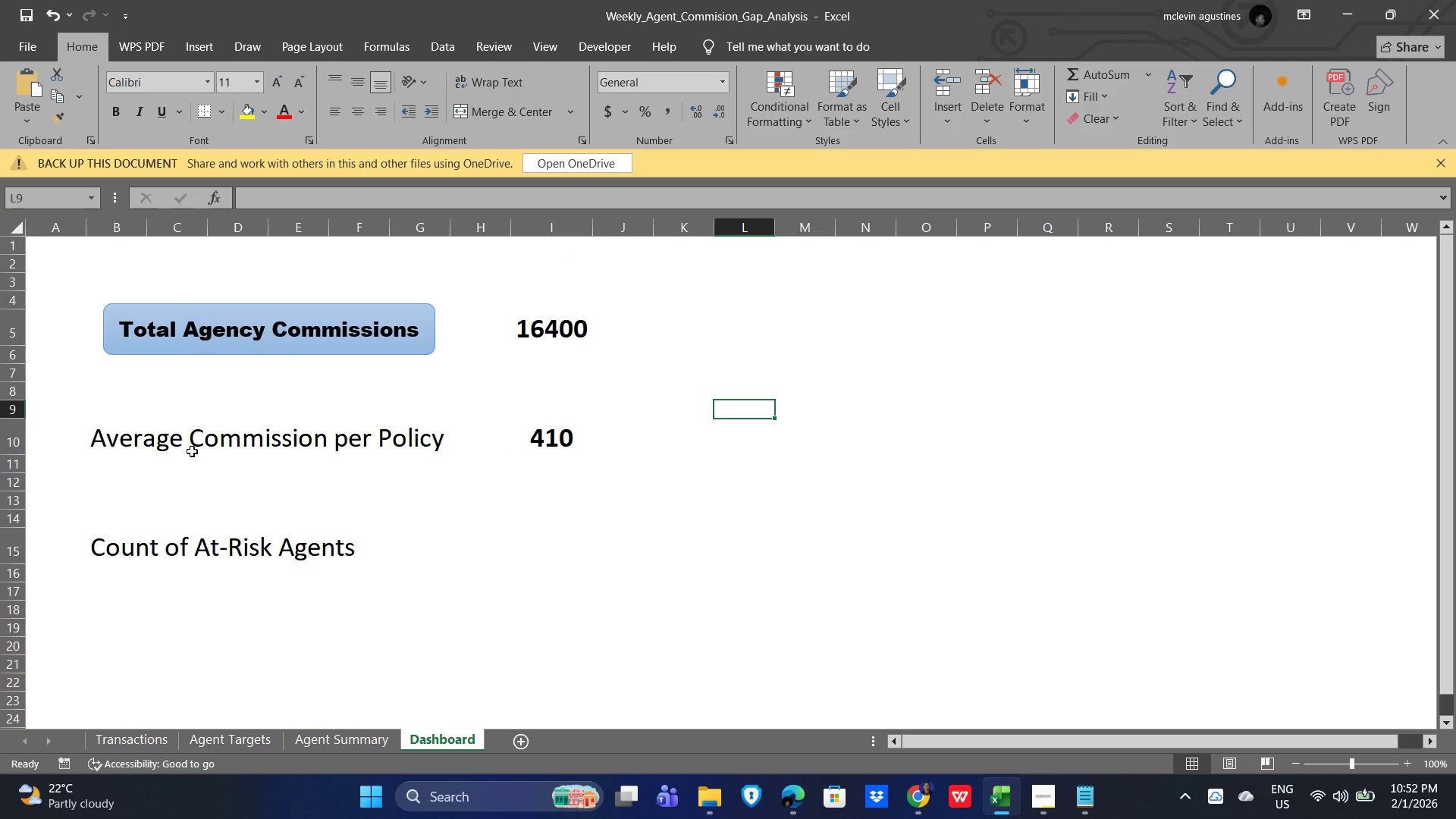 
left_click([277, 315])
 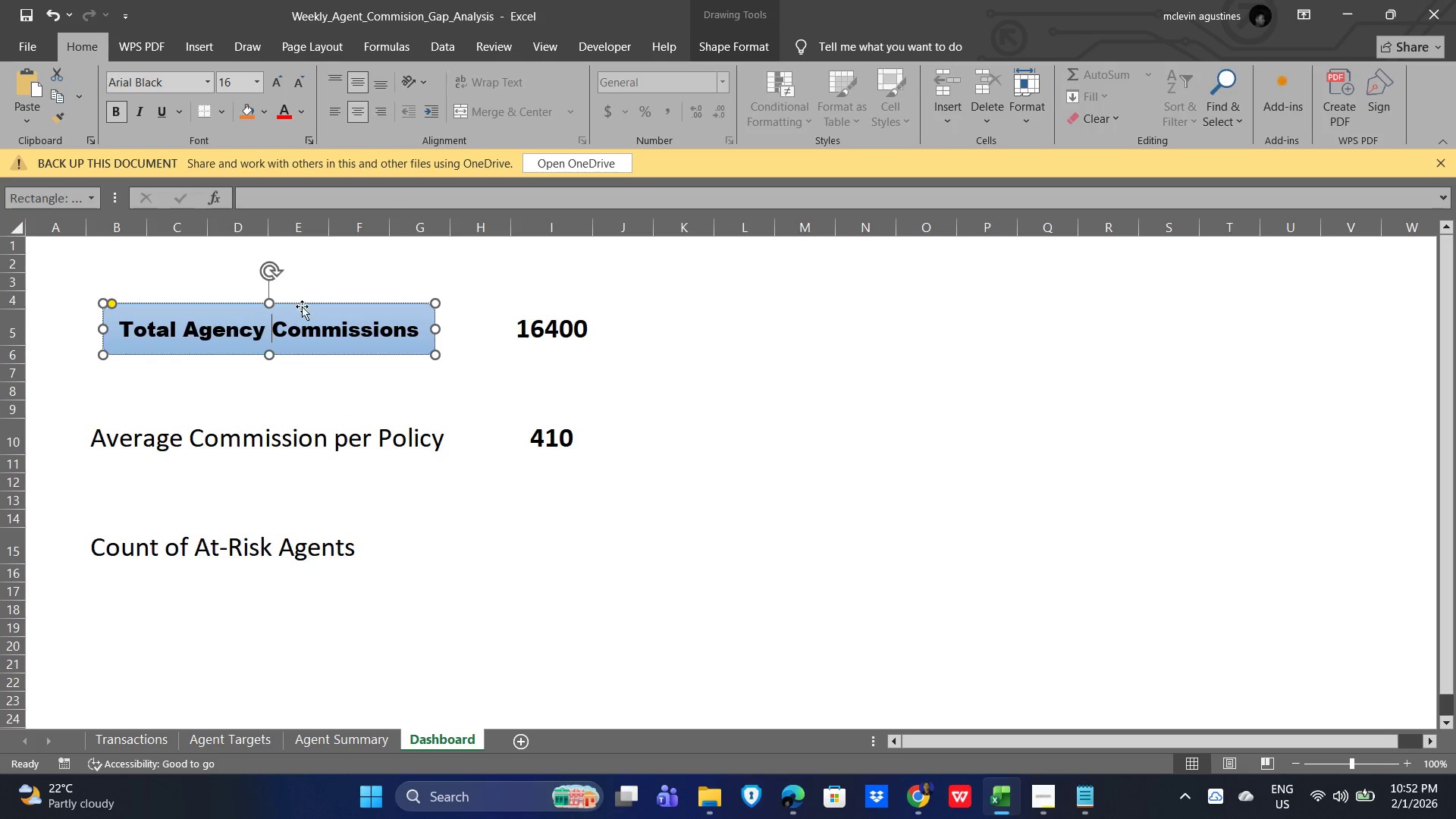 
left_click([307, 305])
 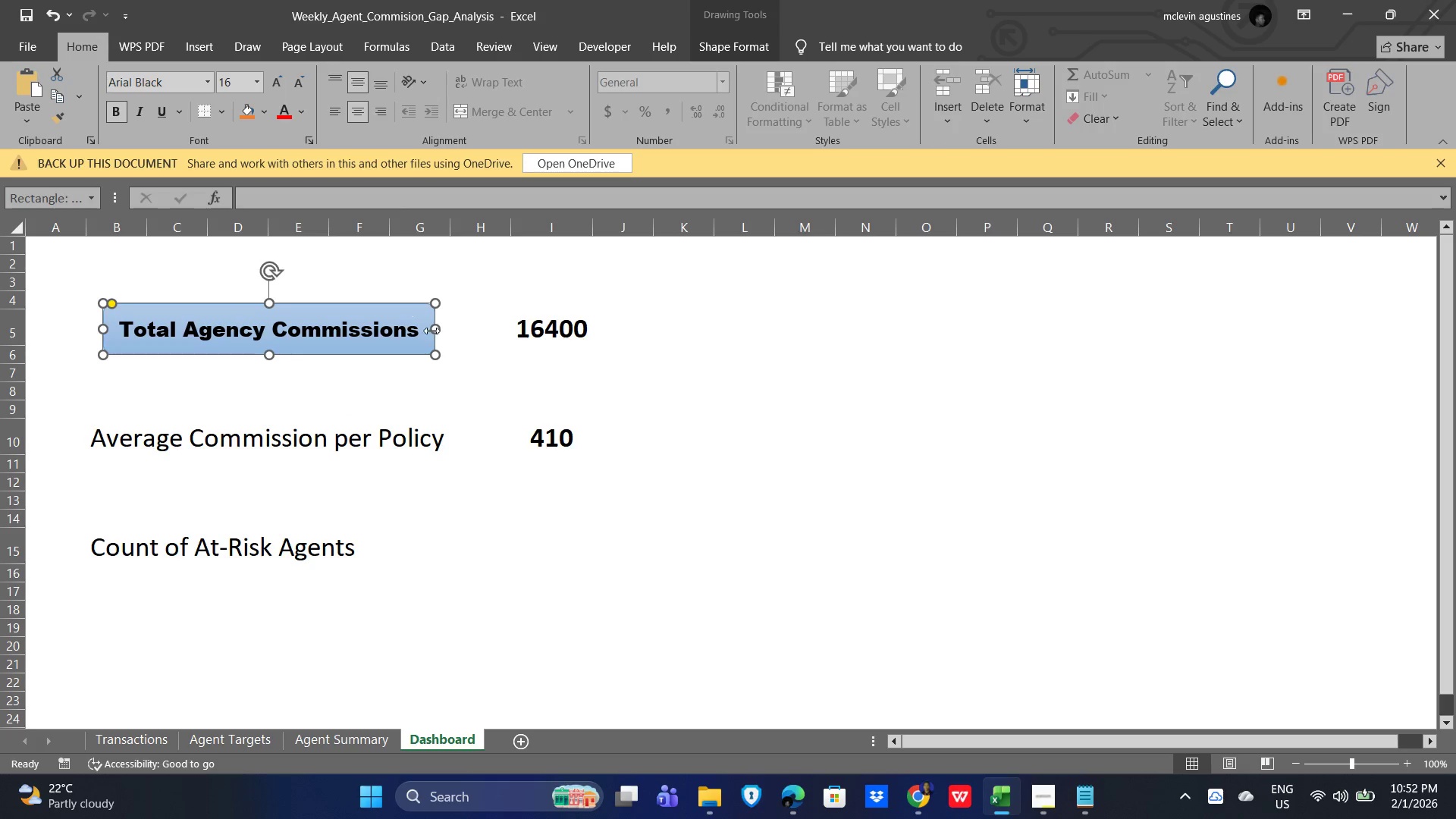 
key(Control+C)
 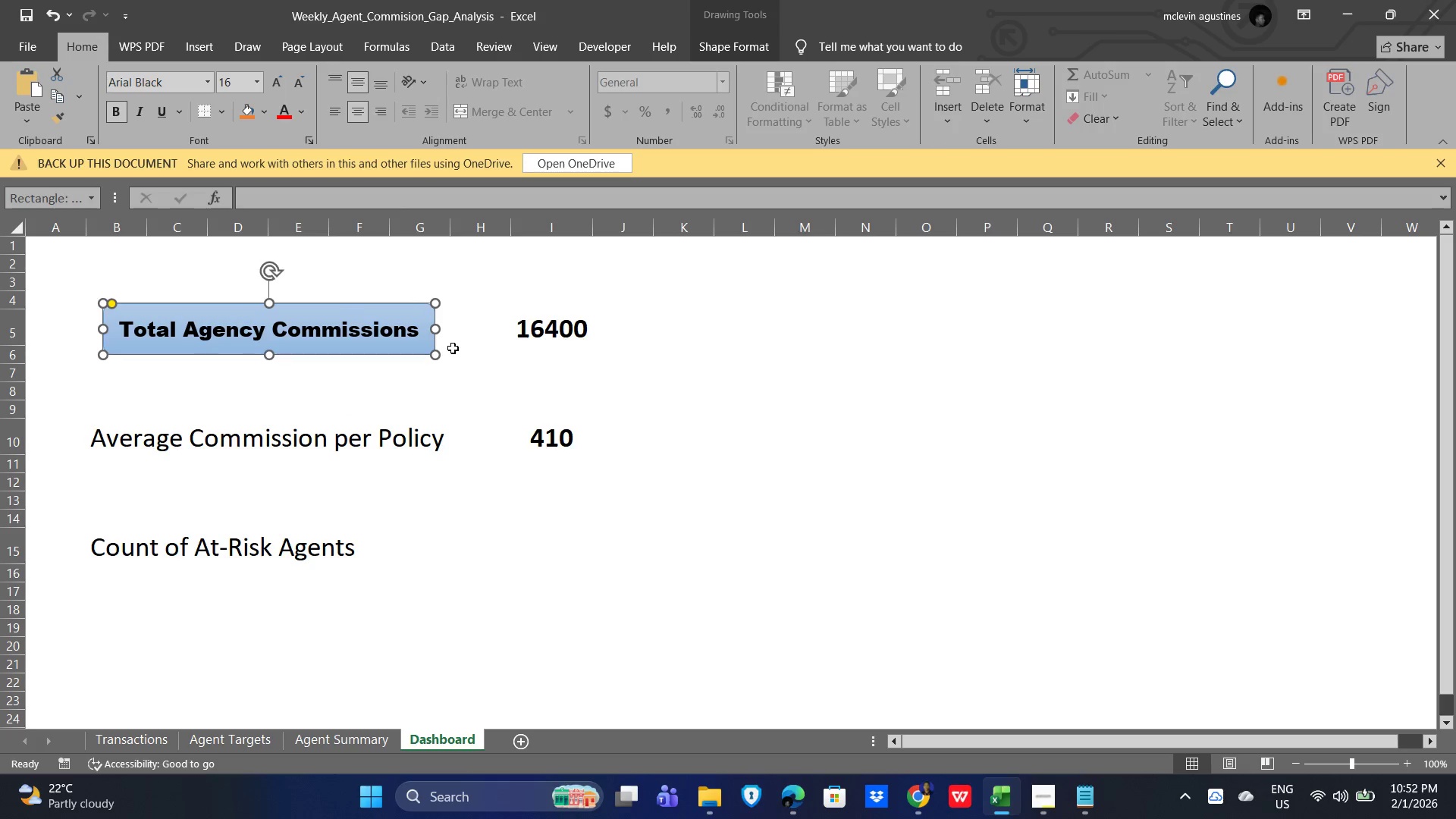 
key(Control+V)
 